 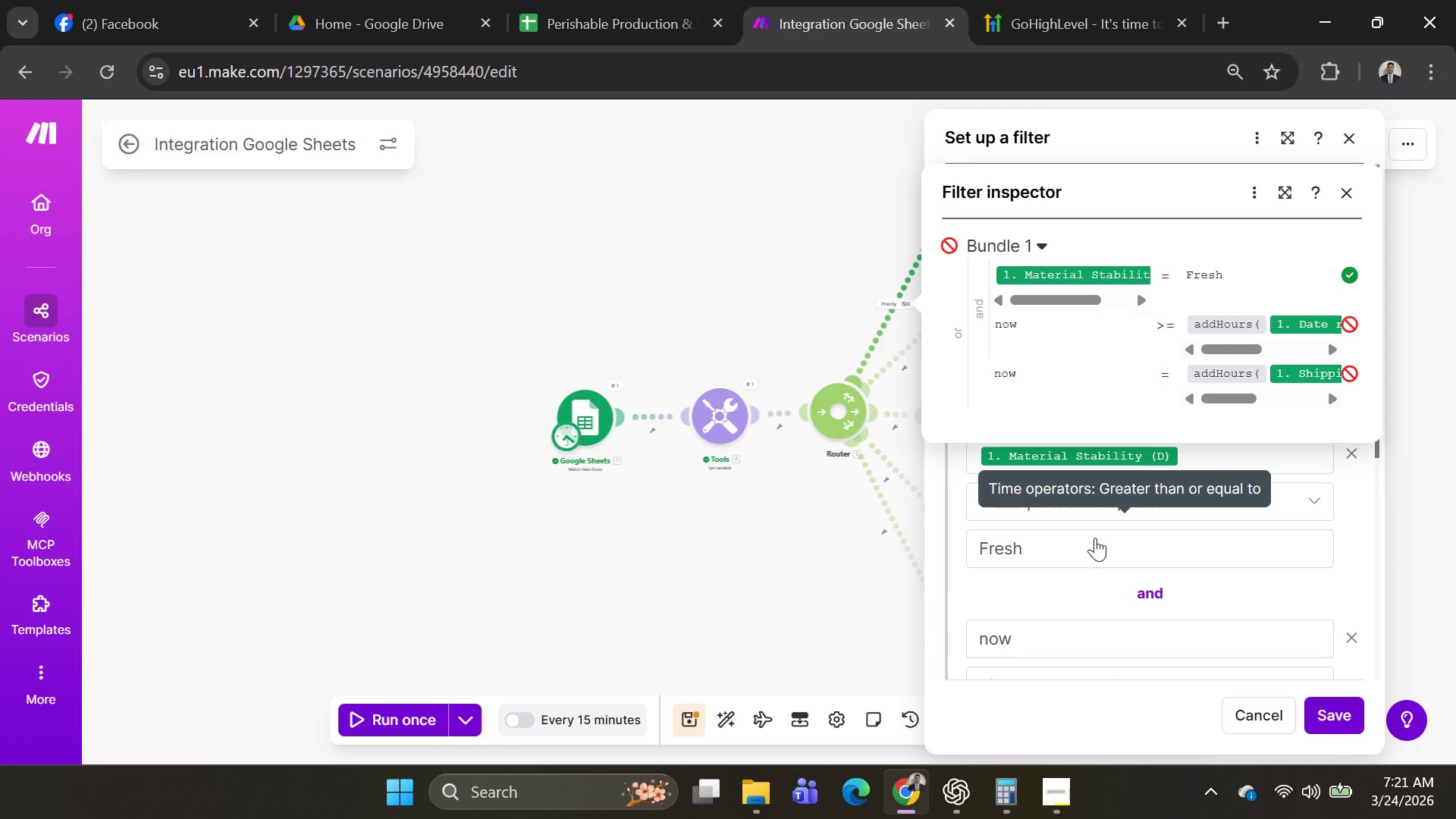 
scroll: coordinate [1097, 574], scroll_direction: up, amount: 2.0
 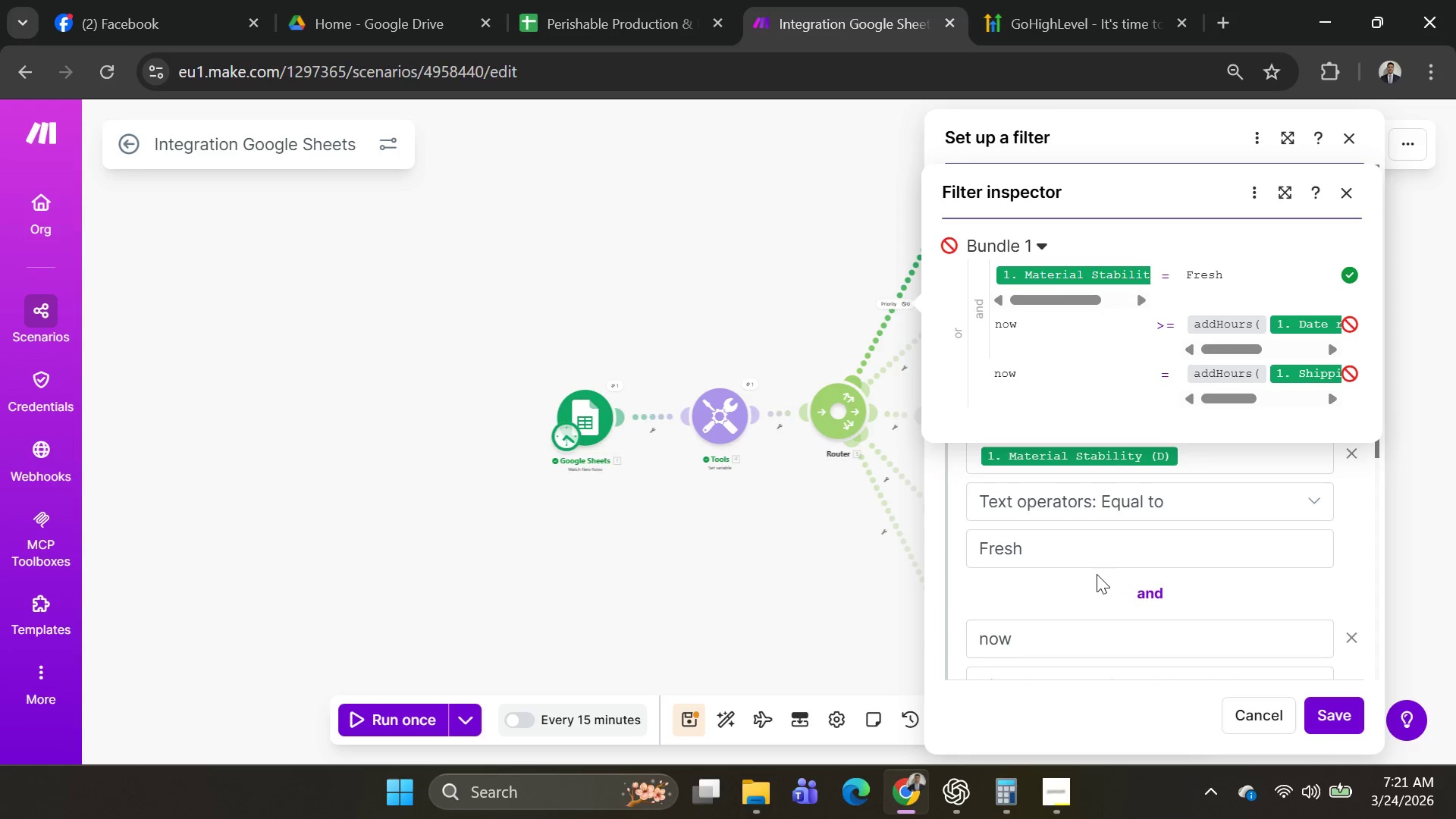 
scroll: coordinate [1097, 574], scroll_direction: down, amount: 1.0
 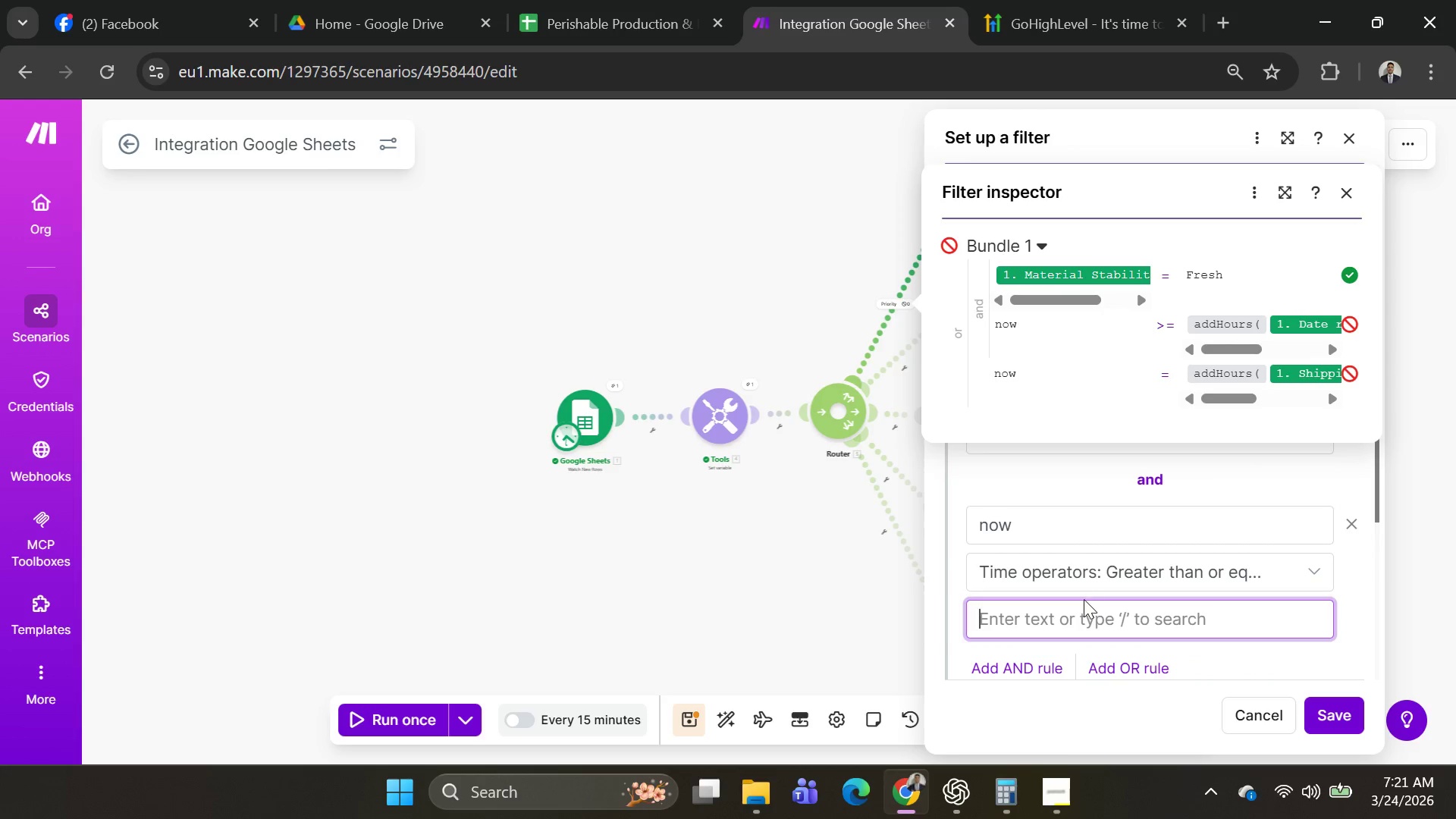 
left_click([1082, 602])
 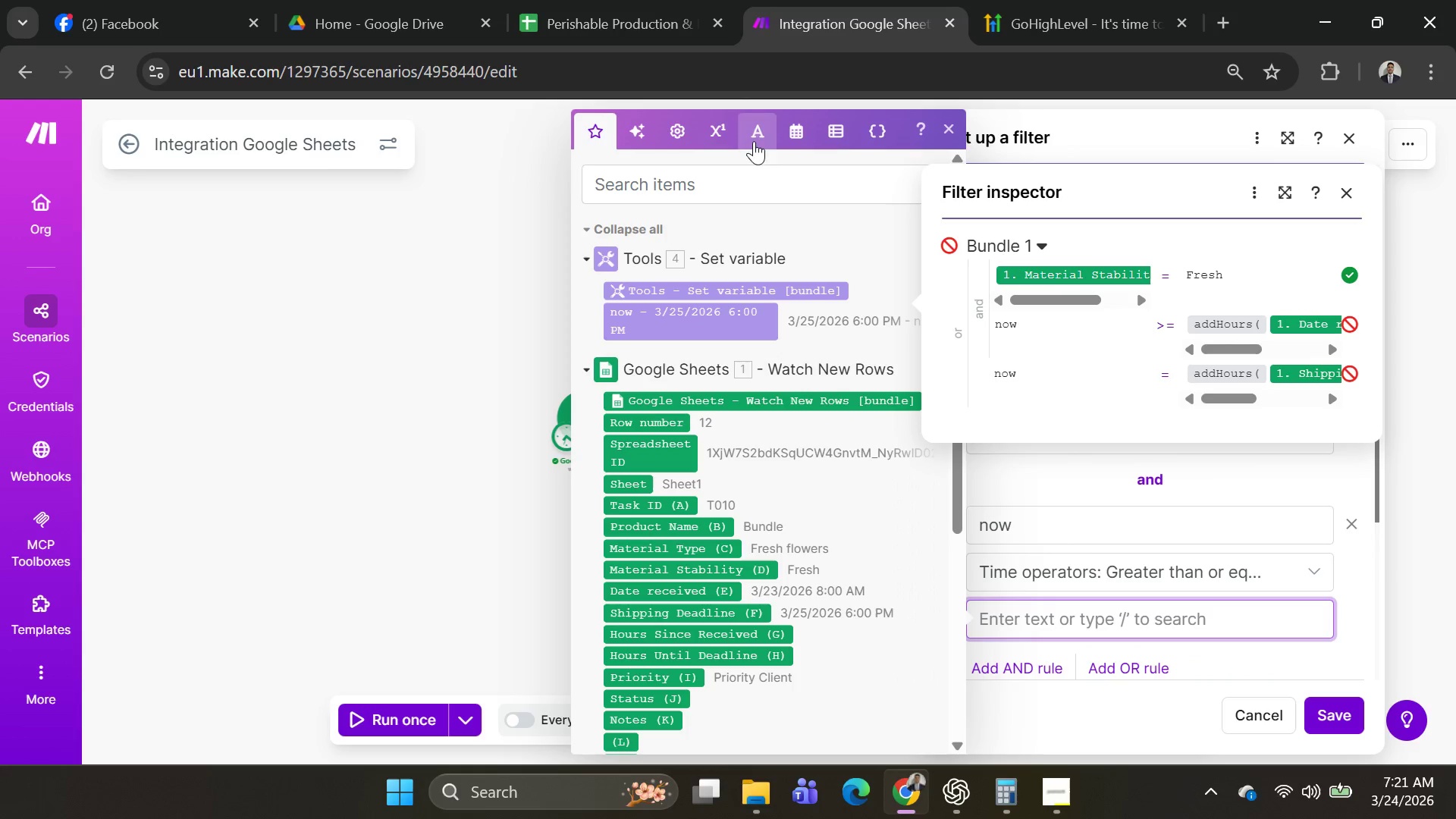 
left_click([791, 128])
 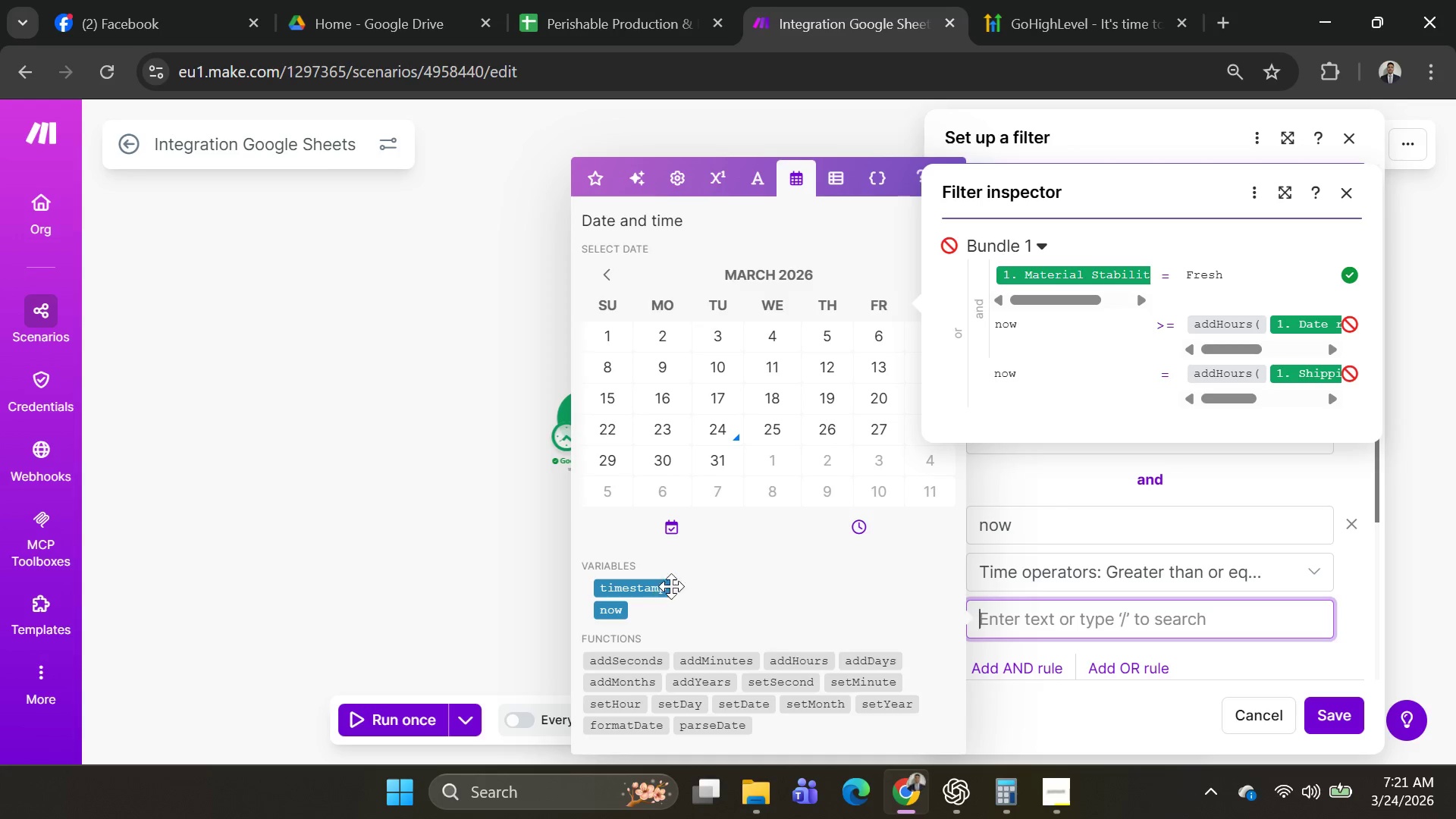 
wait(6.66)
 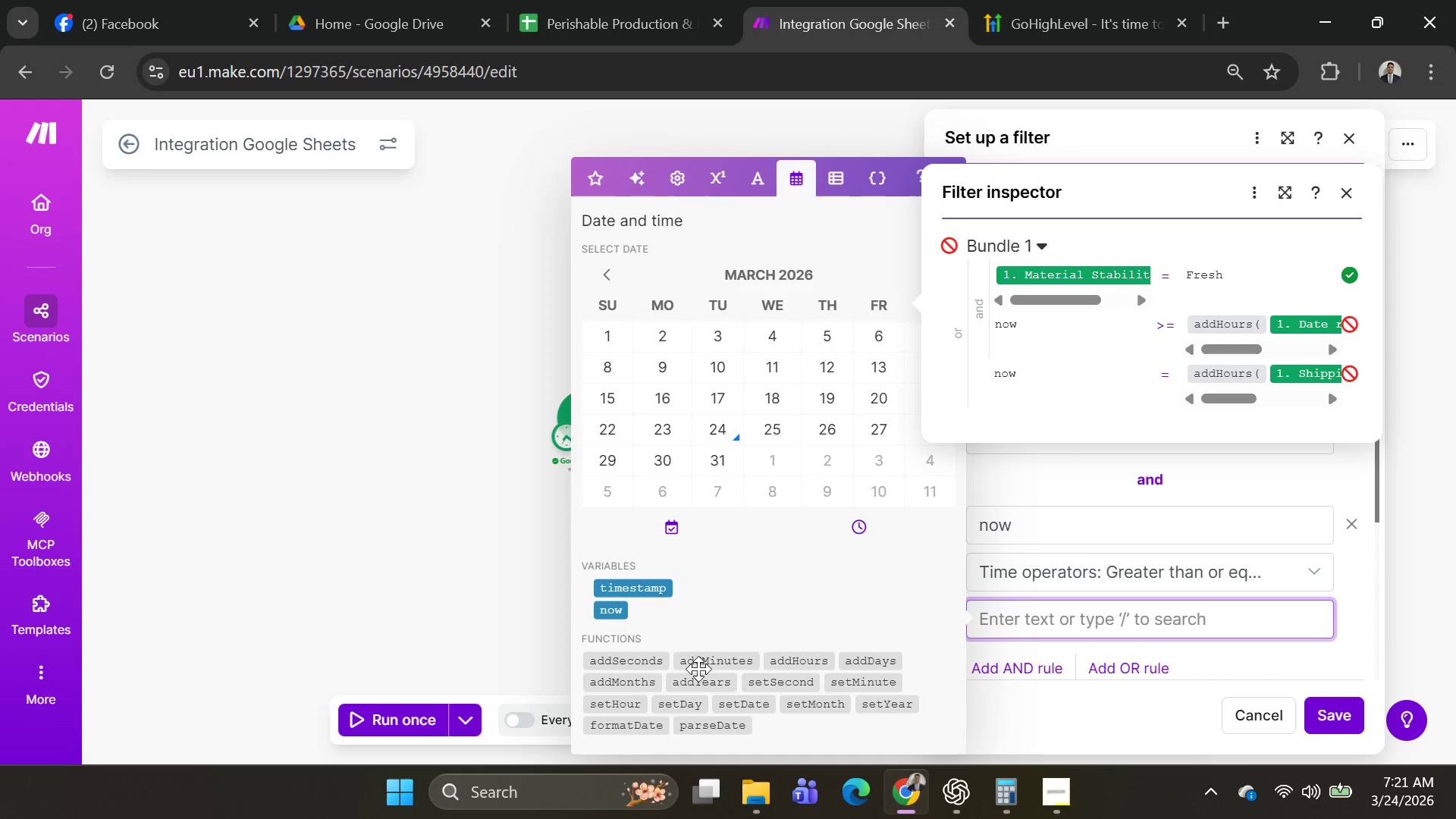 
left_click([793, 661])
 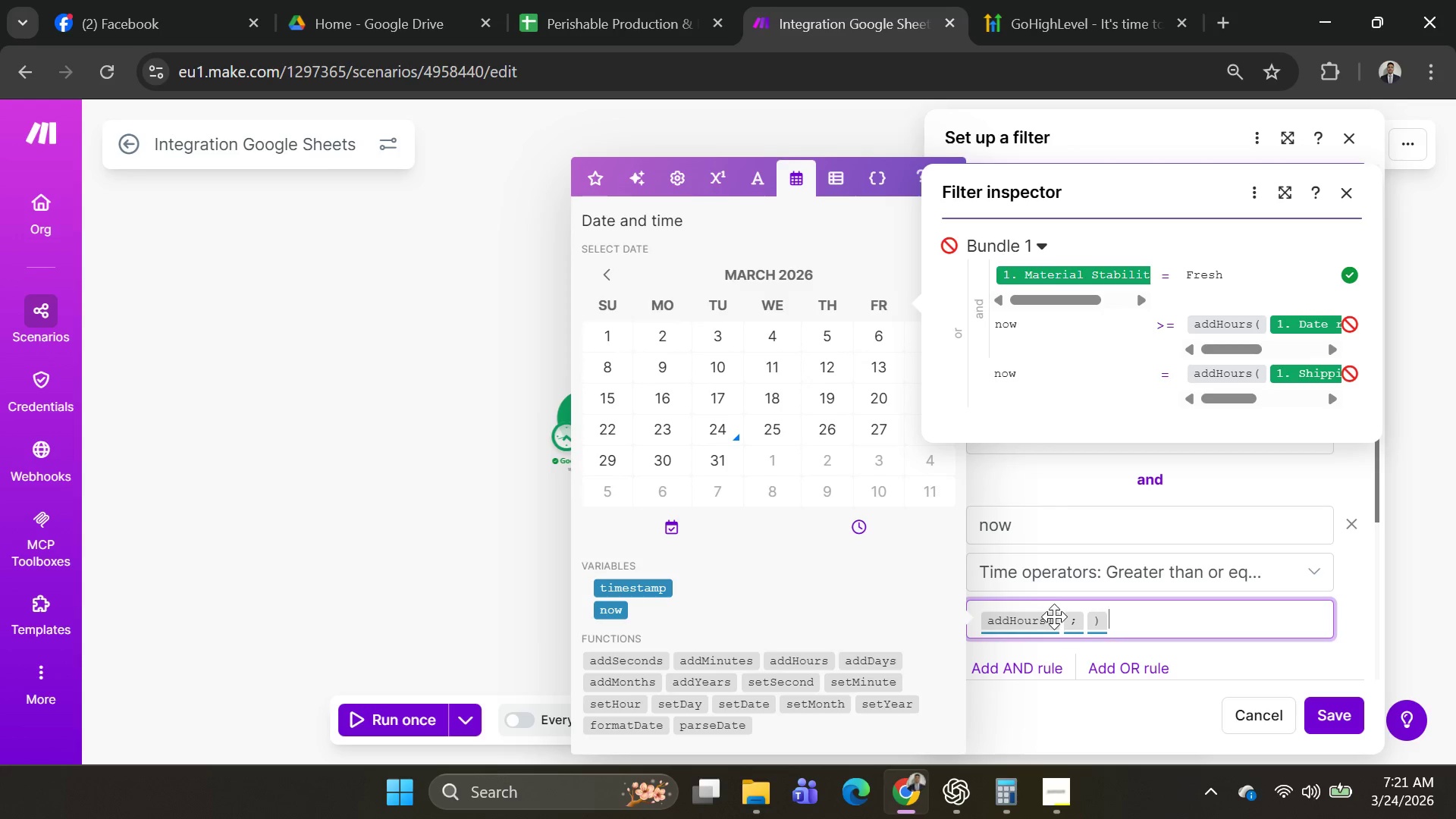 
left_click([1065, 620])
 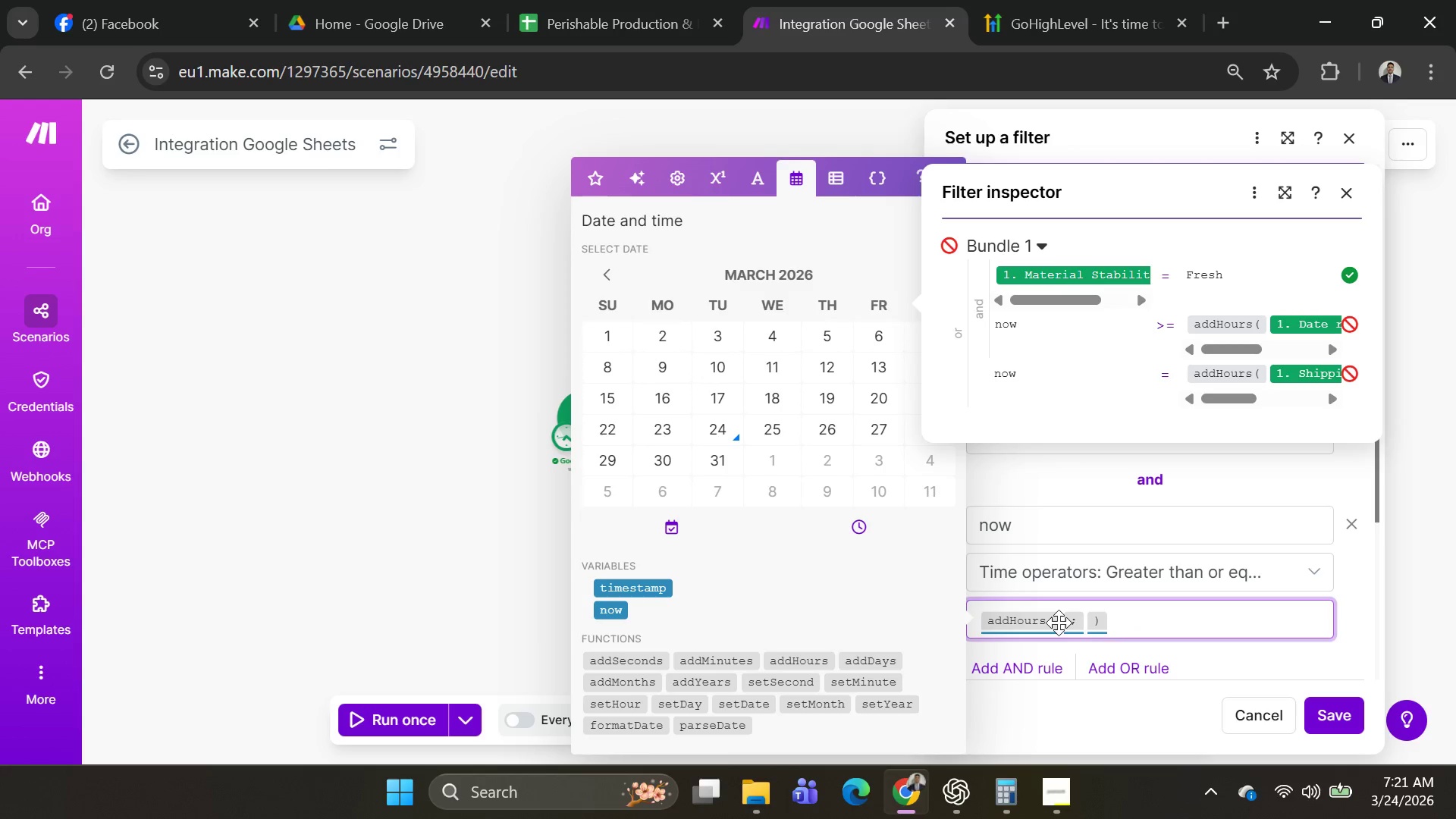 
left_click([1059, 623])
 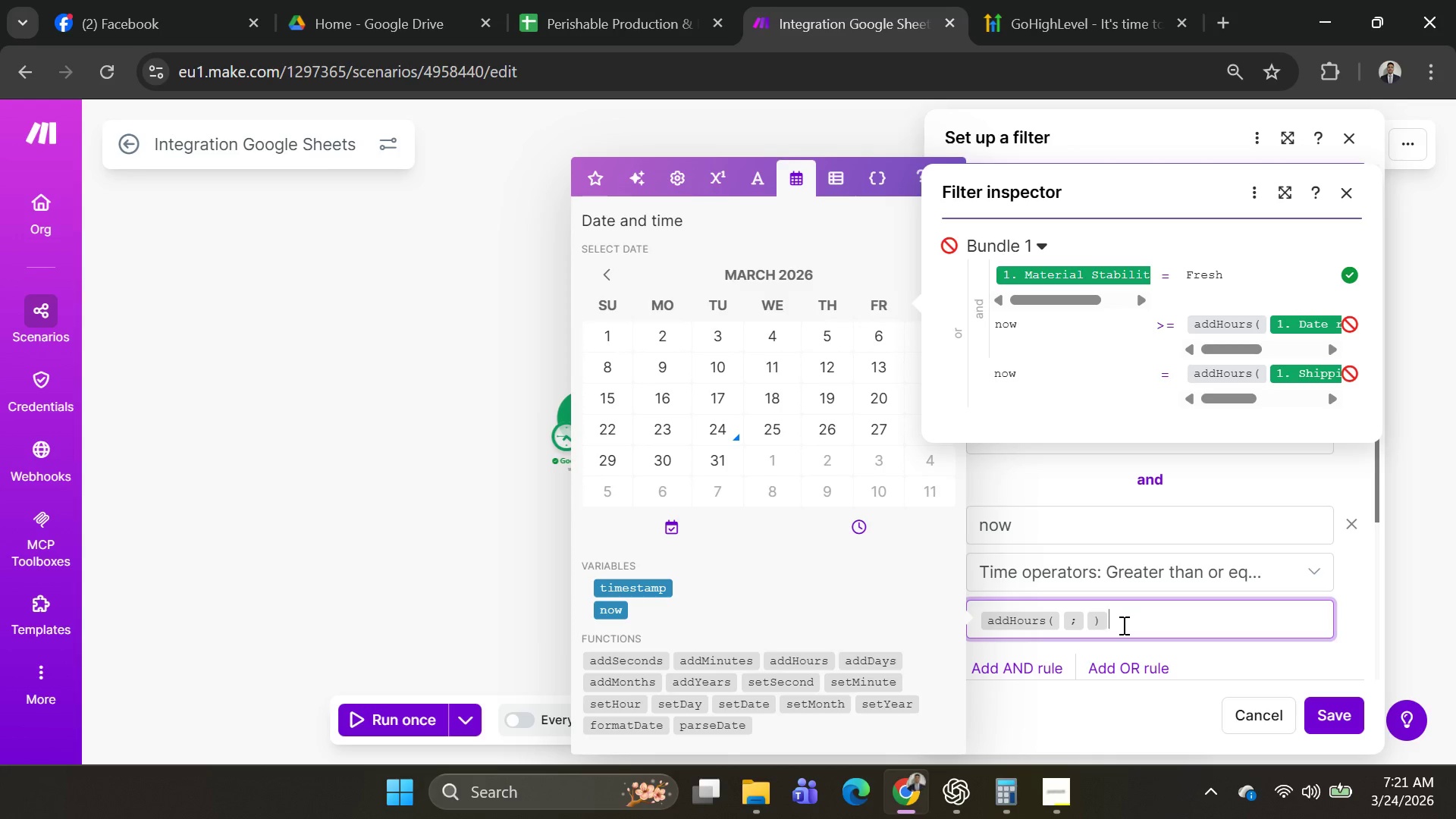 
key(ArrowLeft)
 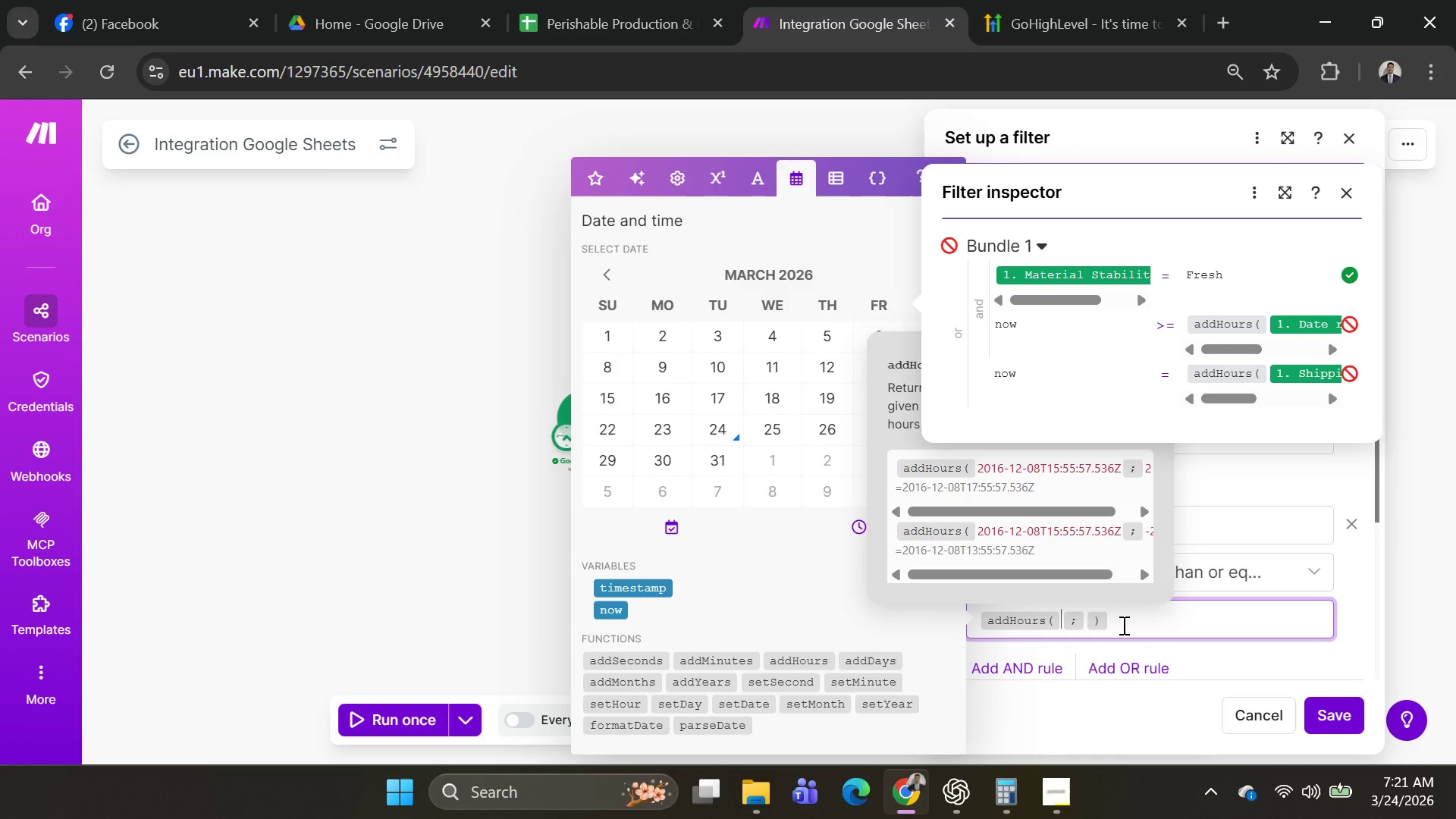 
key(ArrowLeft)
 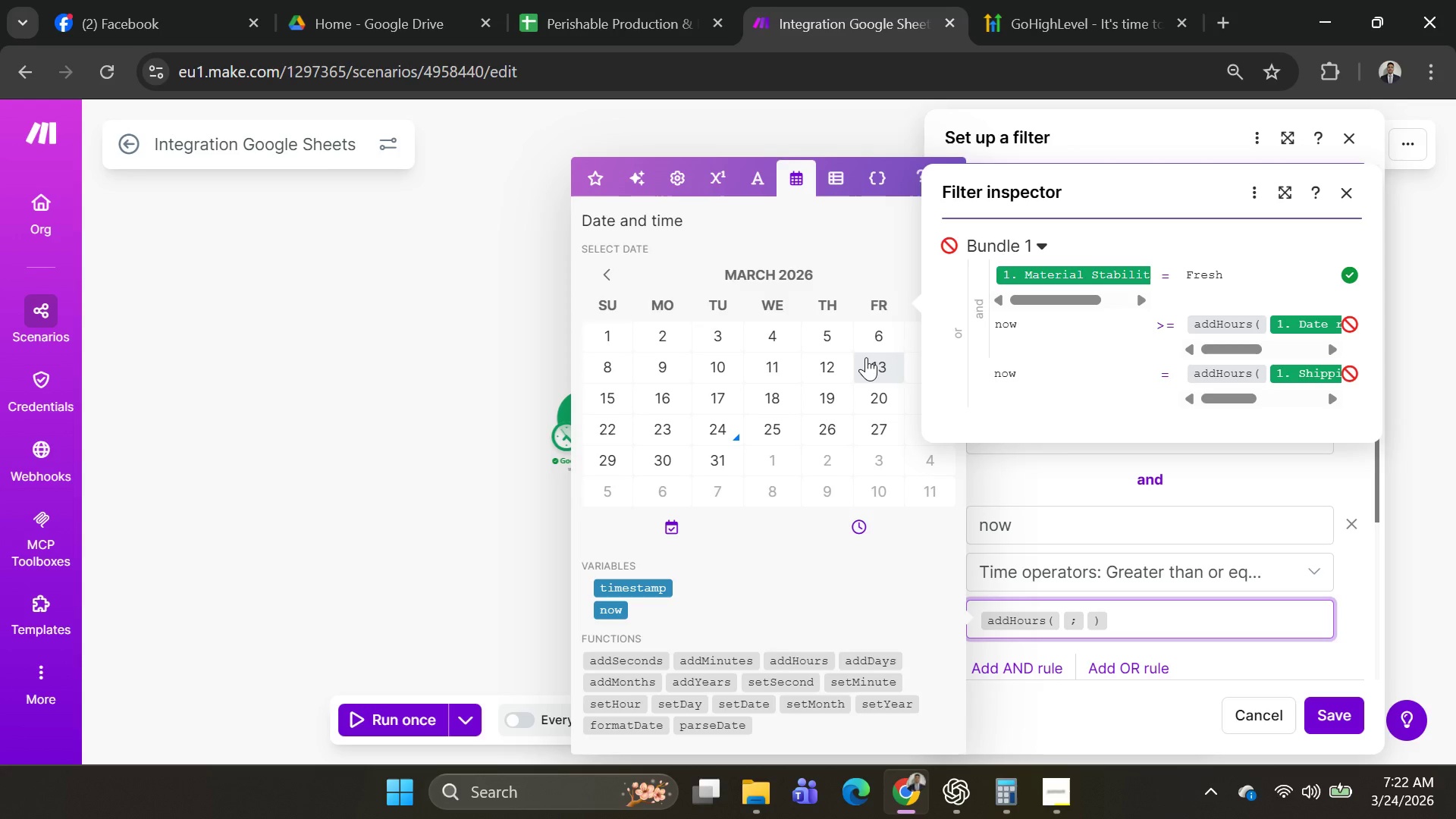 
wait(73.69)
 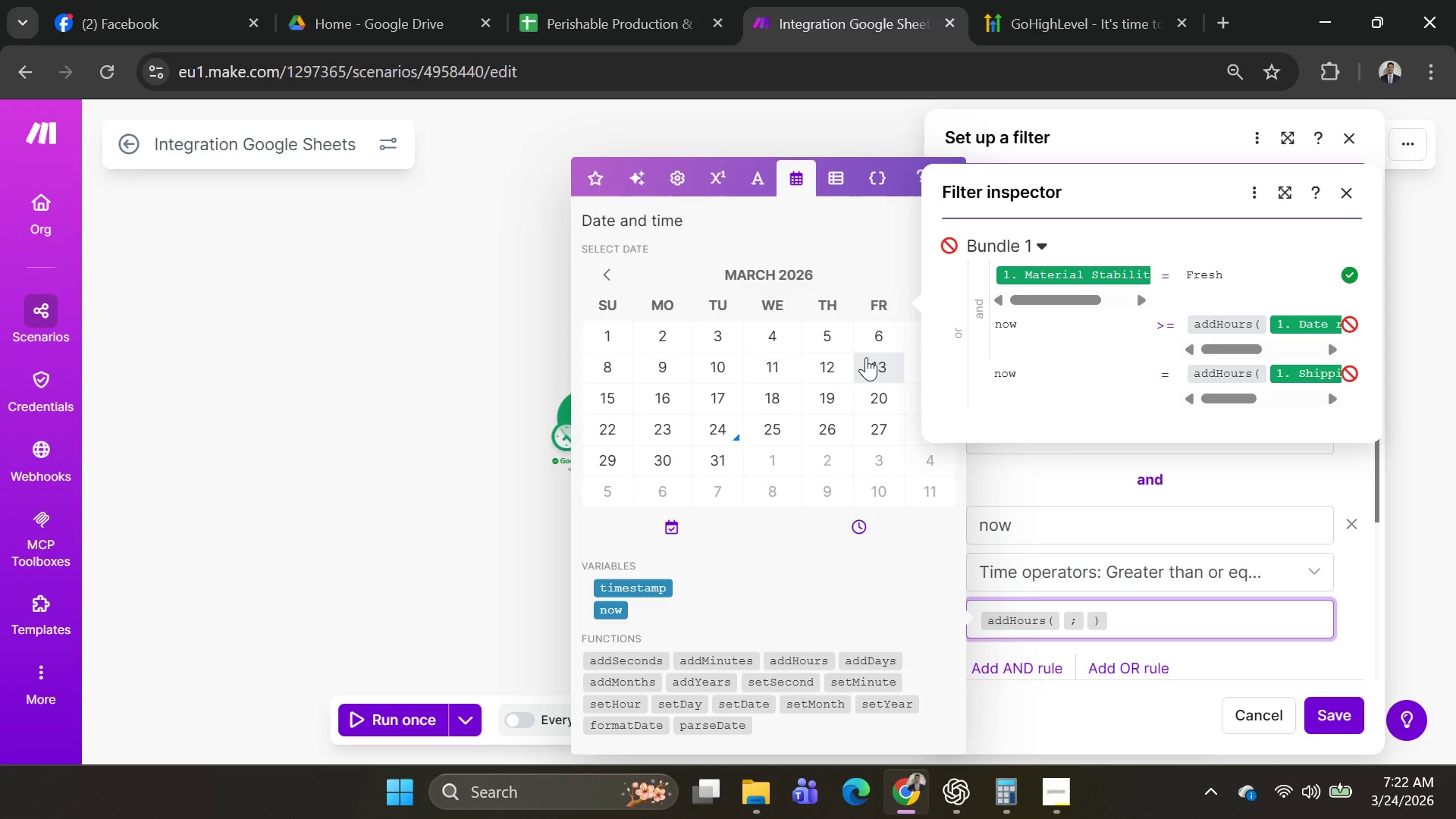 
left_click([1065, 539])
 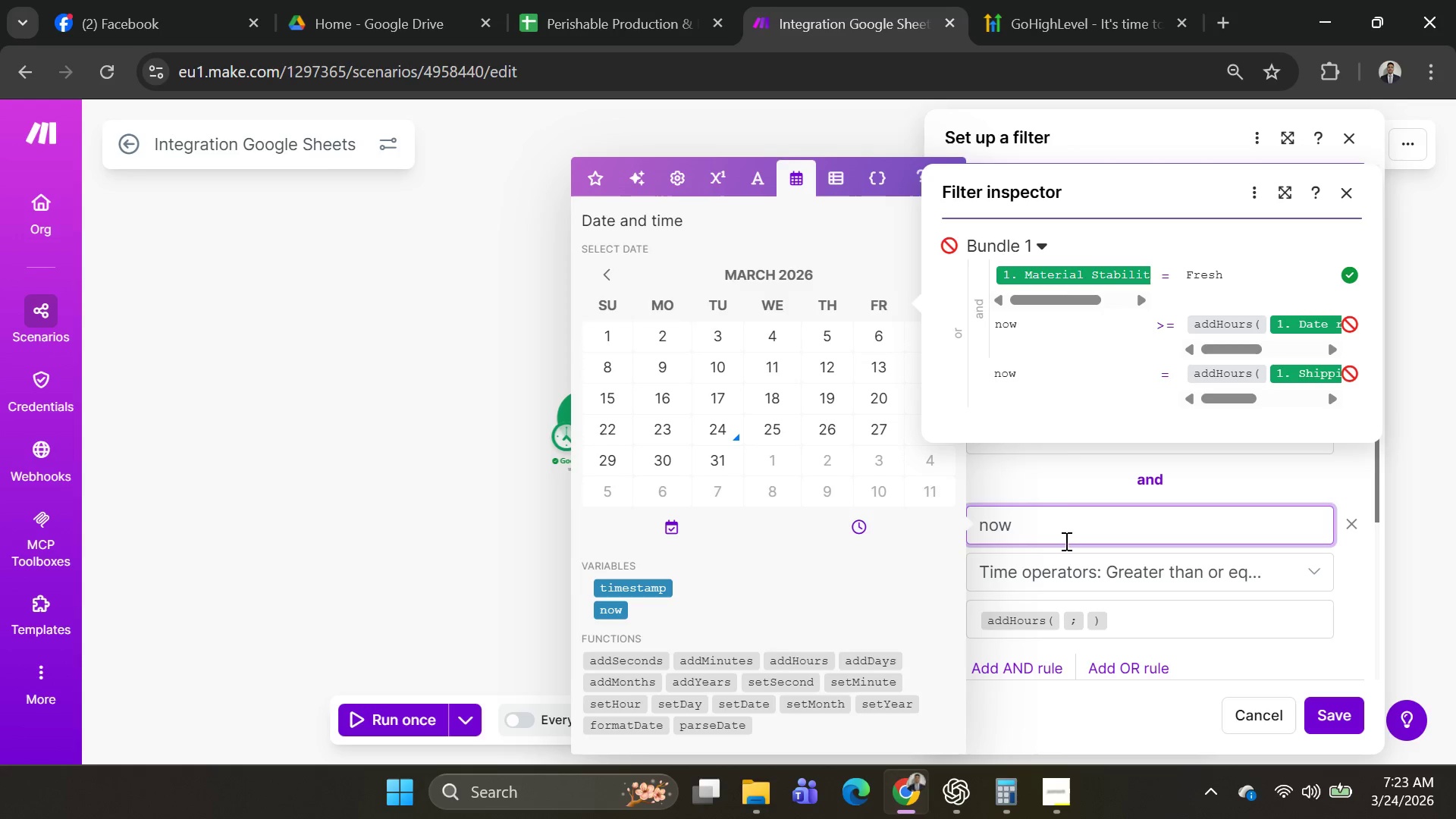 
key(BracketRight)
 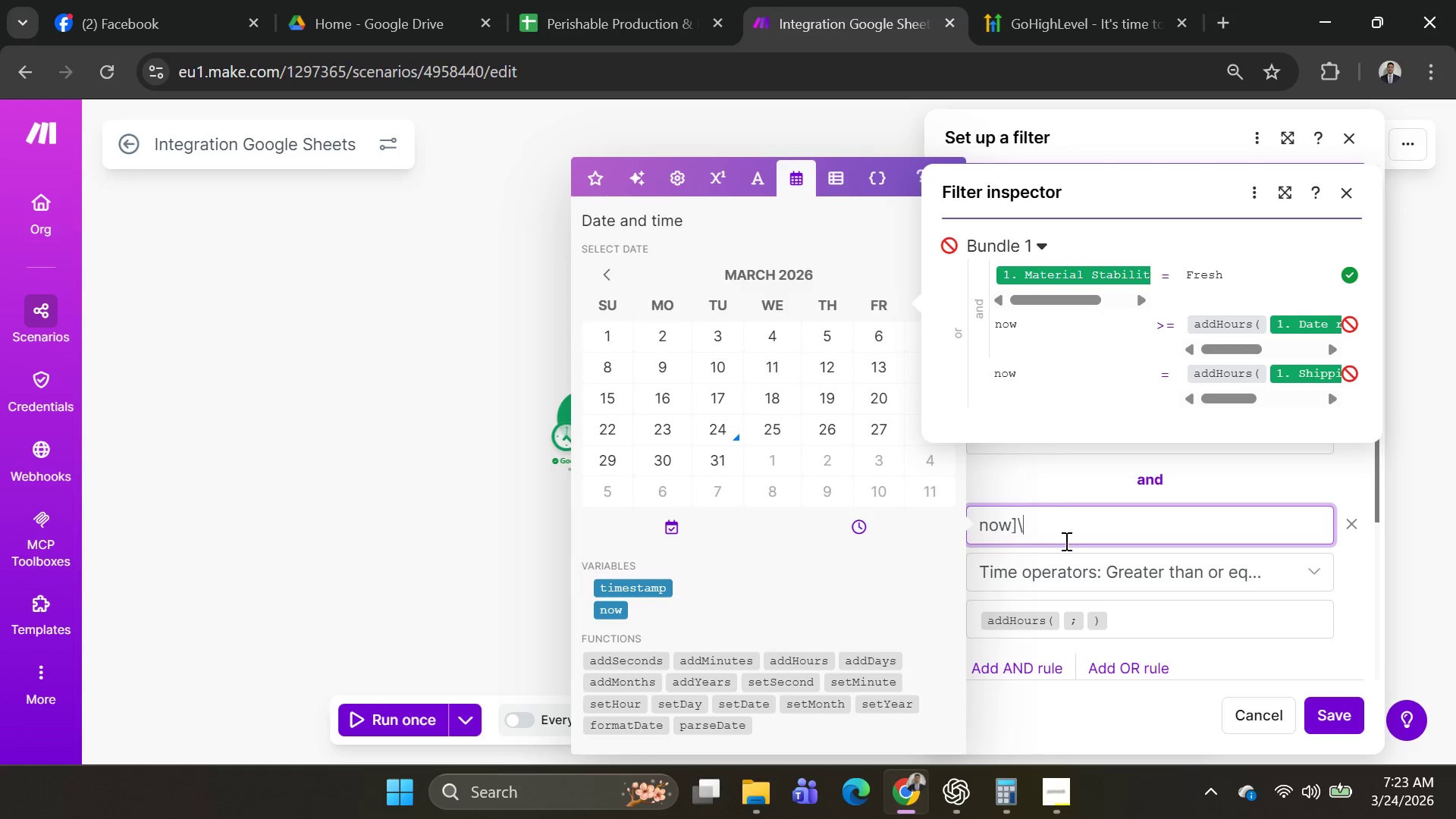 
key(Backslash)
 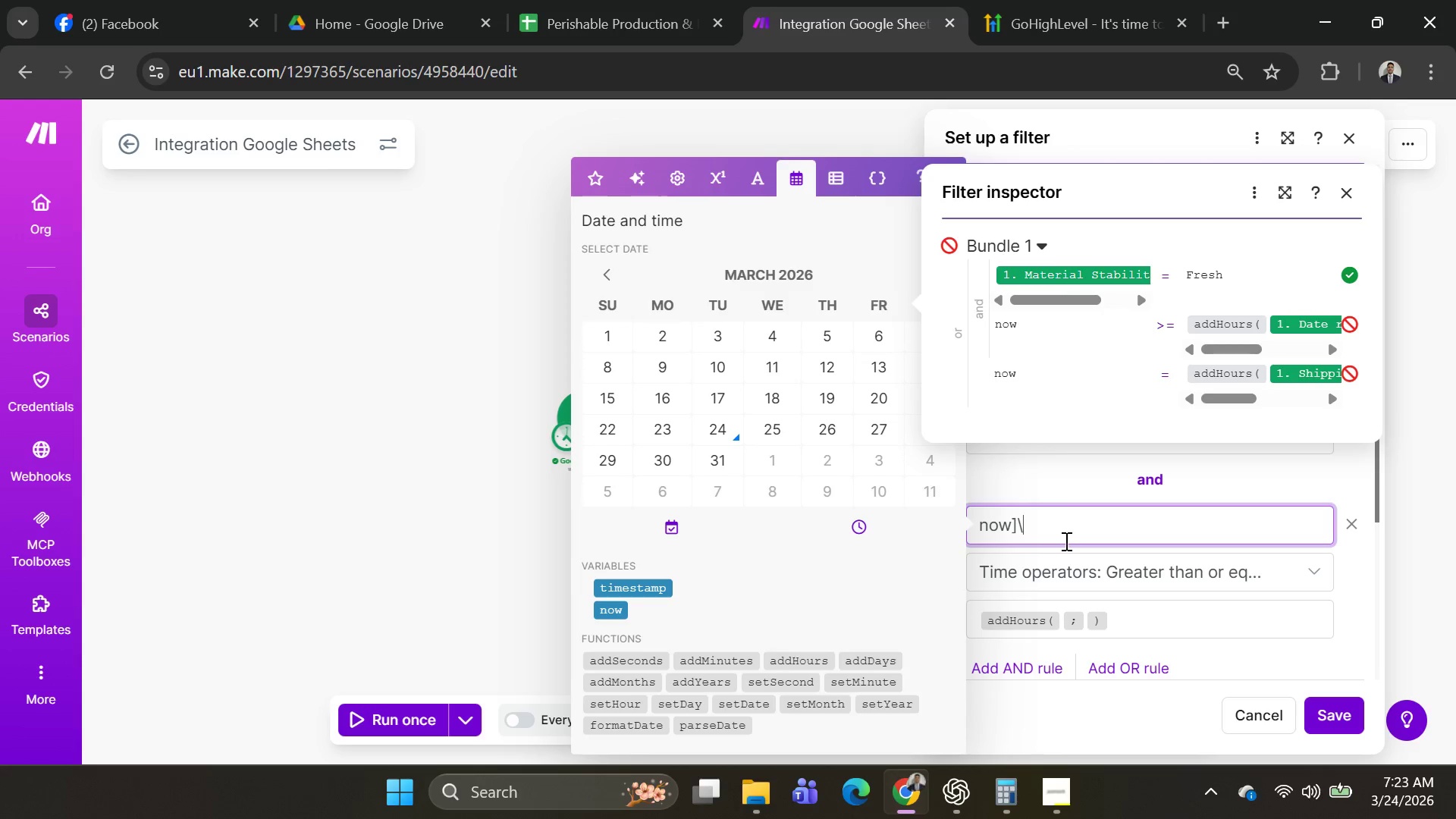 
key(Backslash)
 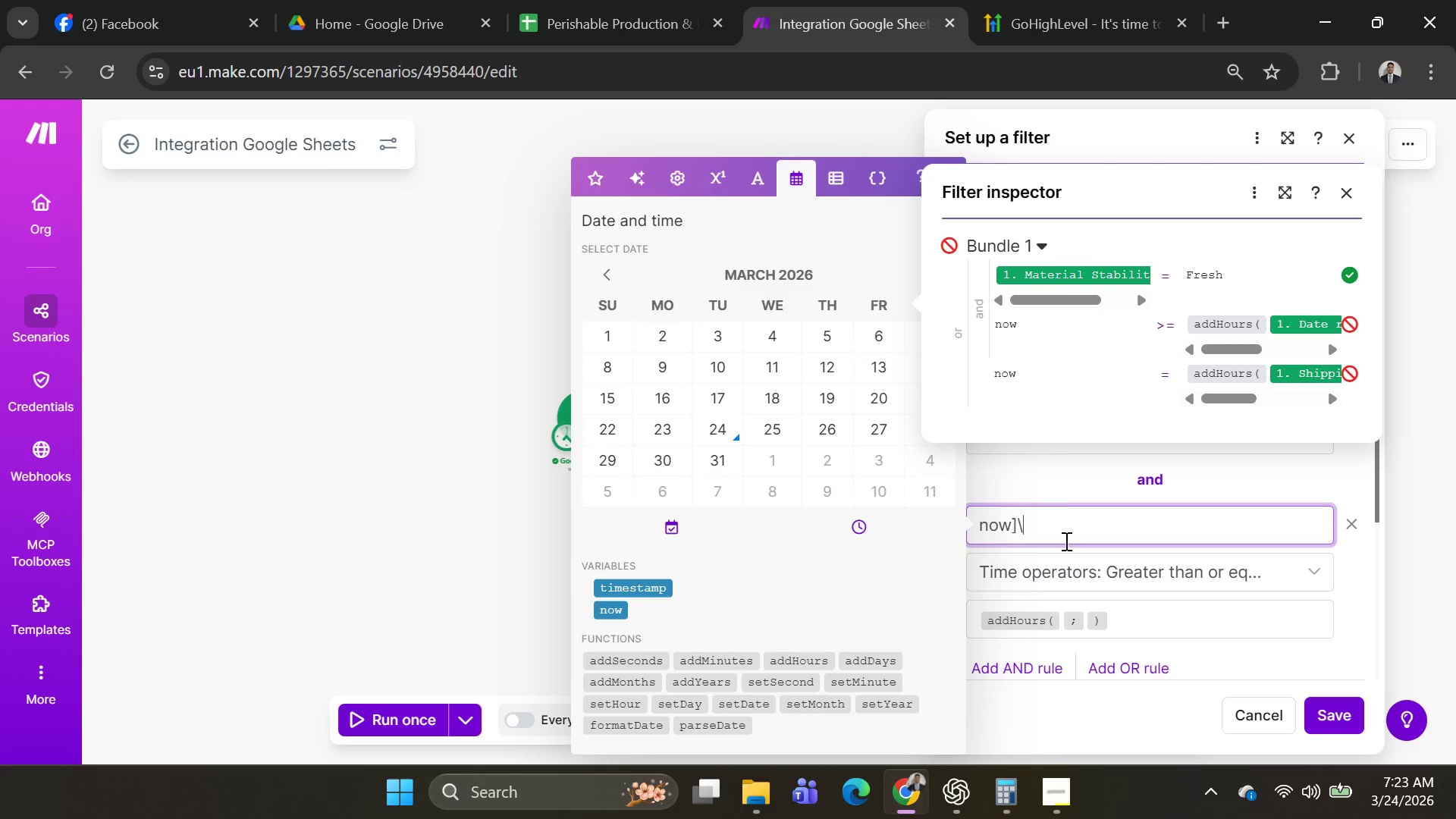 
key(Backspace)
 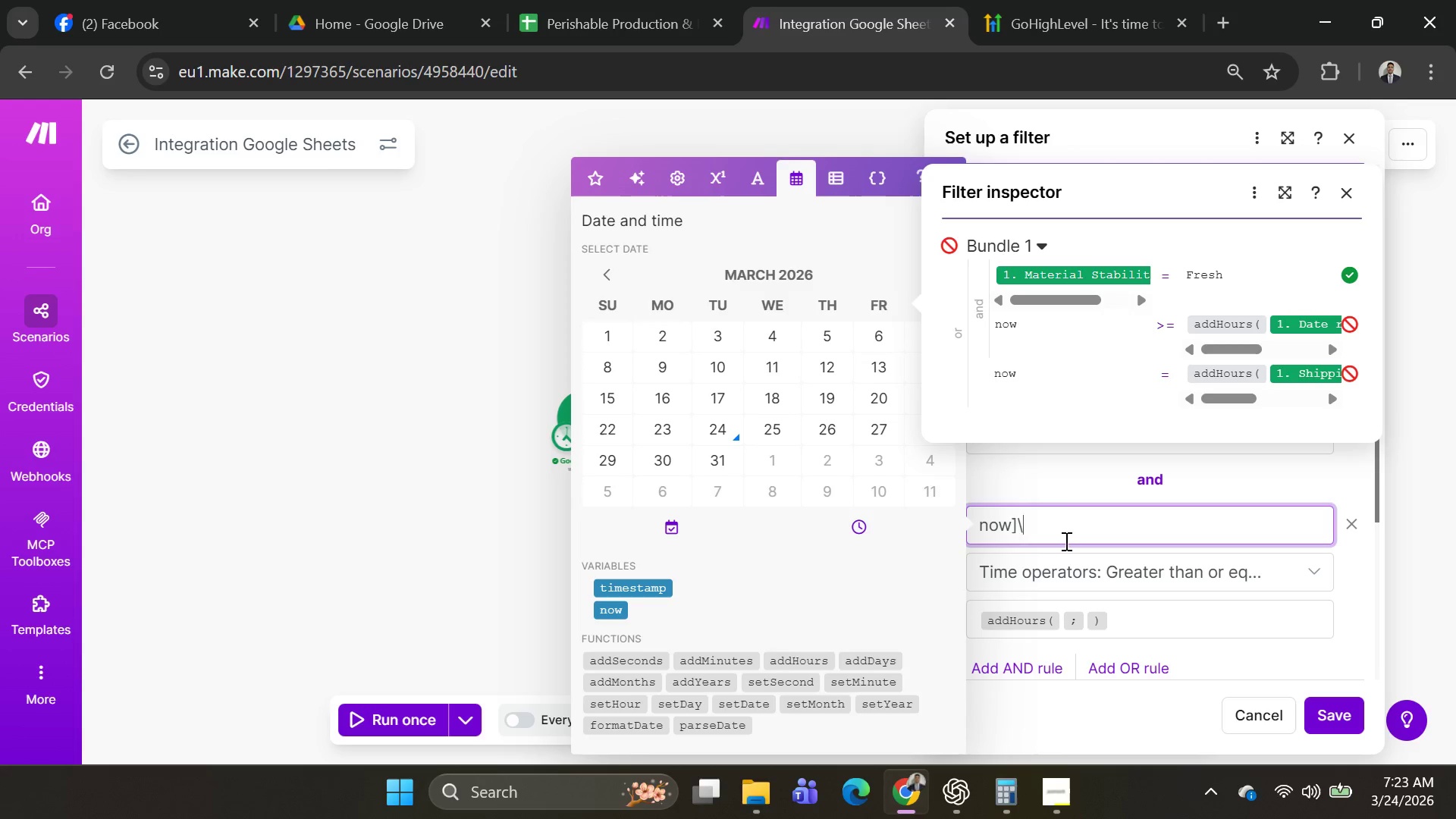 
key(Backspace)
 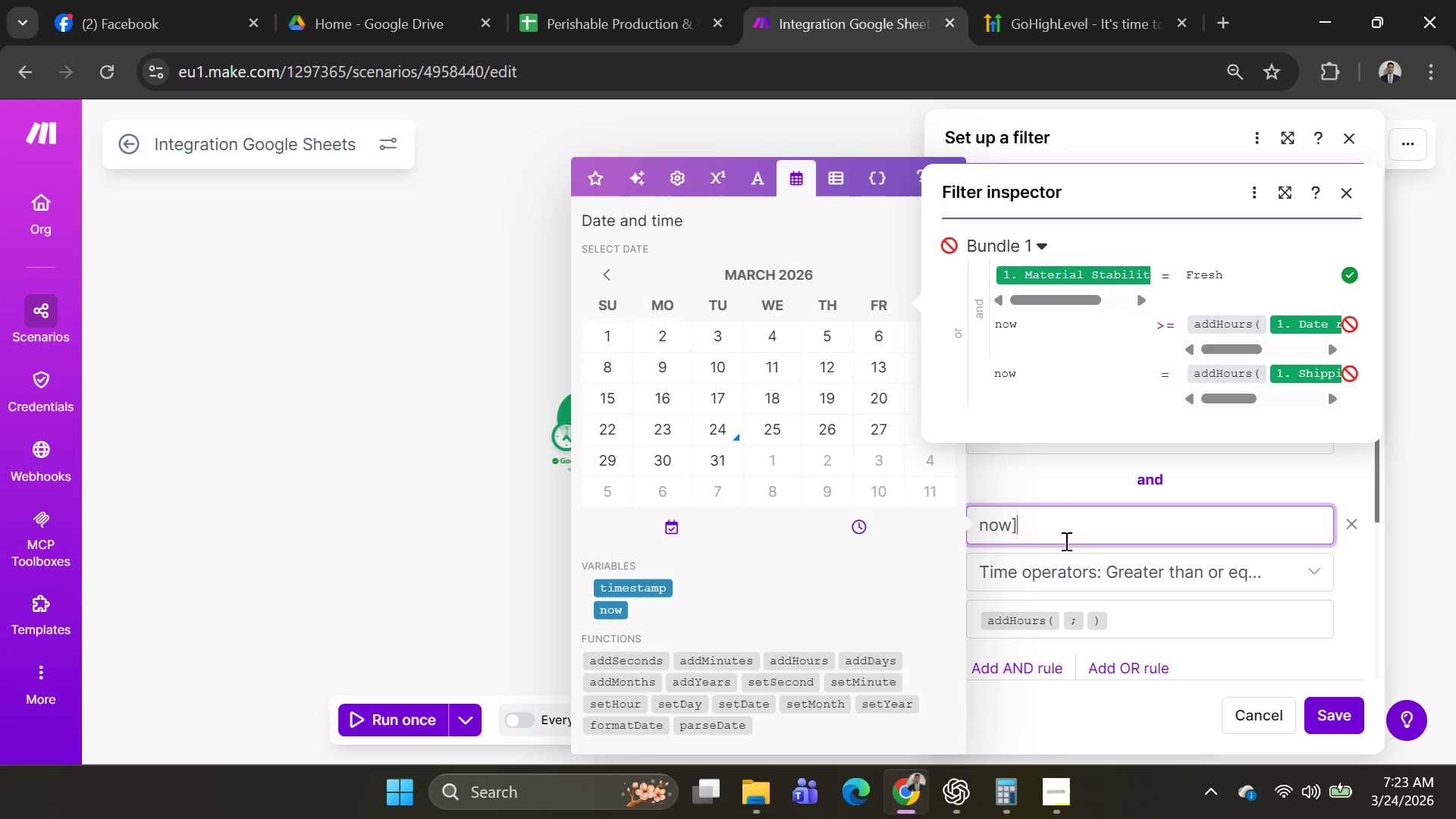 
key(Backspace)
 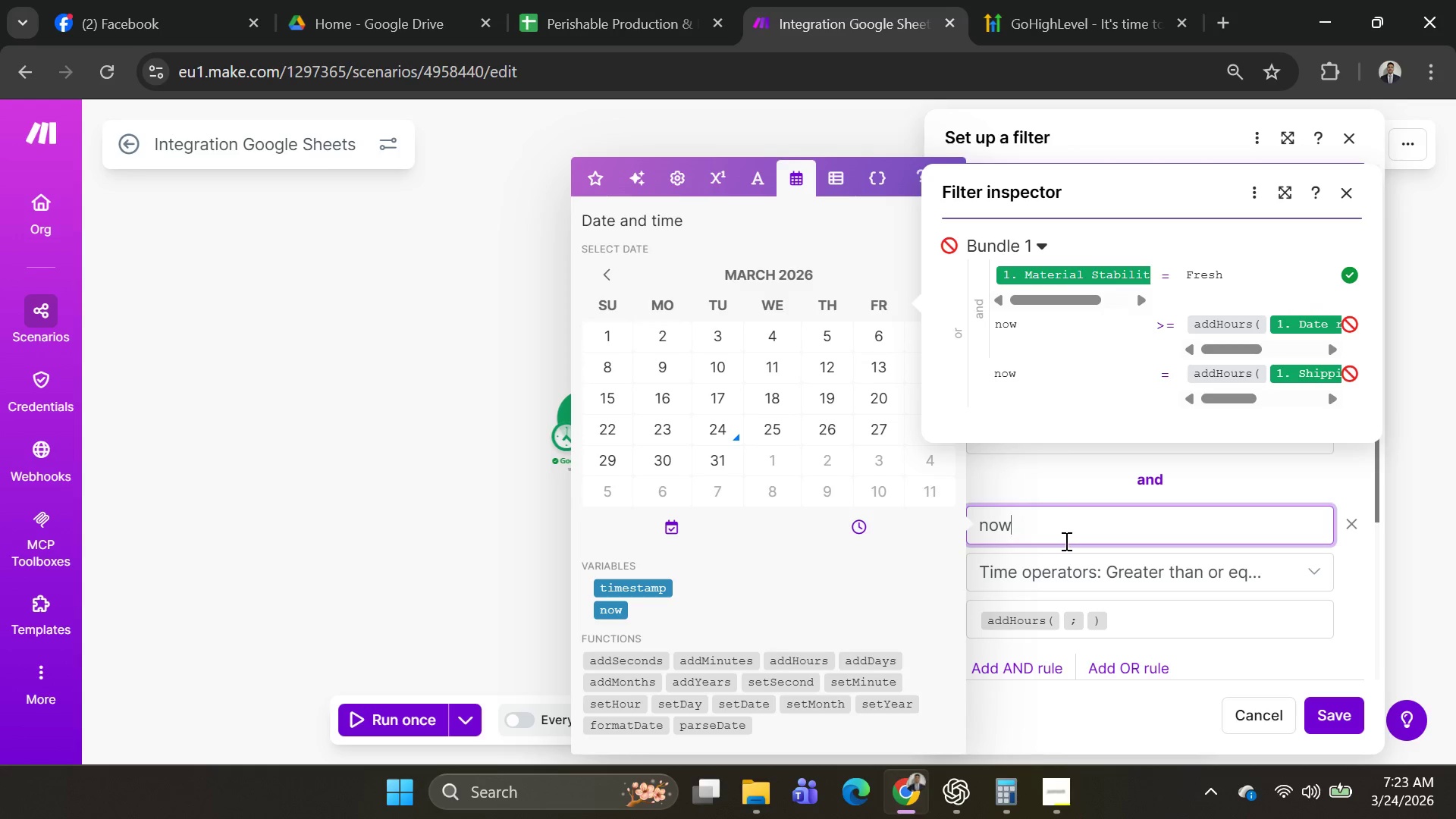 
key(Backspace)
 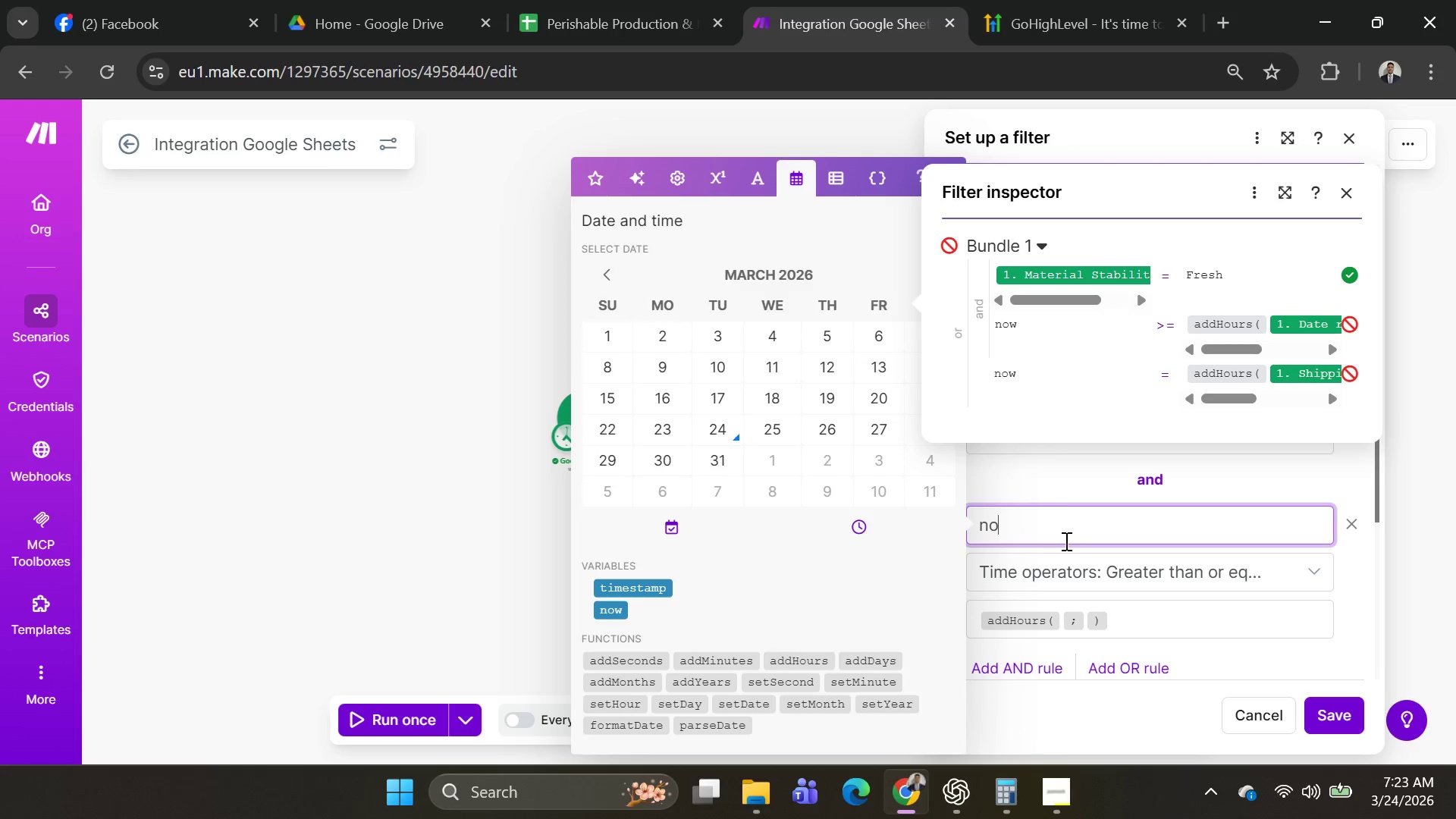 
key(Backspace)
 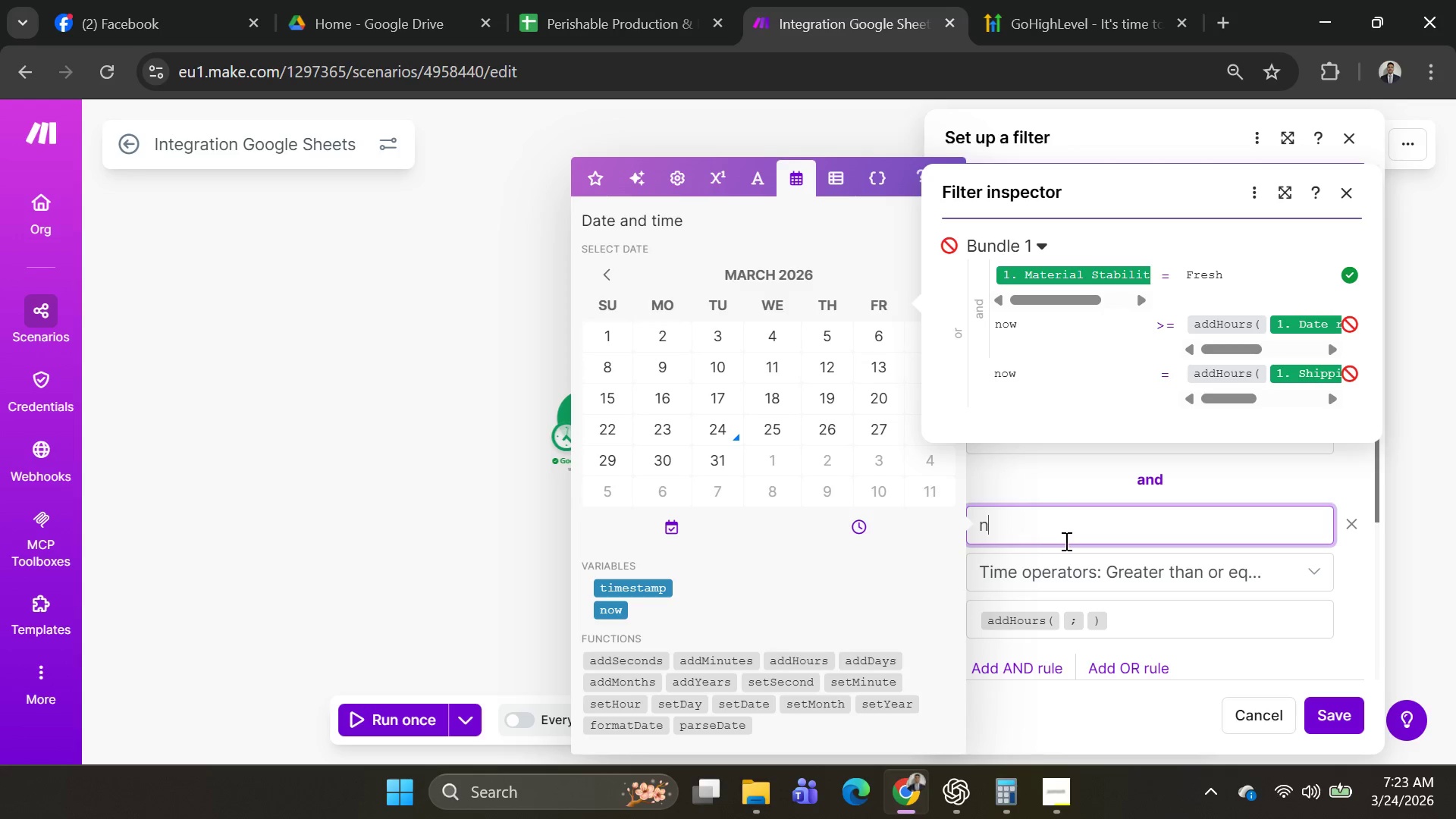 
key(Backspace)
 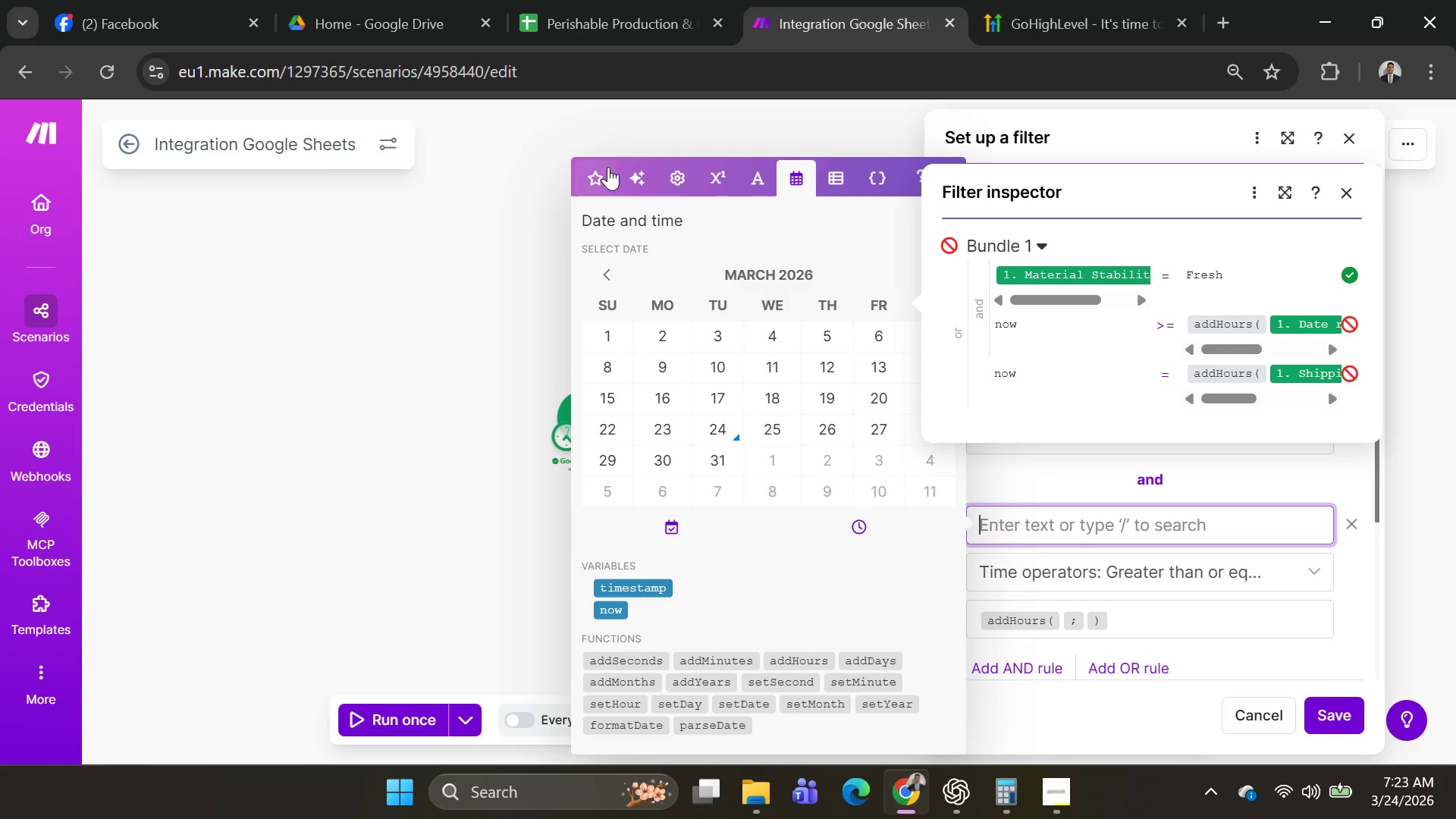 
left_click([601, 171])
 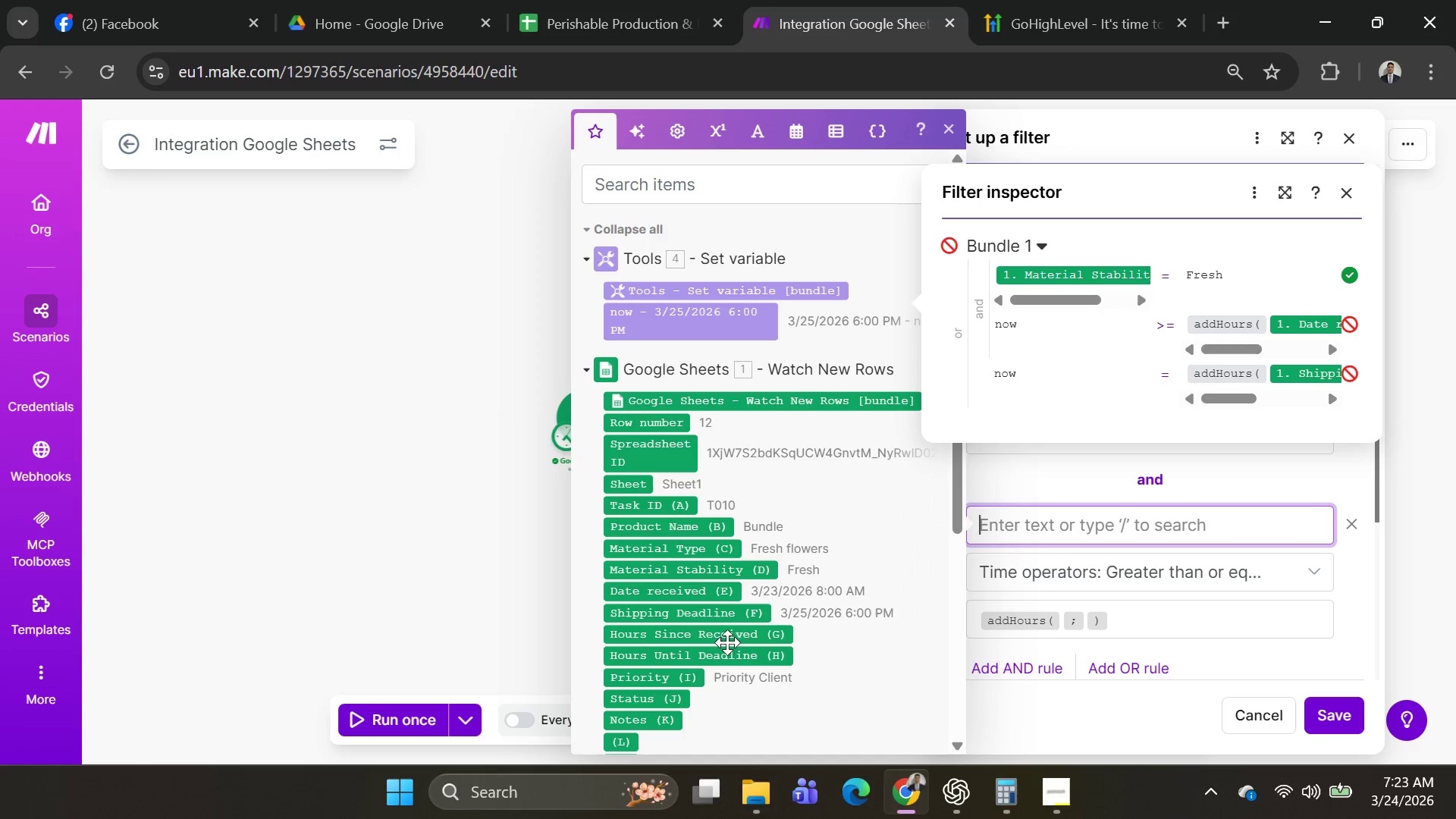 
left_click([743, 637])
 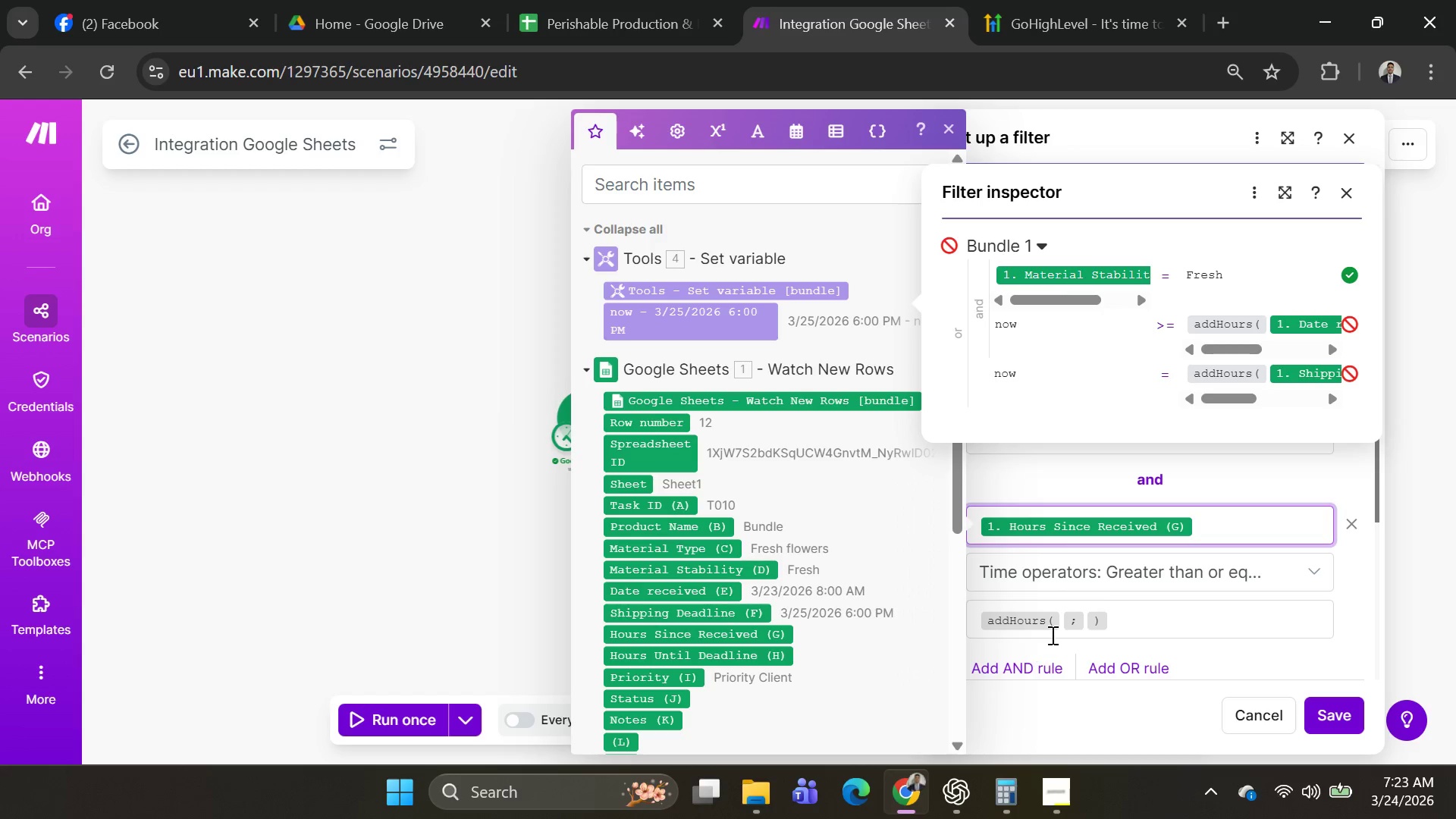 
left_click([1122, 612])
 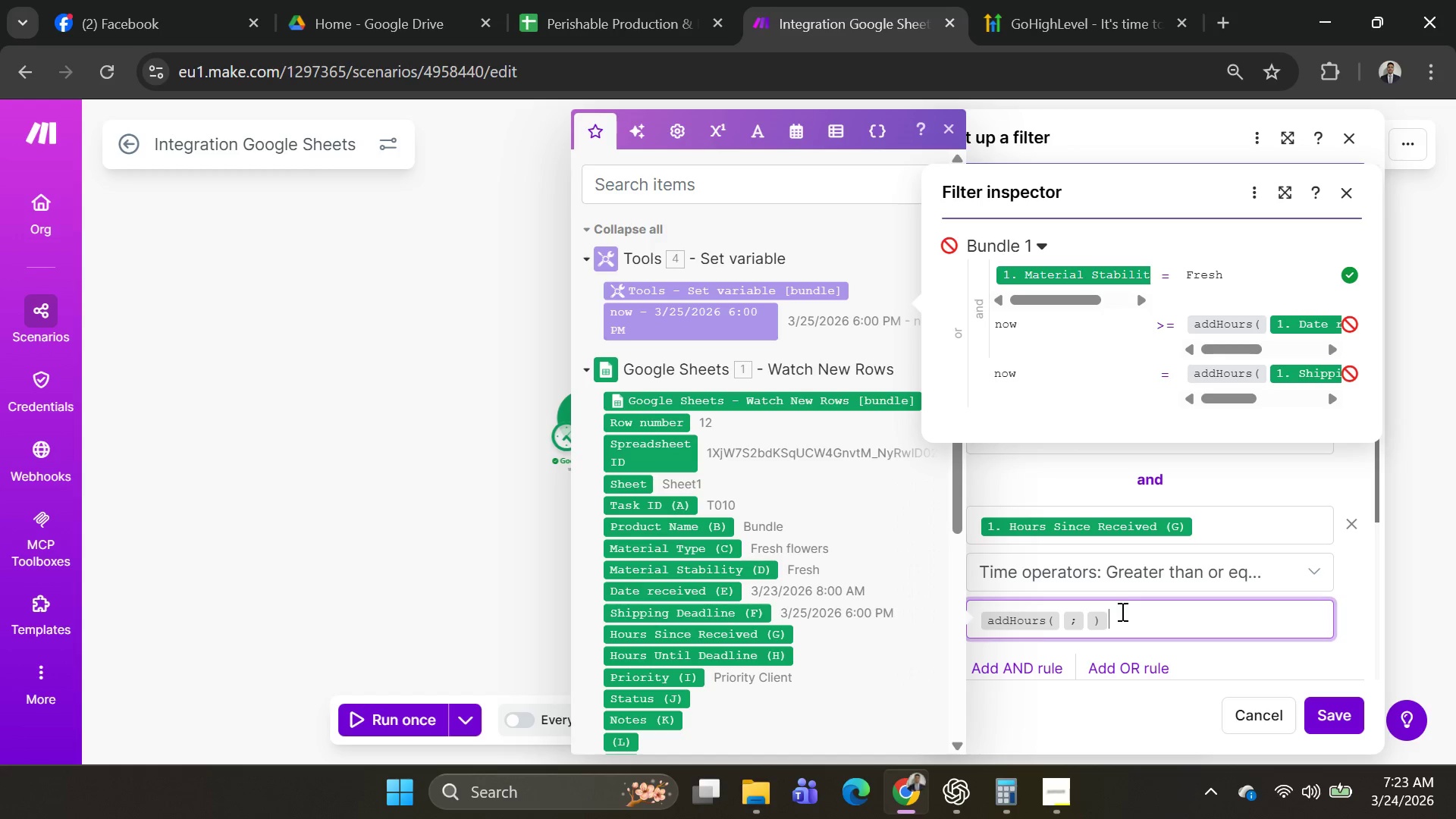 
left_click_drag(start_coordinate=[1121, 611], to_coordinate=[864, 629])
 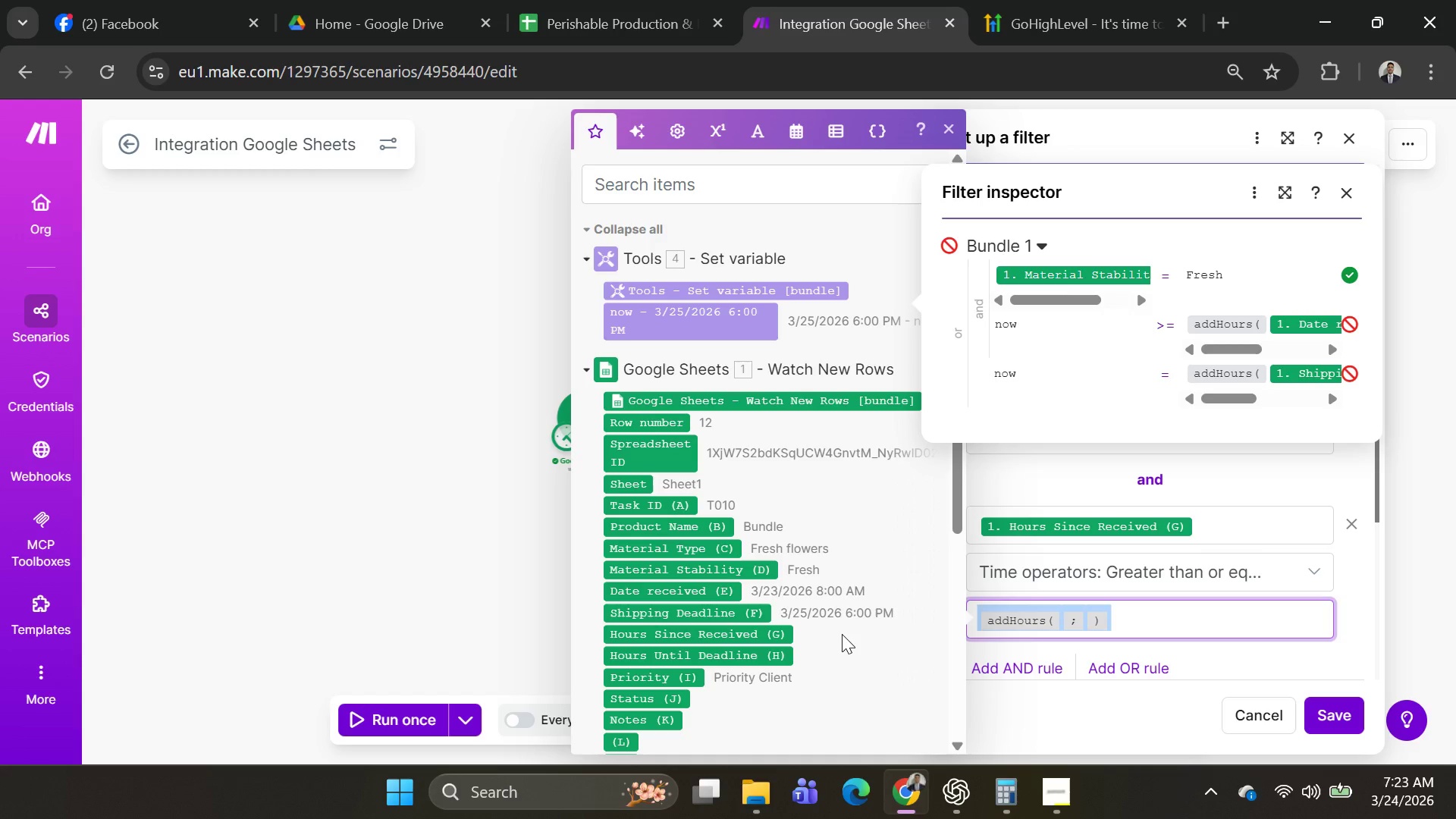 
key(Backspace)
 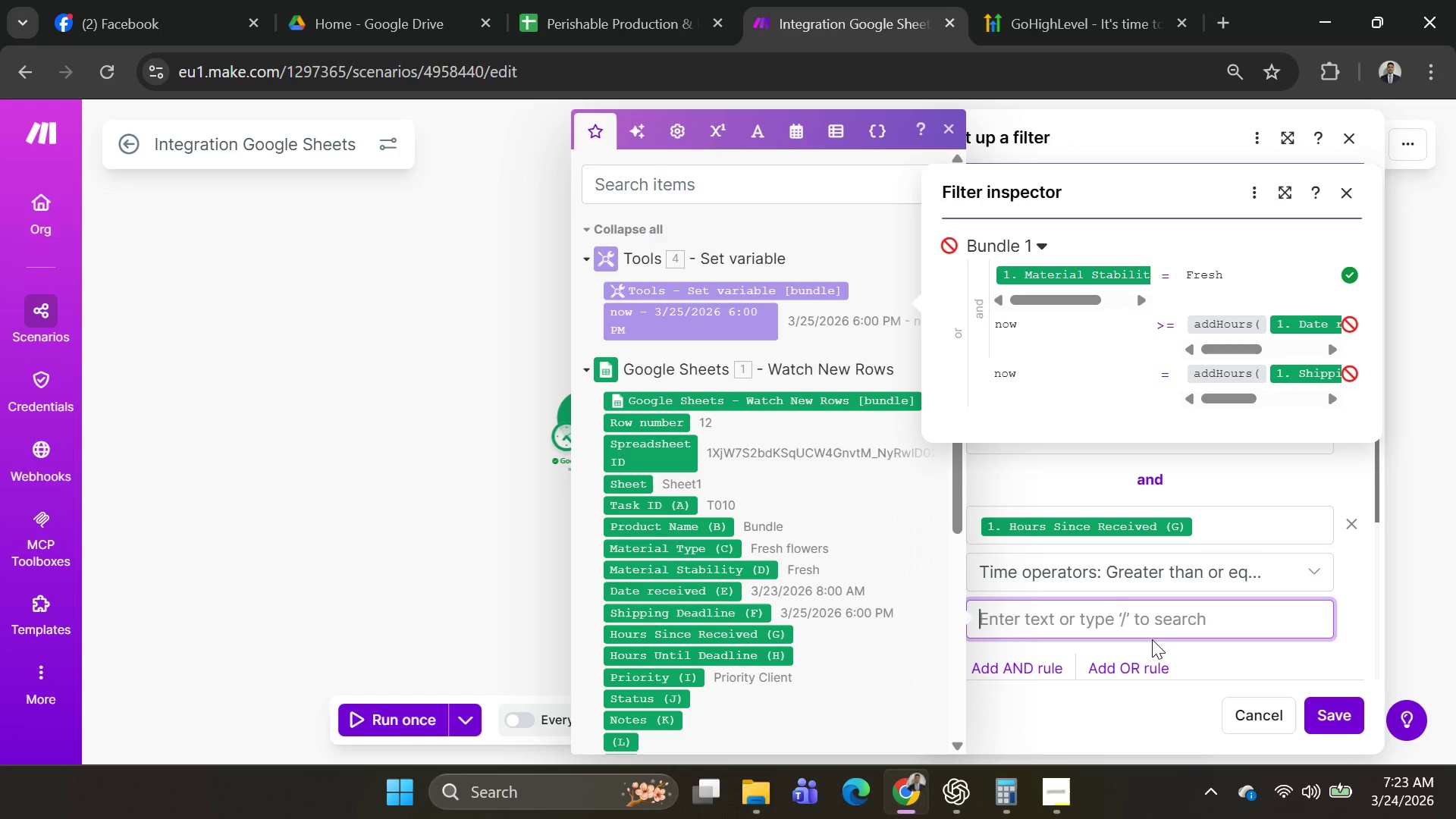 
scroll: coordinate [1160, 637], scroll_direction: up, amount: 1.0
 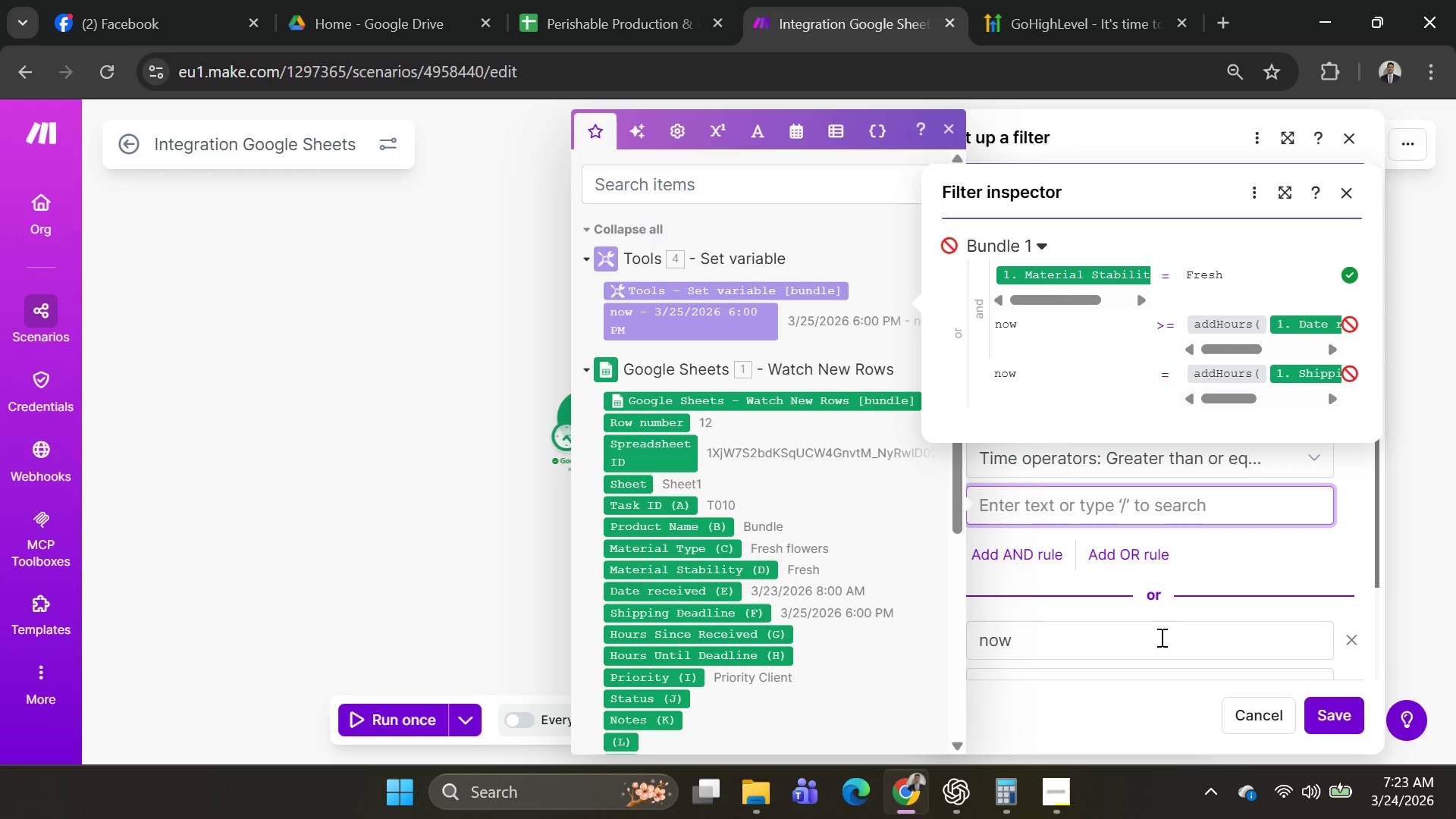 
type(36)
 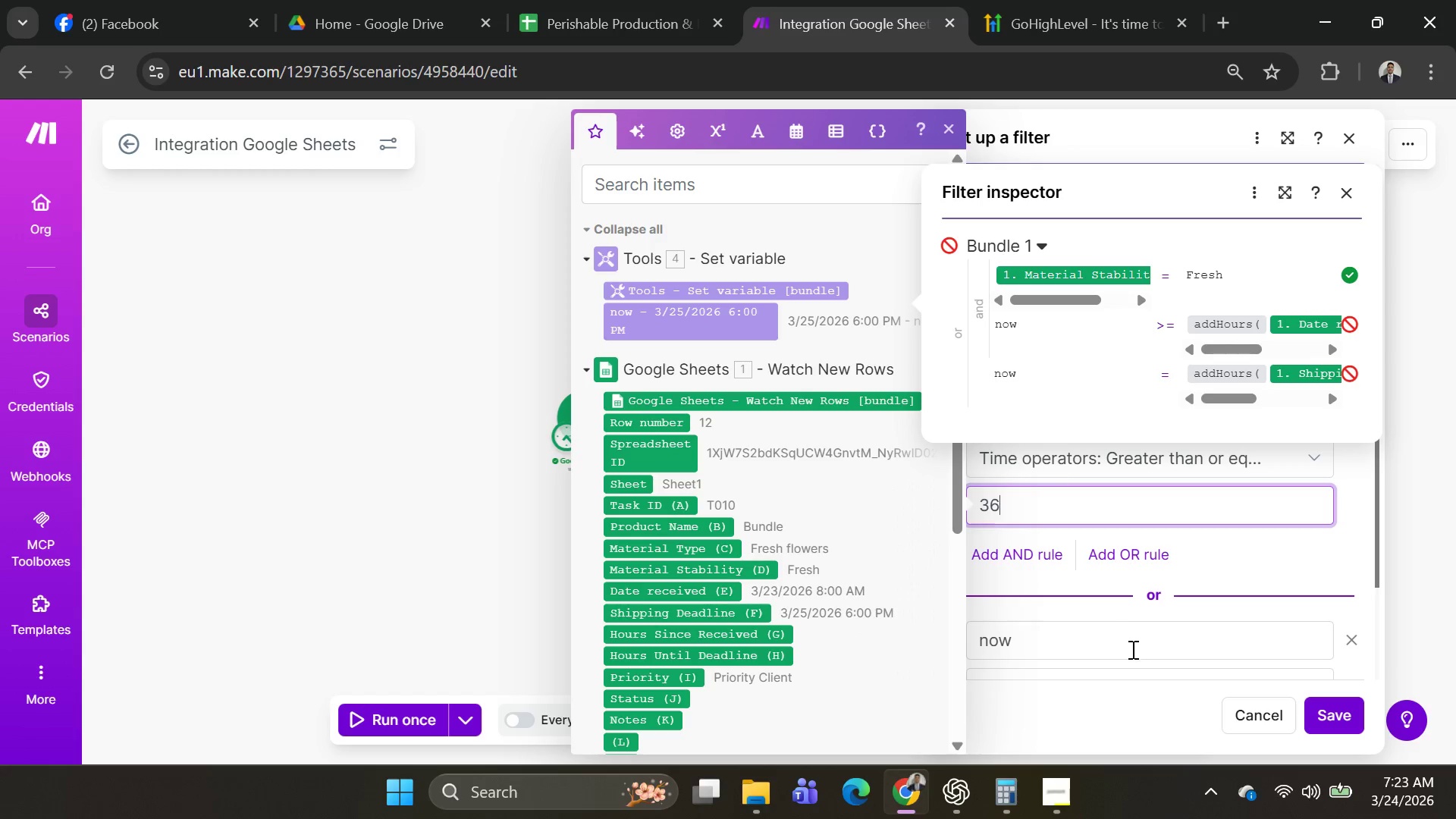 
left_click([1128, 650])
 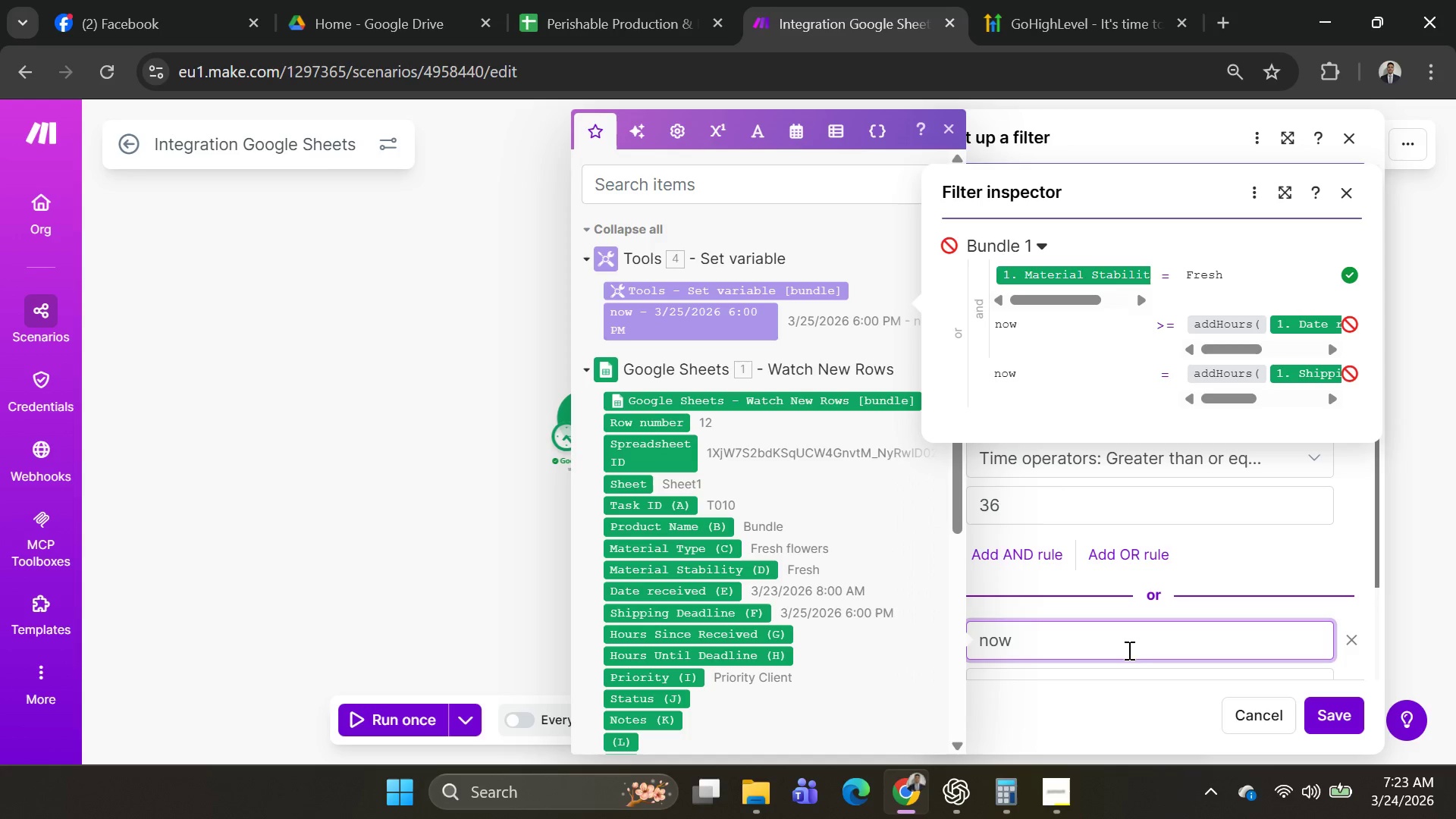 
left_click_drag(start_coordinate=[1116, 654], to_coordinate=[723, 660])
 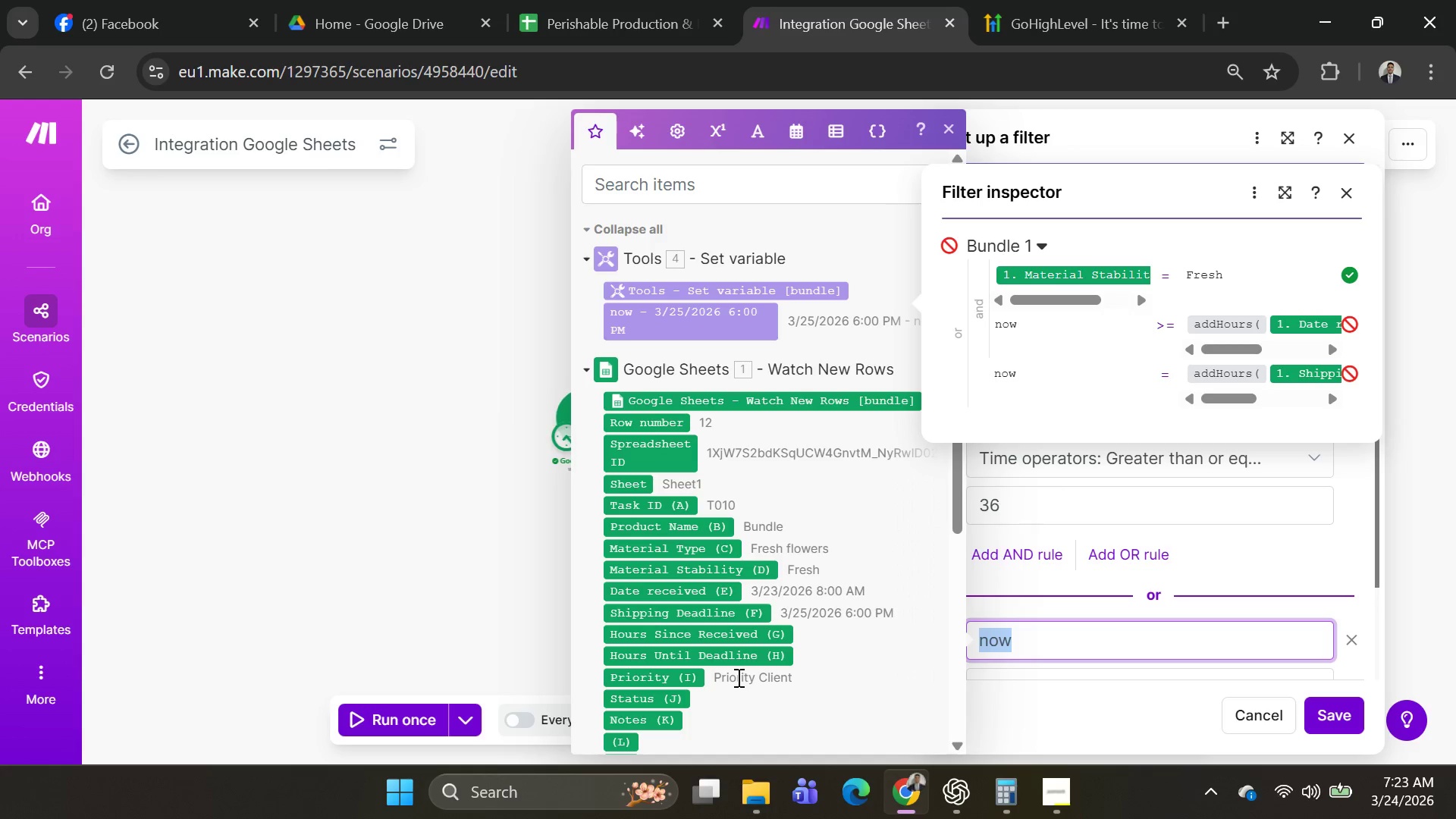 
left_click([742, 657])
 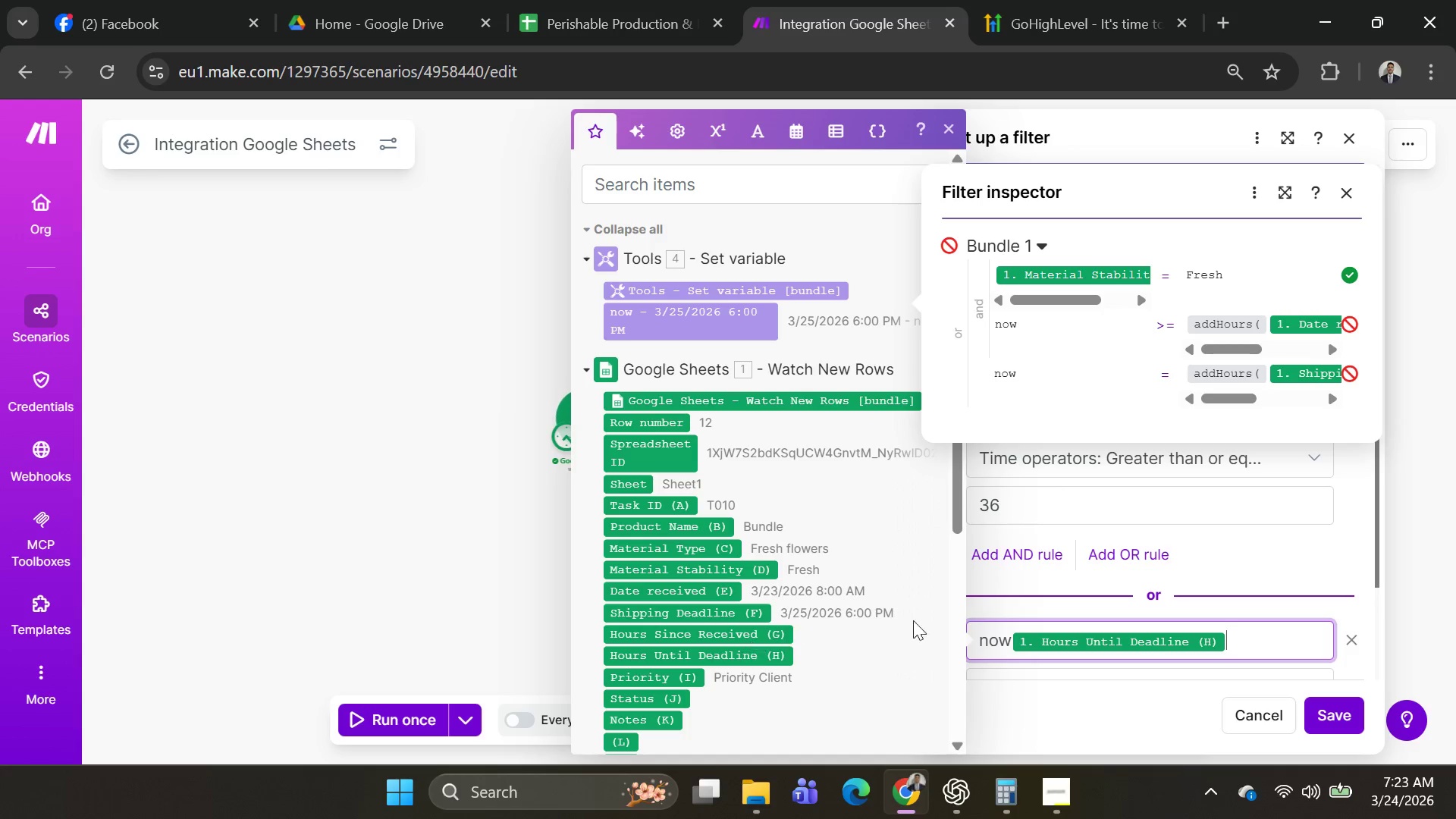 
scroll: coordinate [987, 620], scroll_direction: down, amount: 1.0
 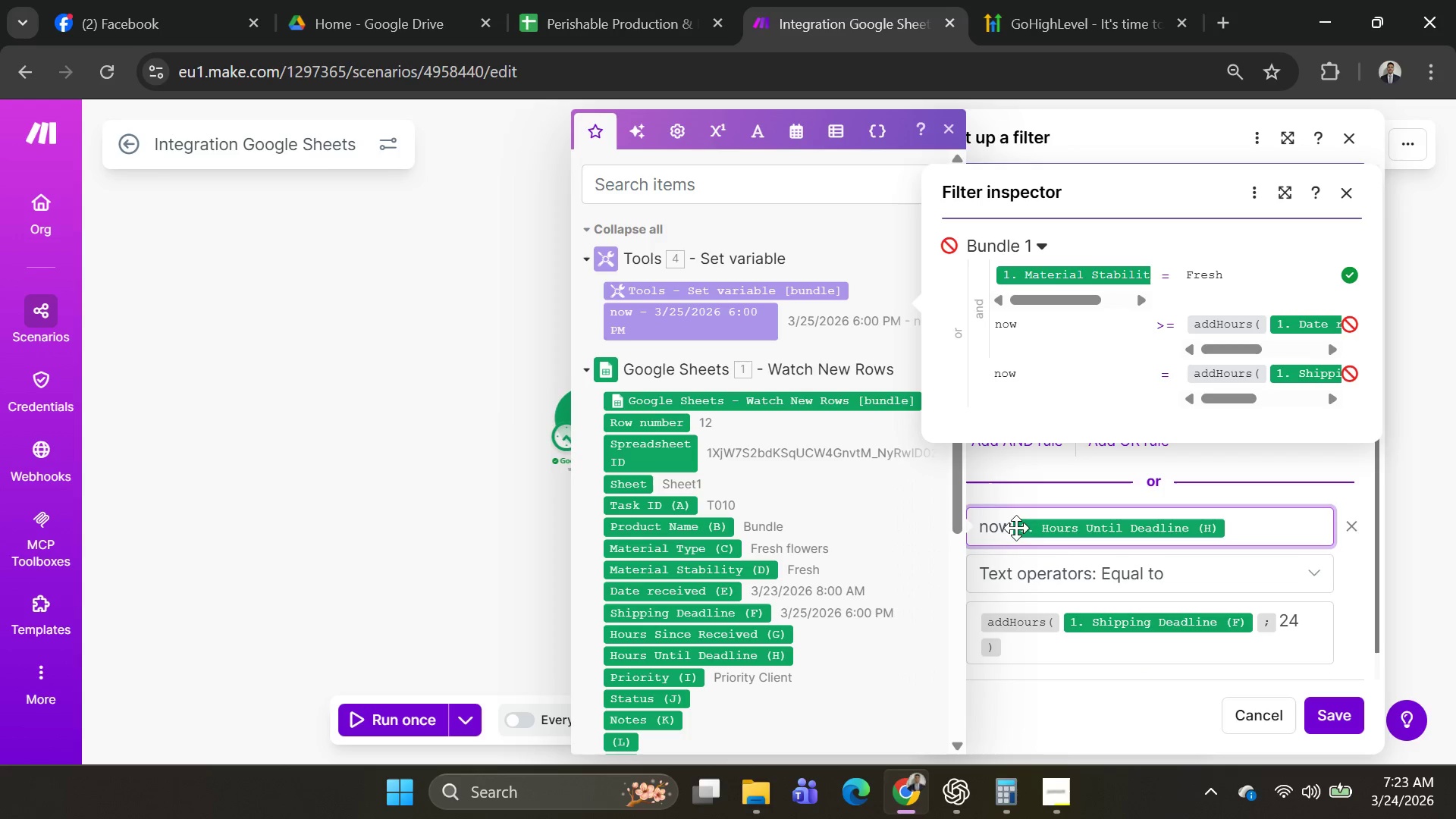 
left_click([1009, 528])
 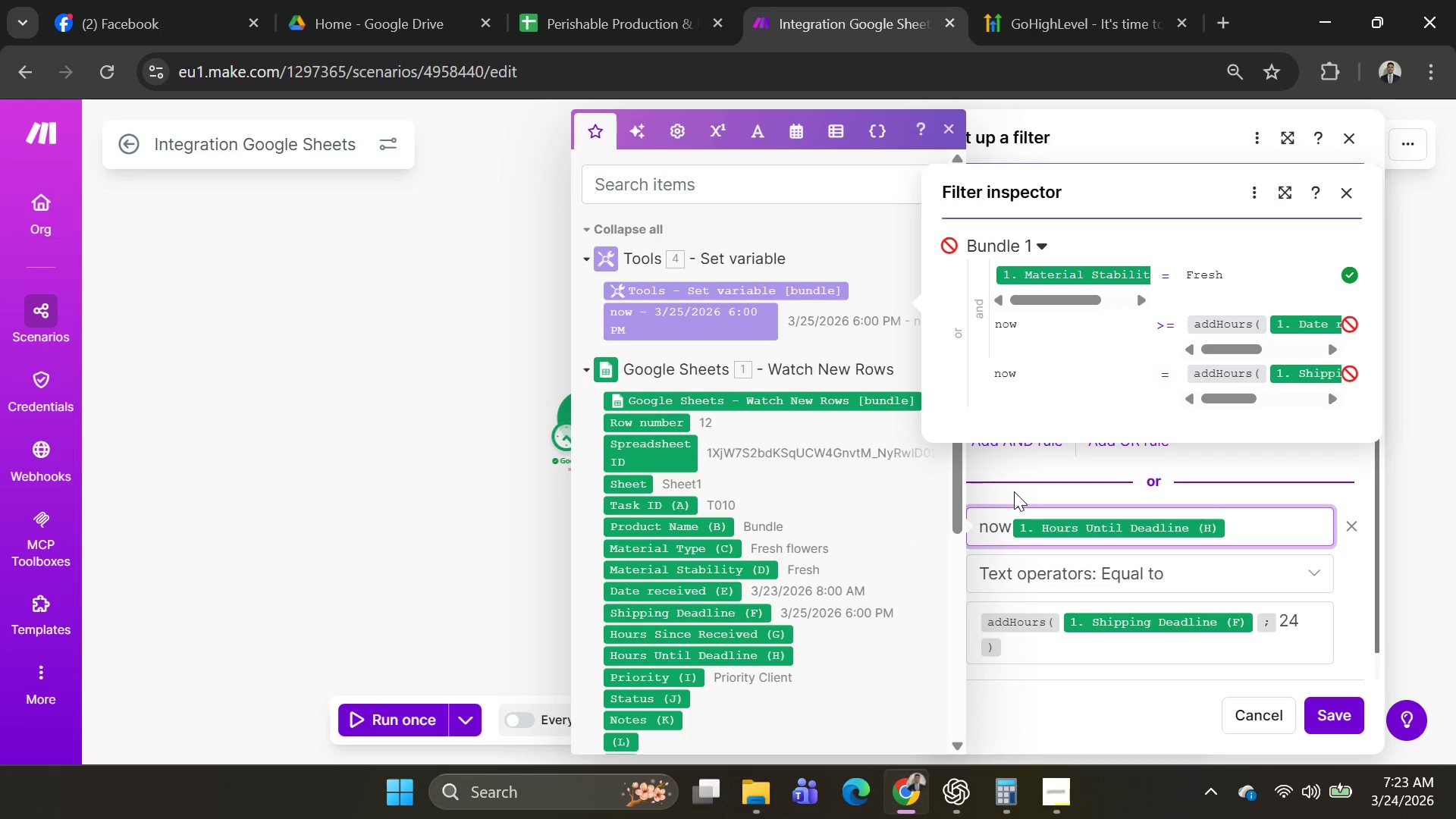 
key(Backspace)
 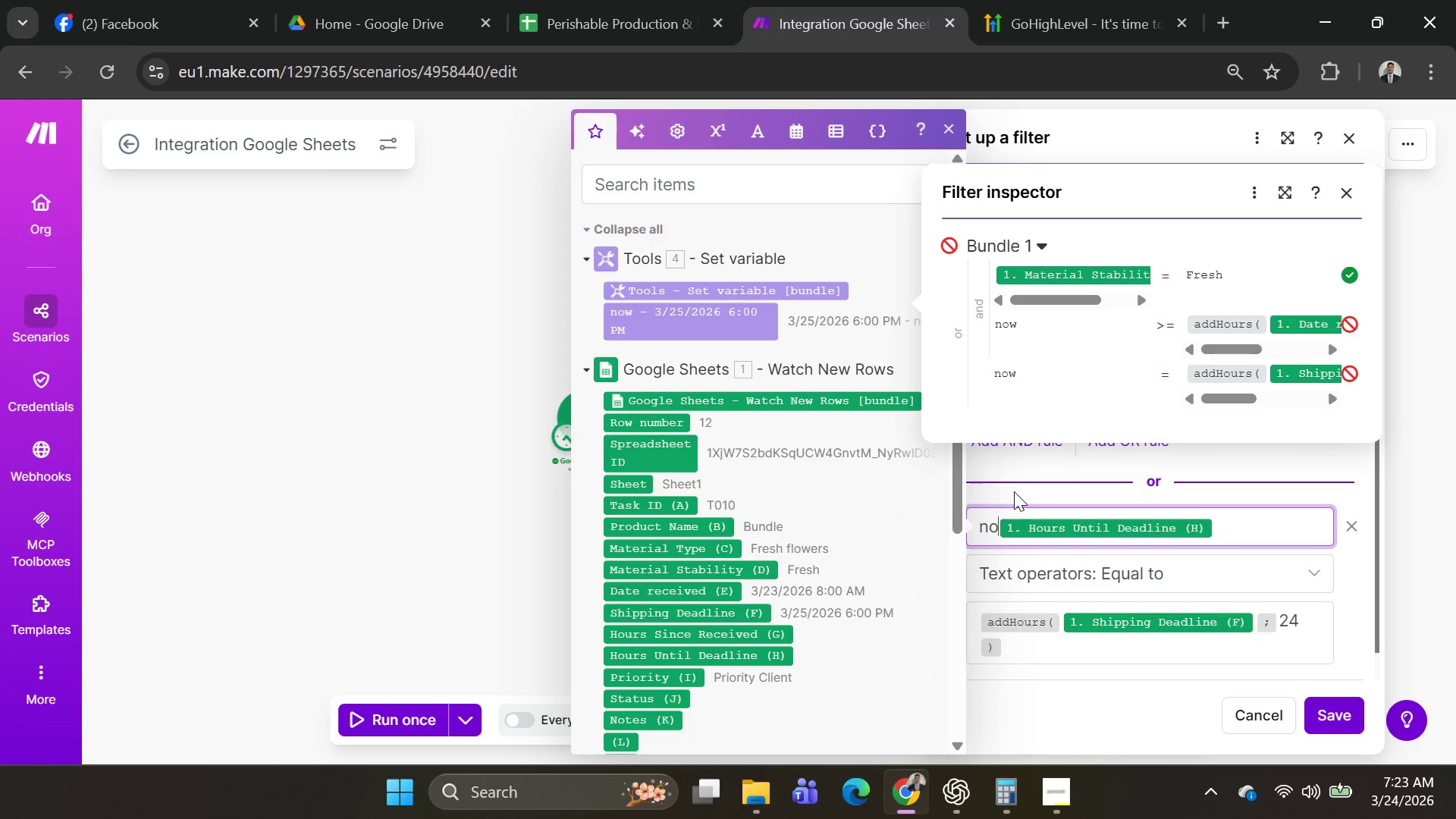 
key(Backspace)
 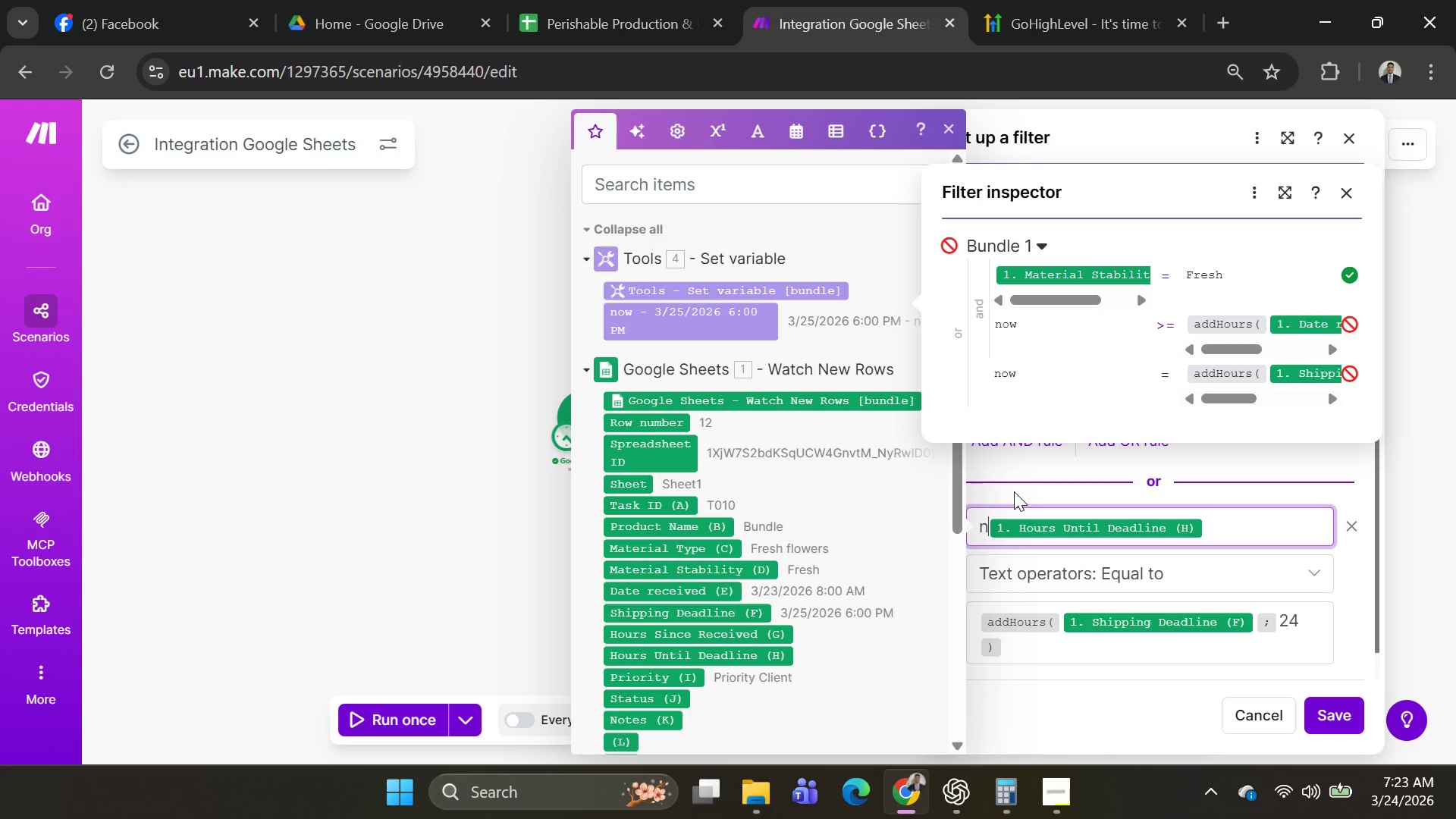 
key(Backspace)
 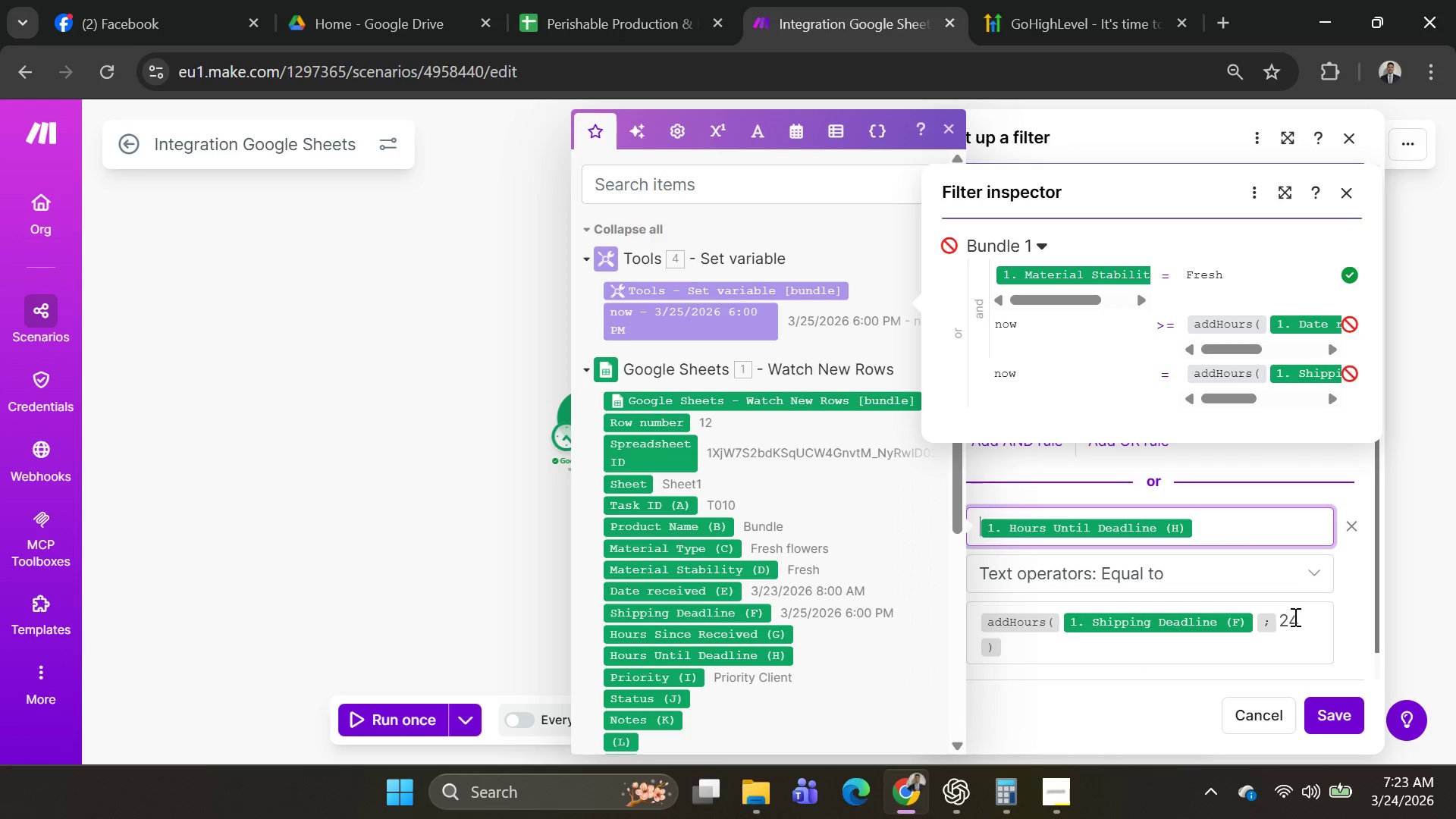 
left_click_drag(start_coordinate=[1302, 619], to_coordinate=[936, 635])
 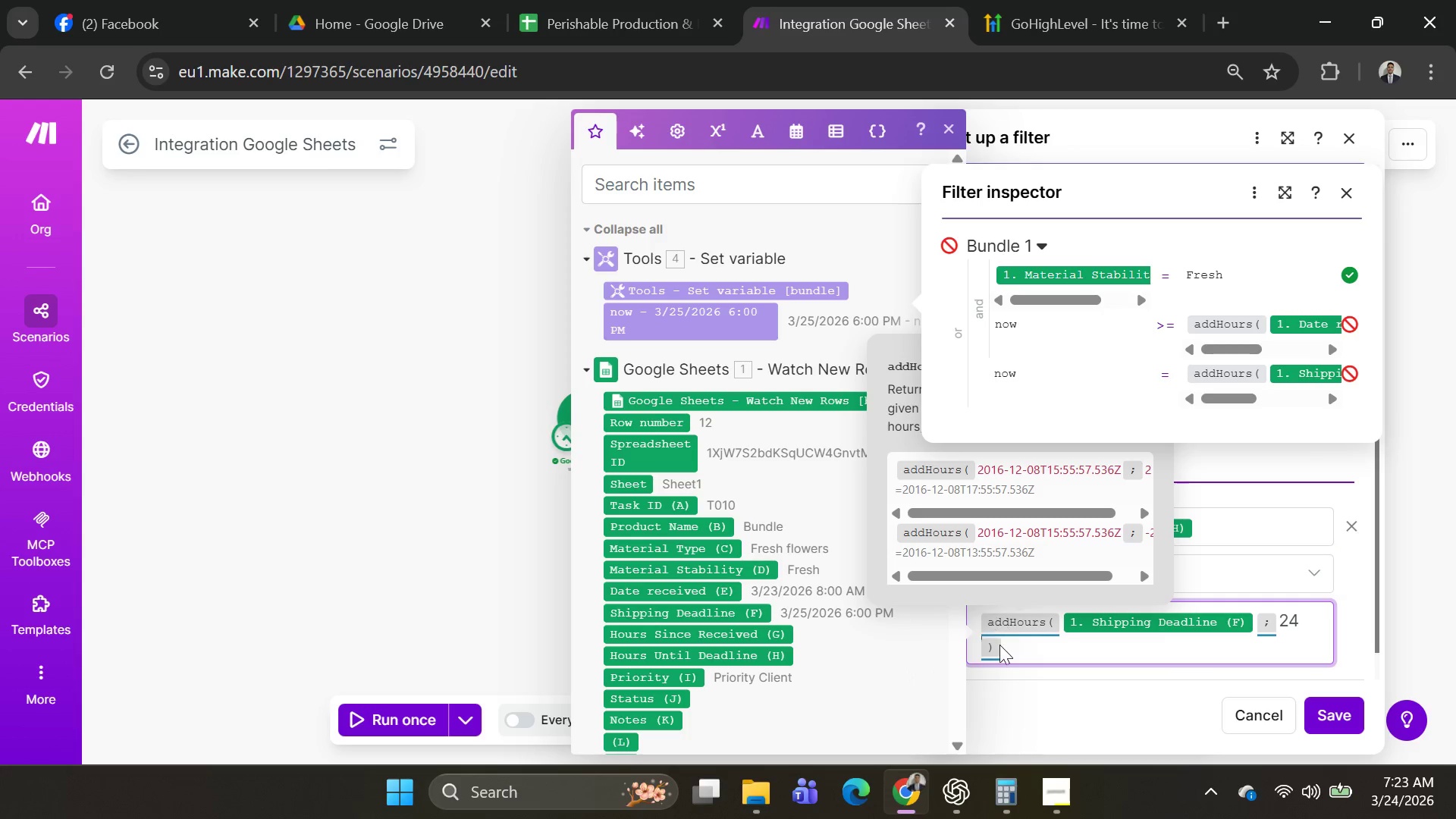 
left_click([1000, 645])
 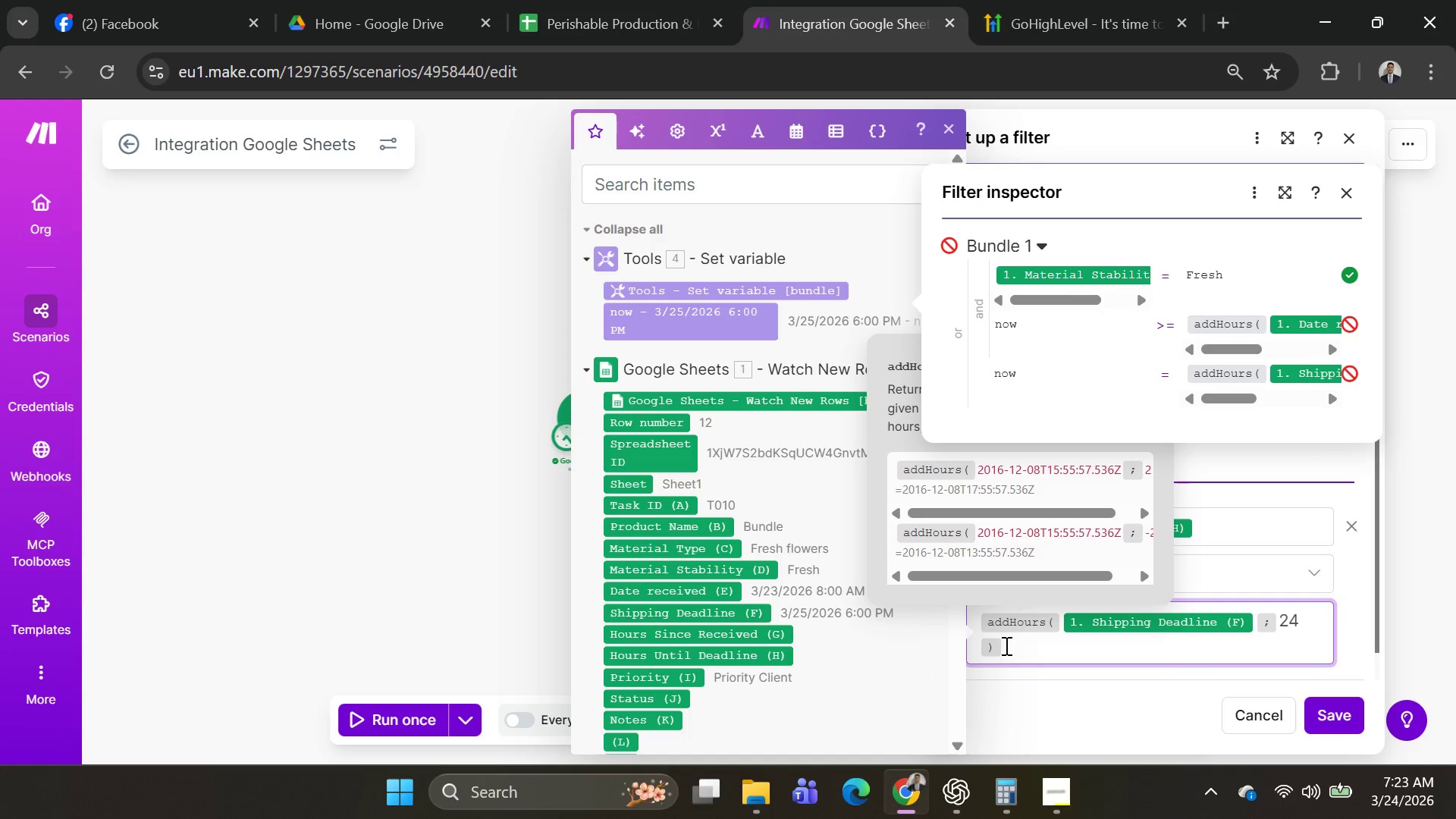 
left_click([1005, 645])
 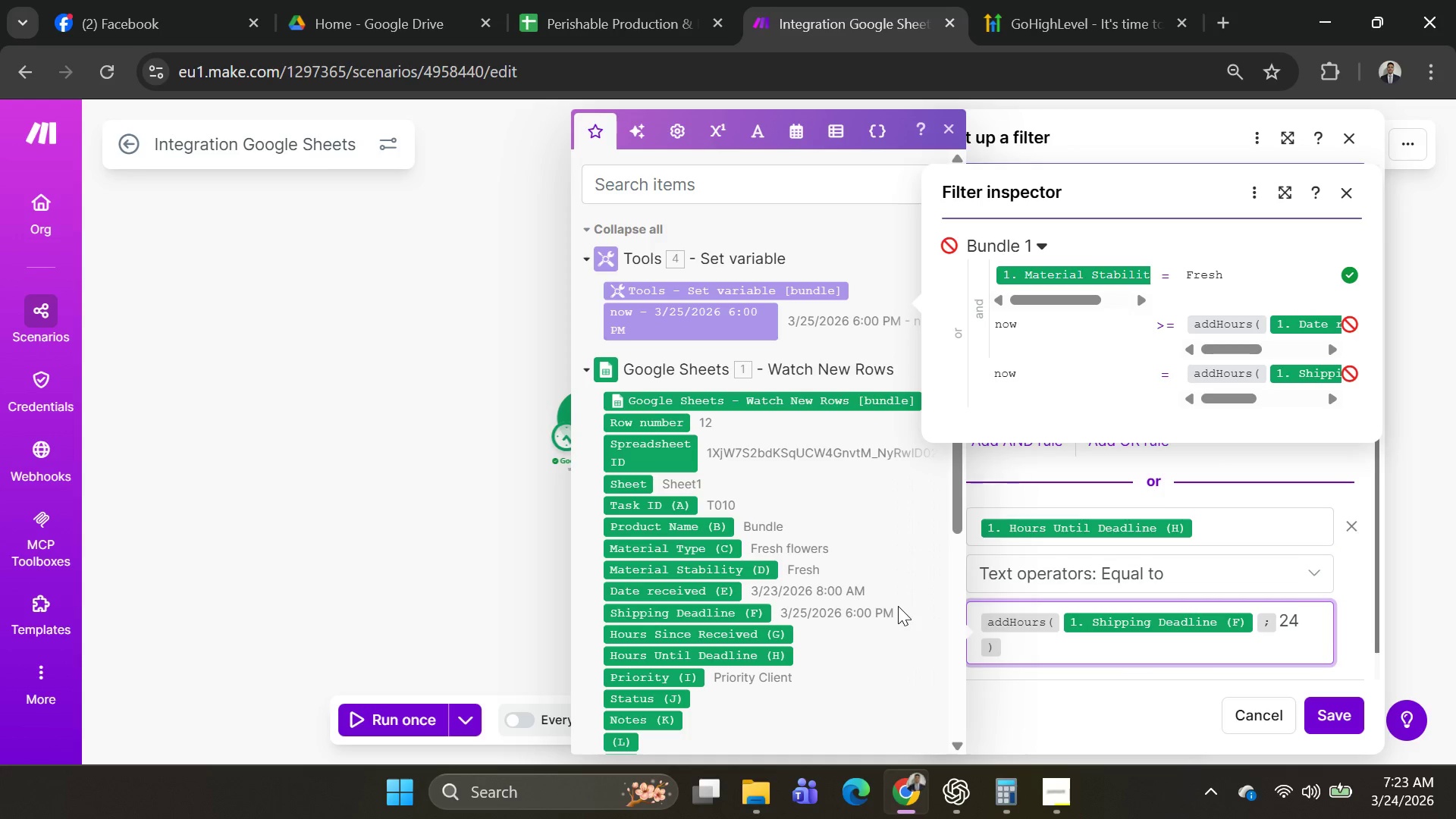 
key(Backspace)
key(Backspace)
key(Backspace)
key(Backspace)
key(Backspace)
key(Backspace)
key(Backspace)
type(24)
 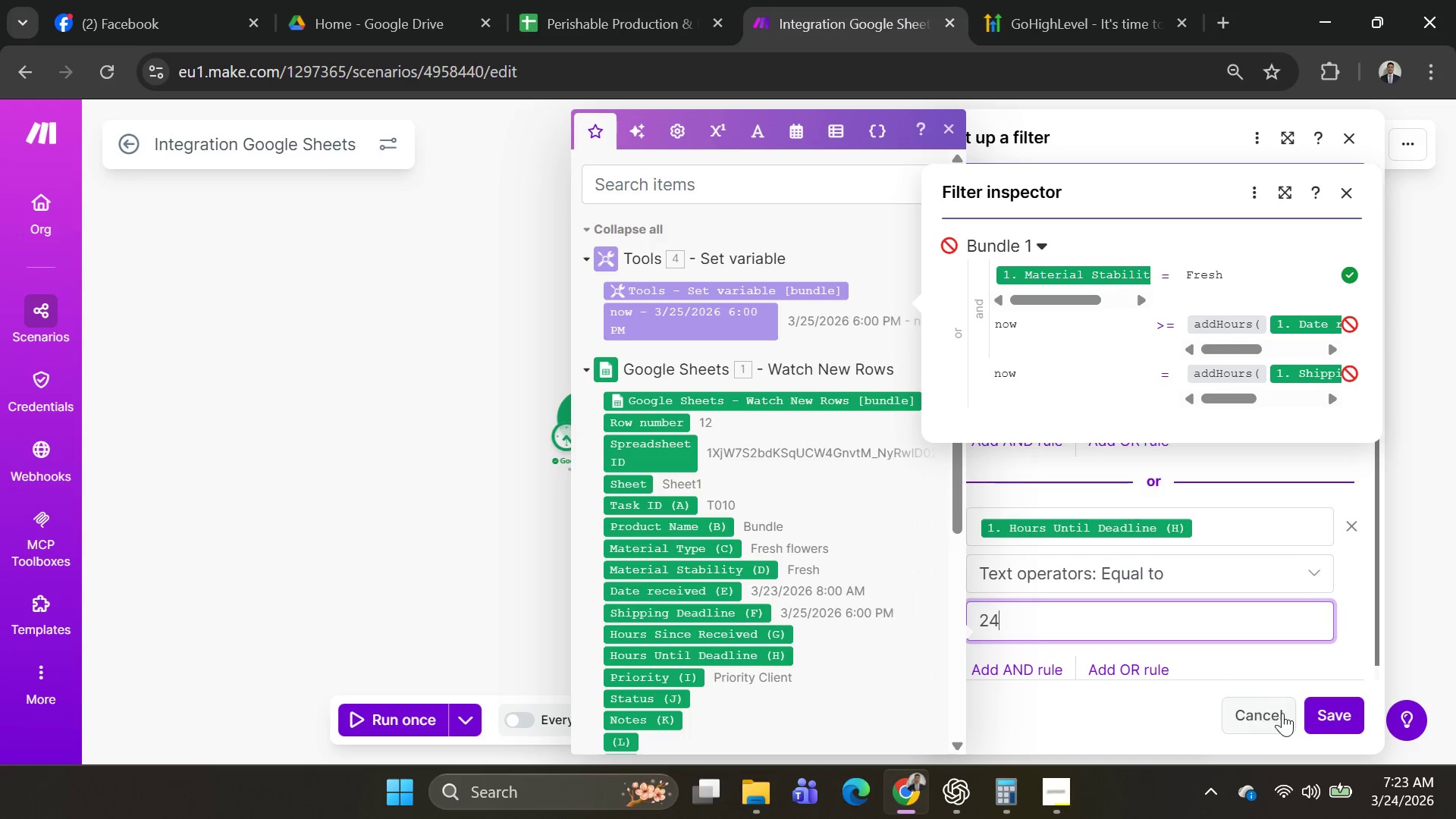 
left_click([1327, 708])
 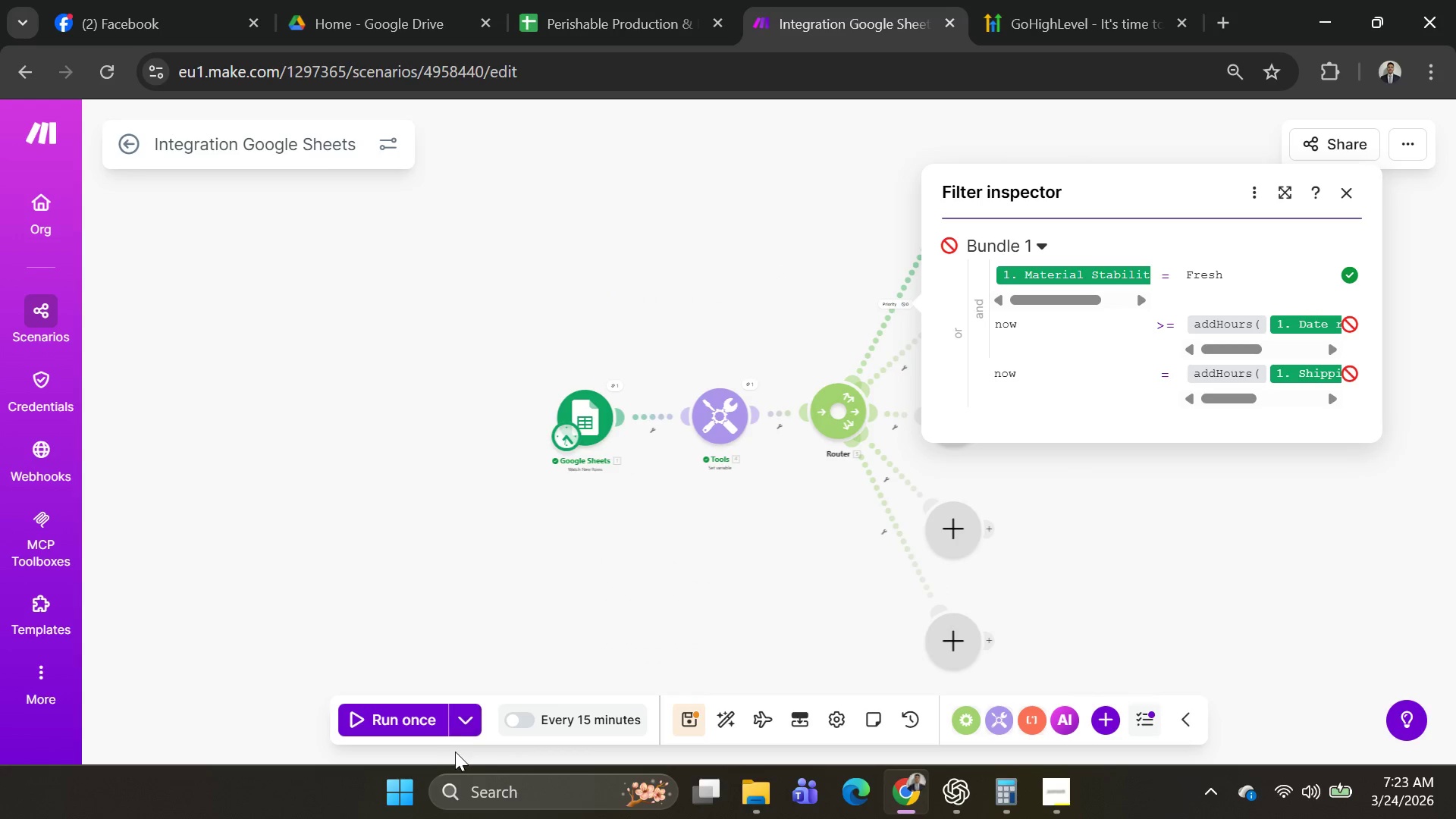 
left_click([463, 736])
 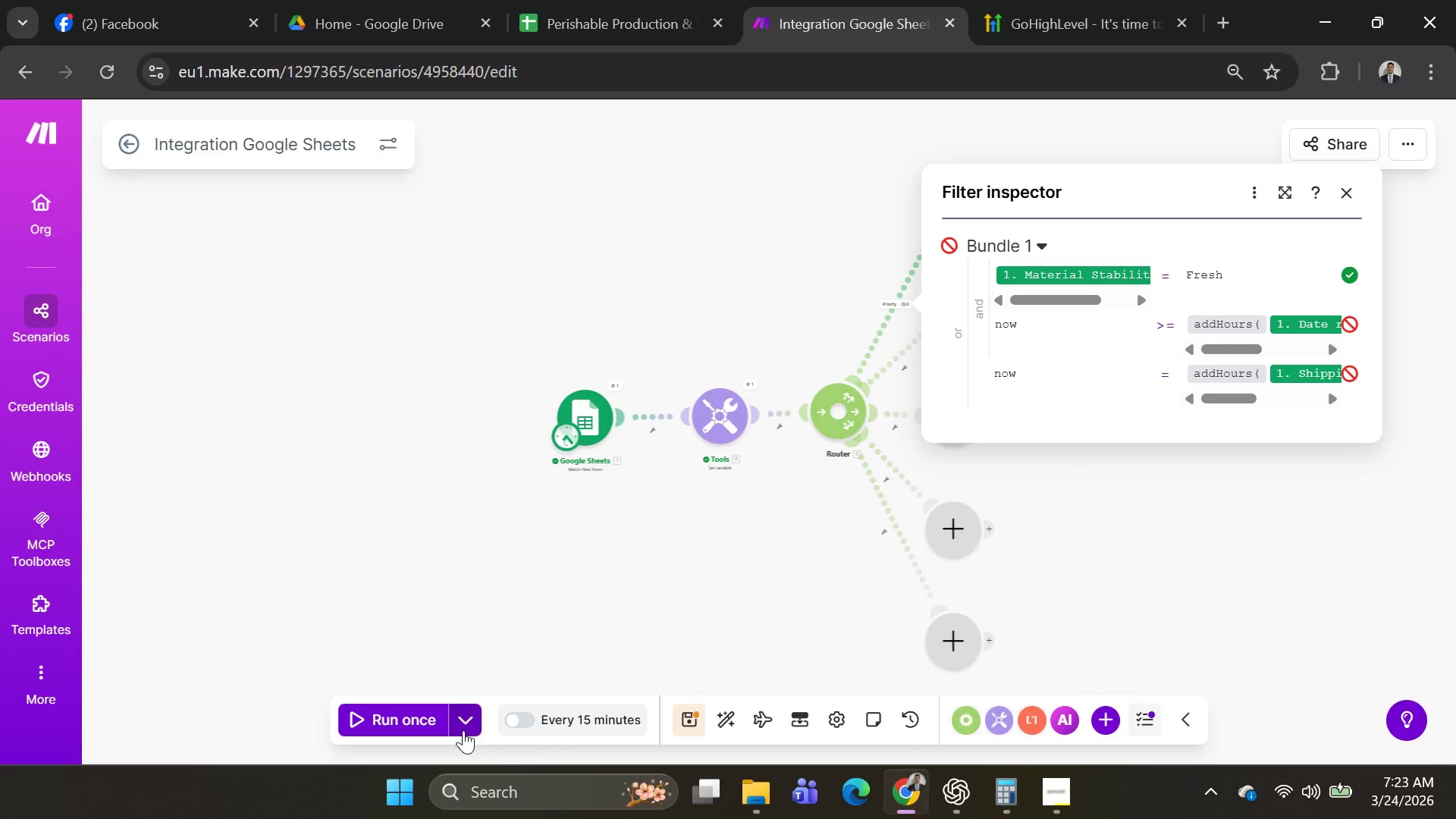 
left_click([463, 730])
 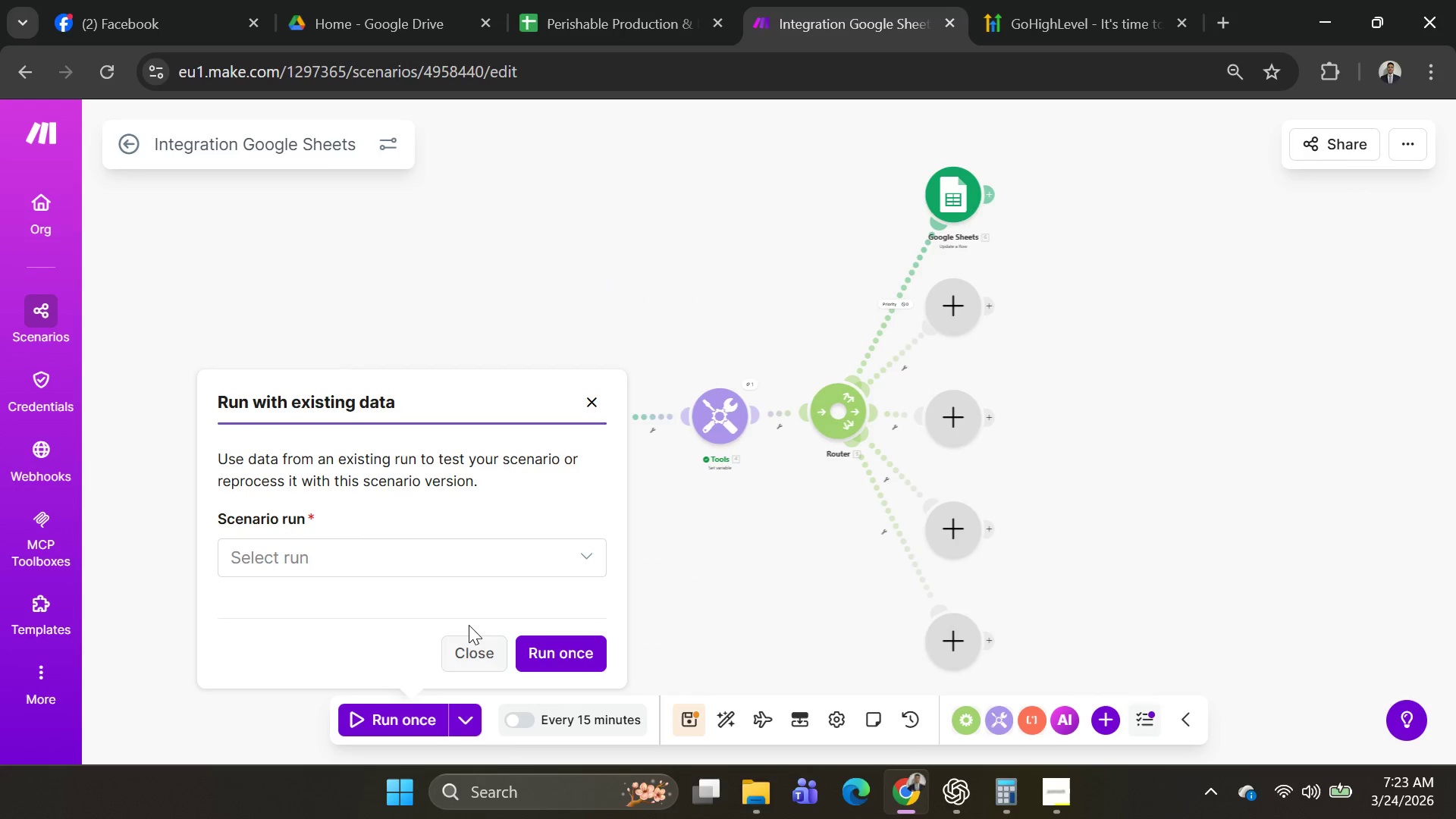 
left_click([469, 564])
 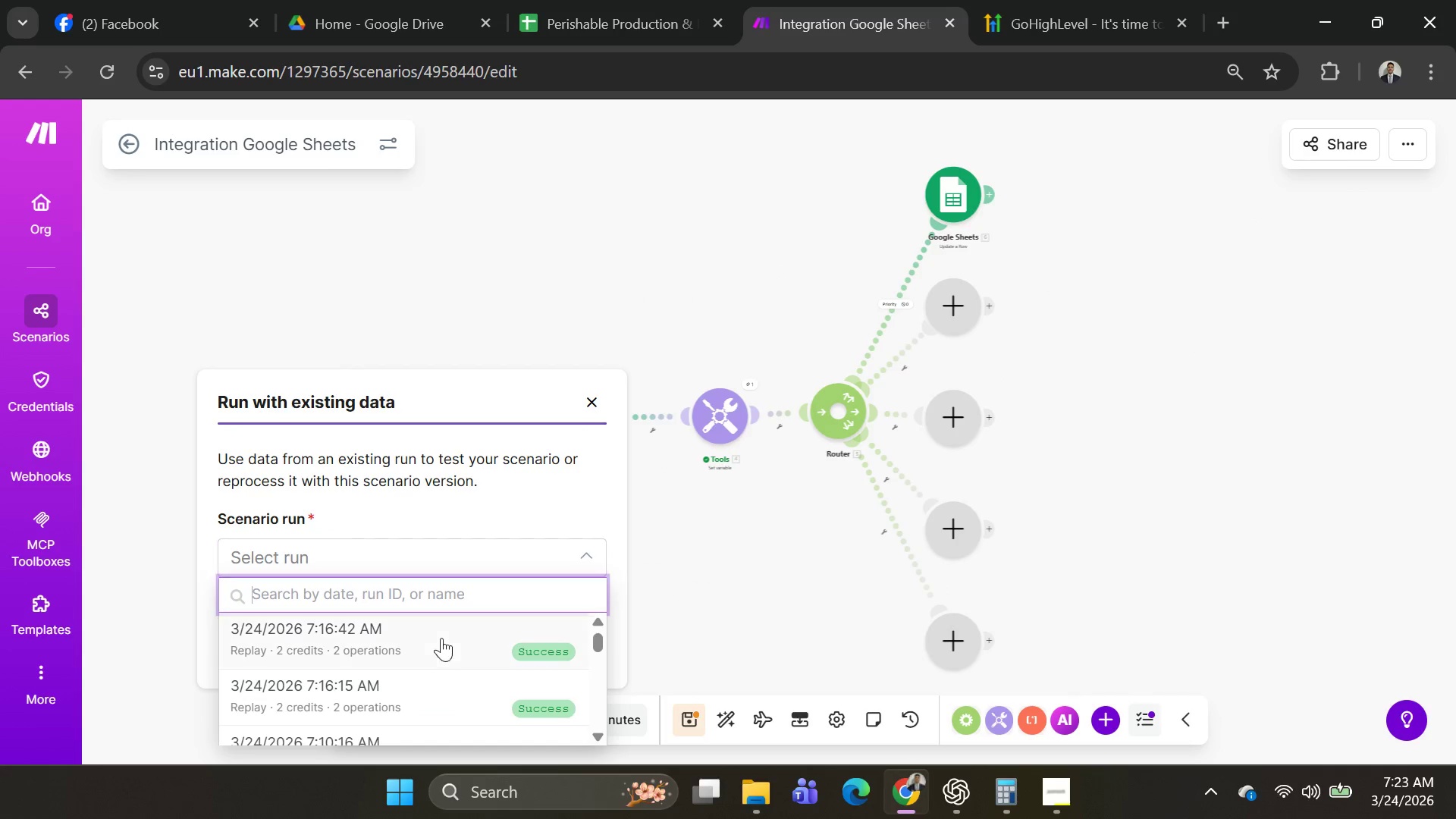 
left_click([441, 646])
 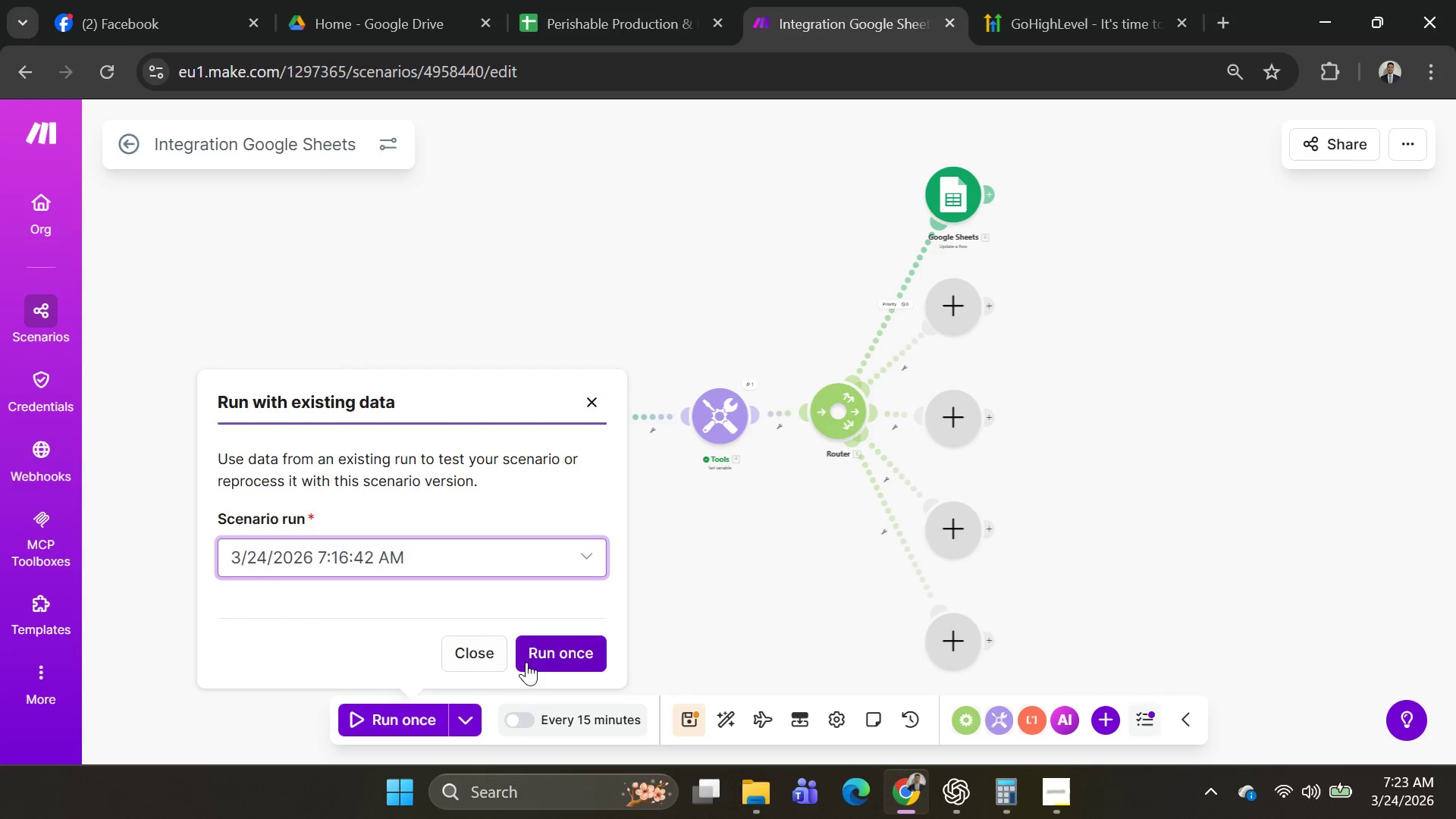 
left_click([549, 654])
 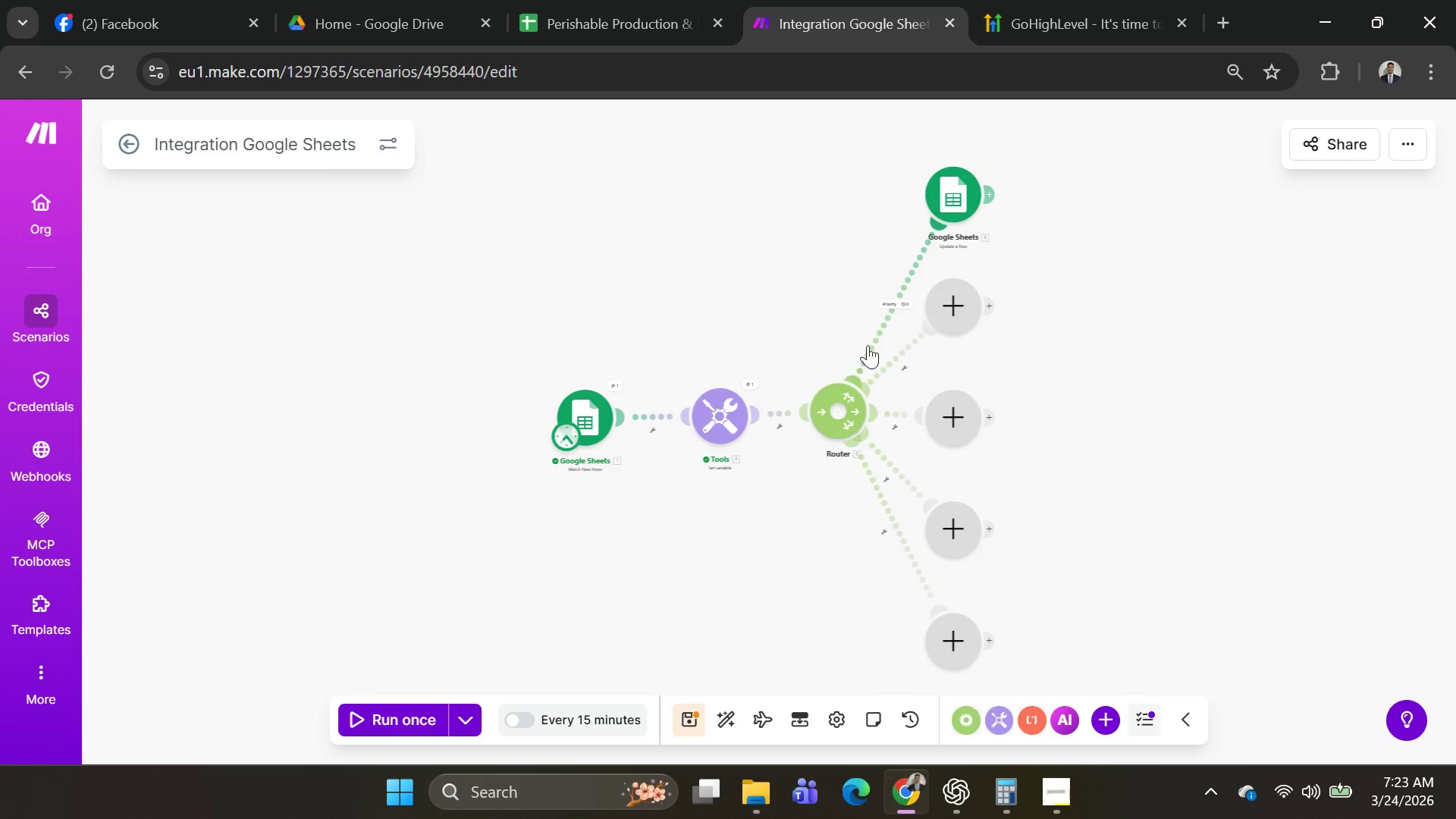 
left_click([890, 314])
 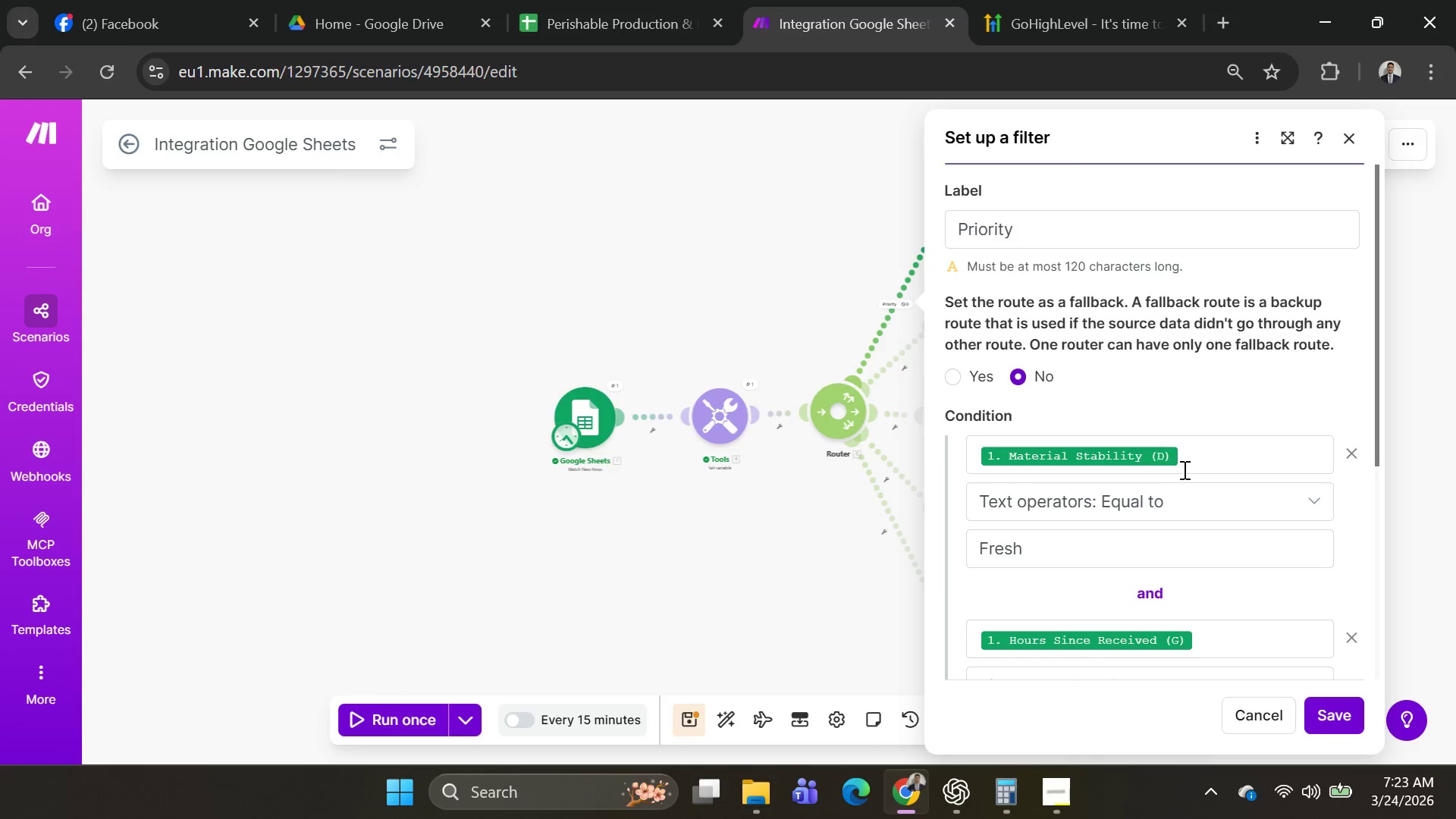 
scroll: coordinate [1207, 524], scroll_direction: down, amount: 2.0
 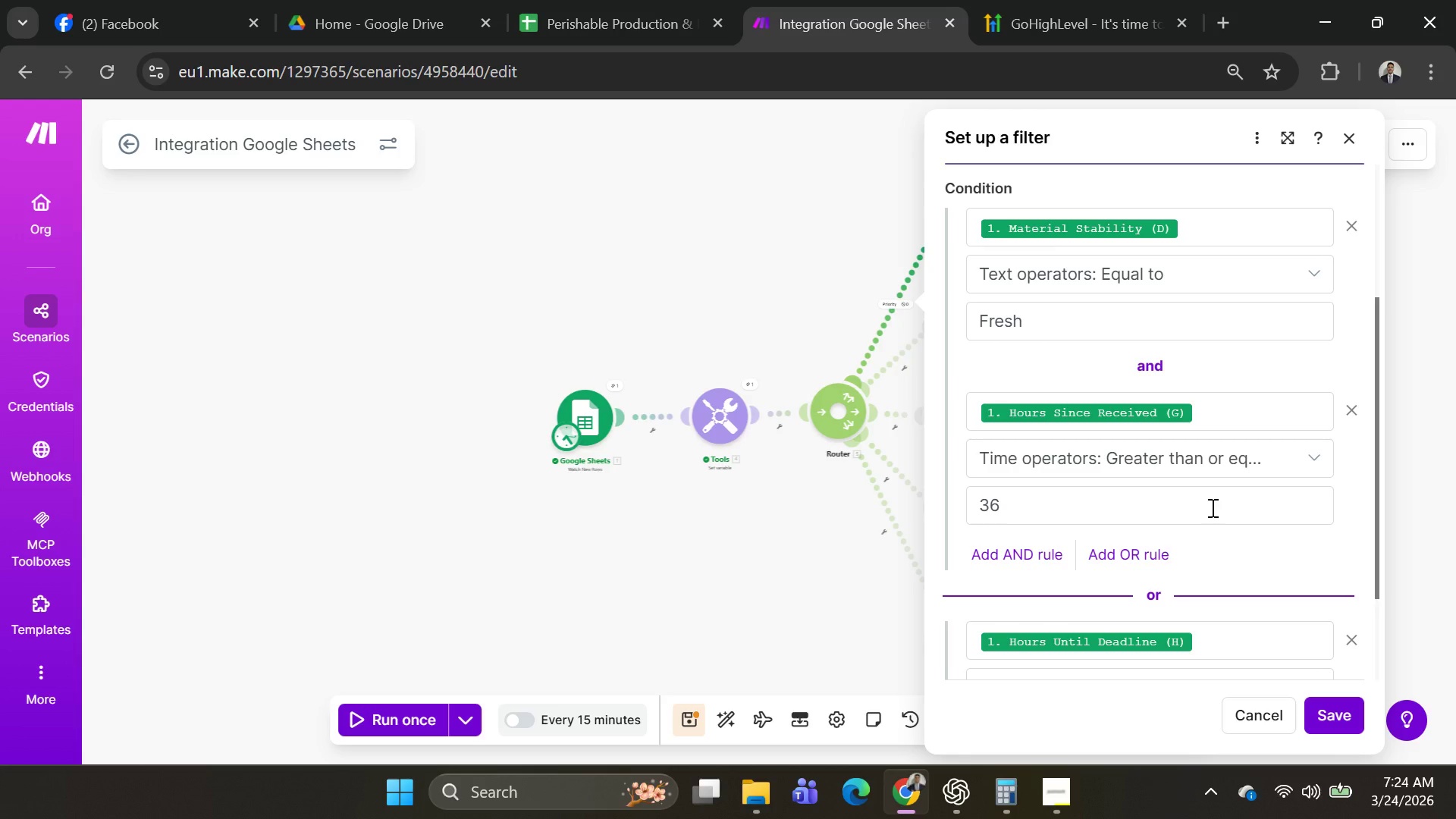 
wait(40.39)
 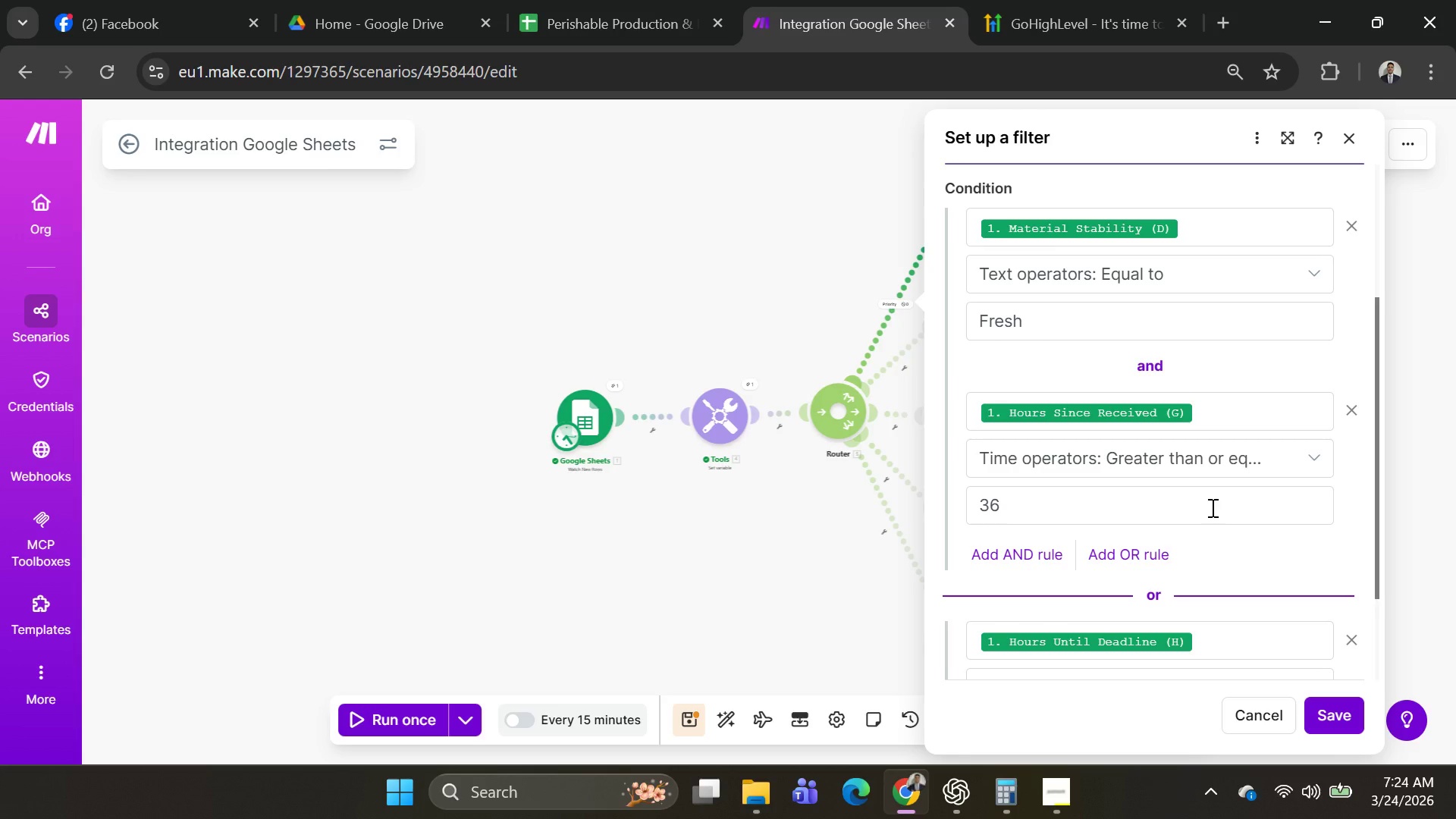 
left_click([758, 419])
 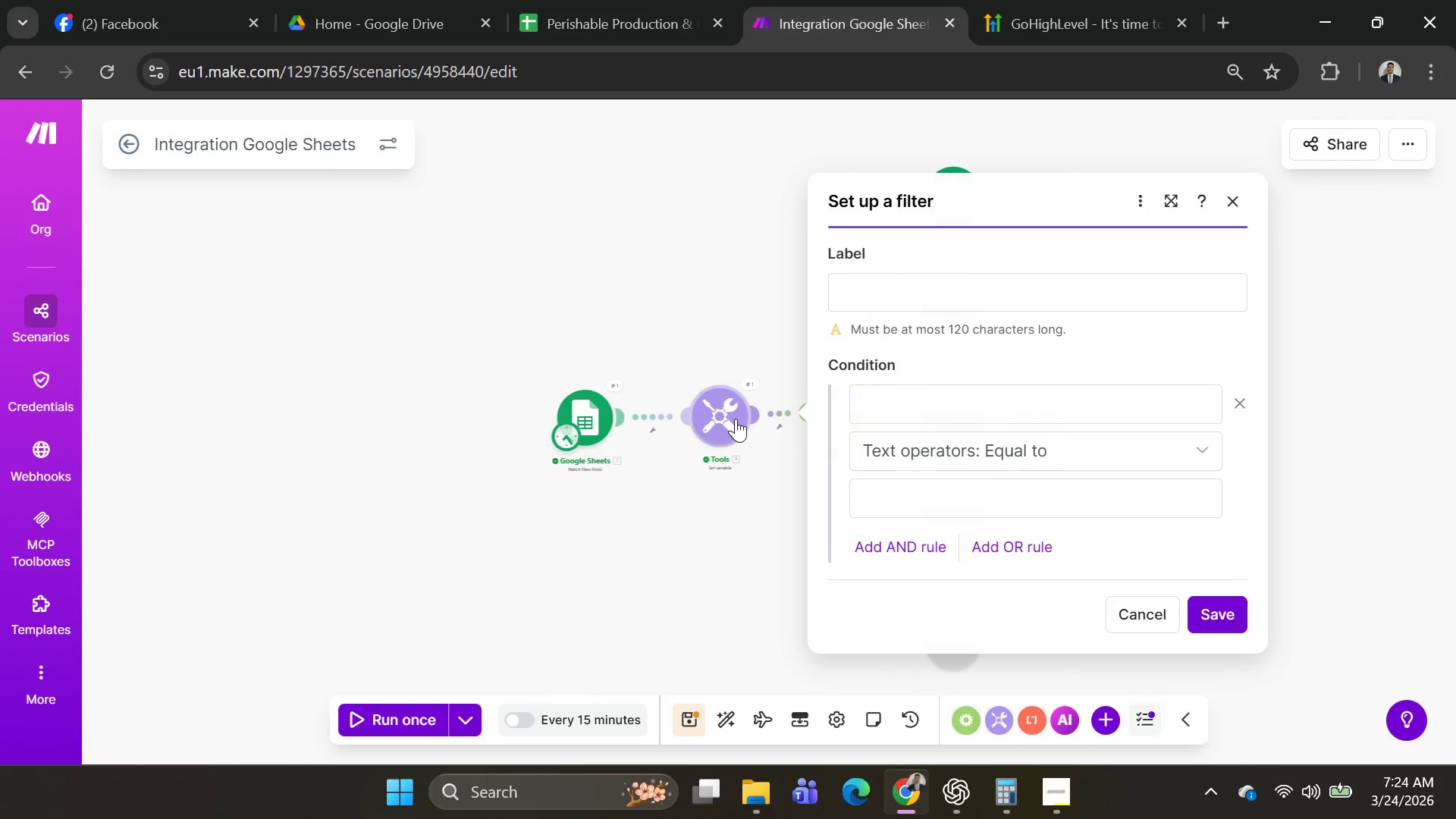 
left_click([736, 419])
 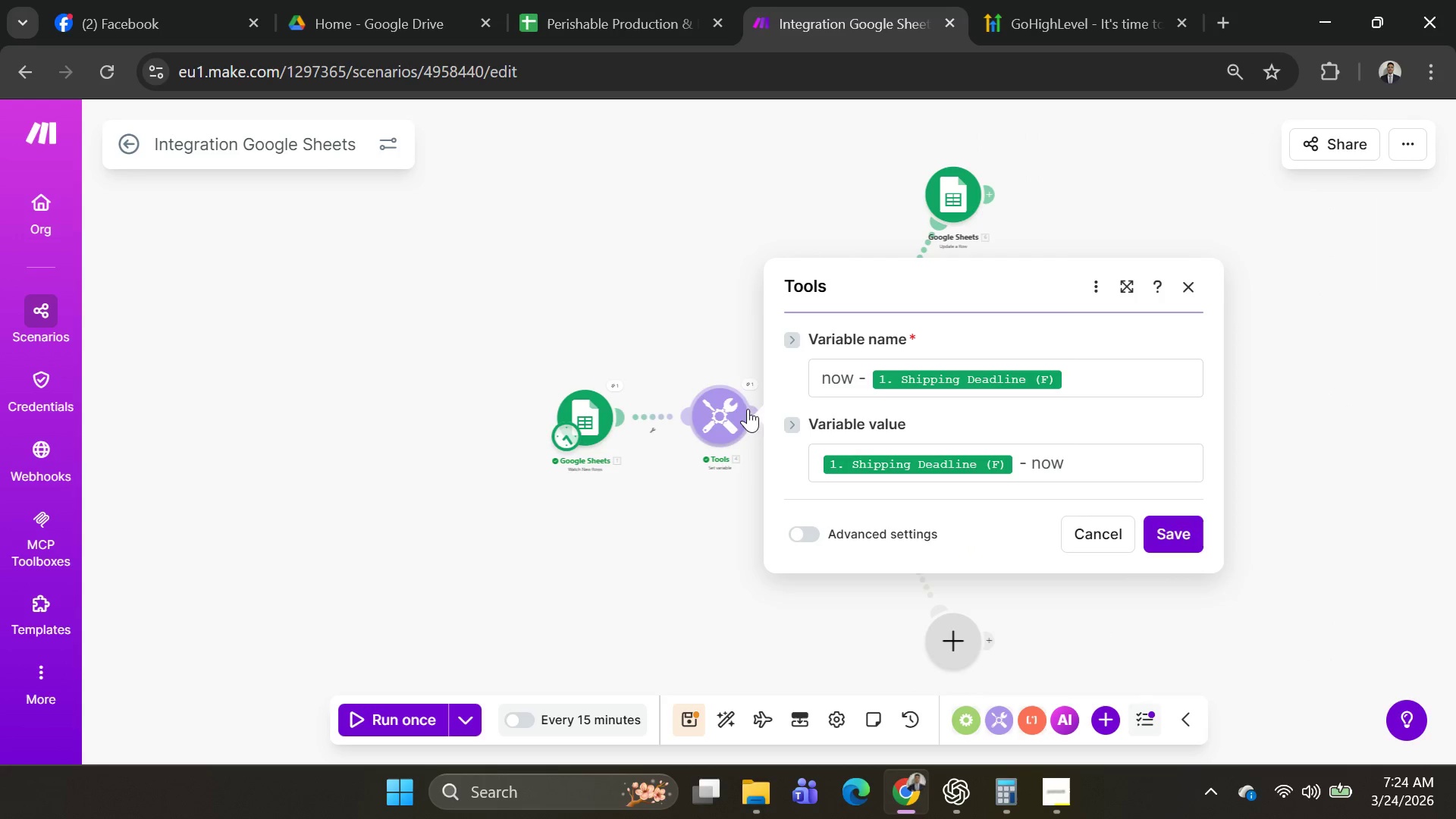 
scroll: coordinate [919, 410], scroll_direction: down, amount: 1.0
 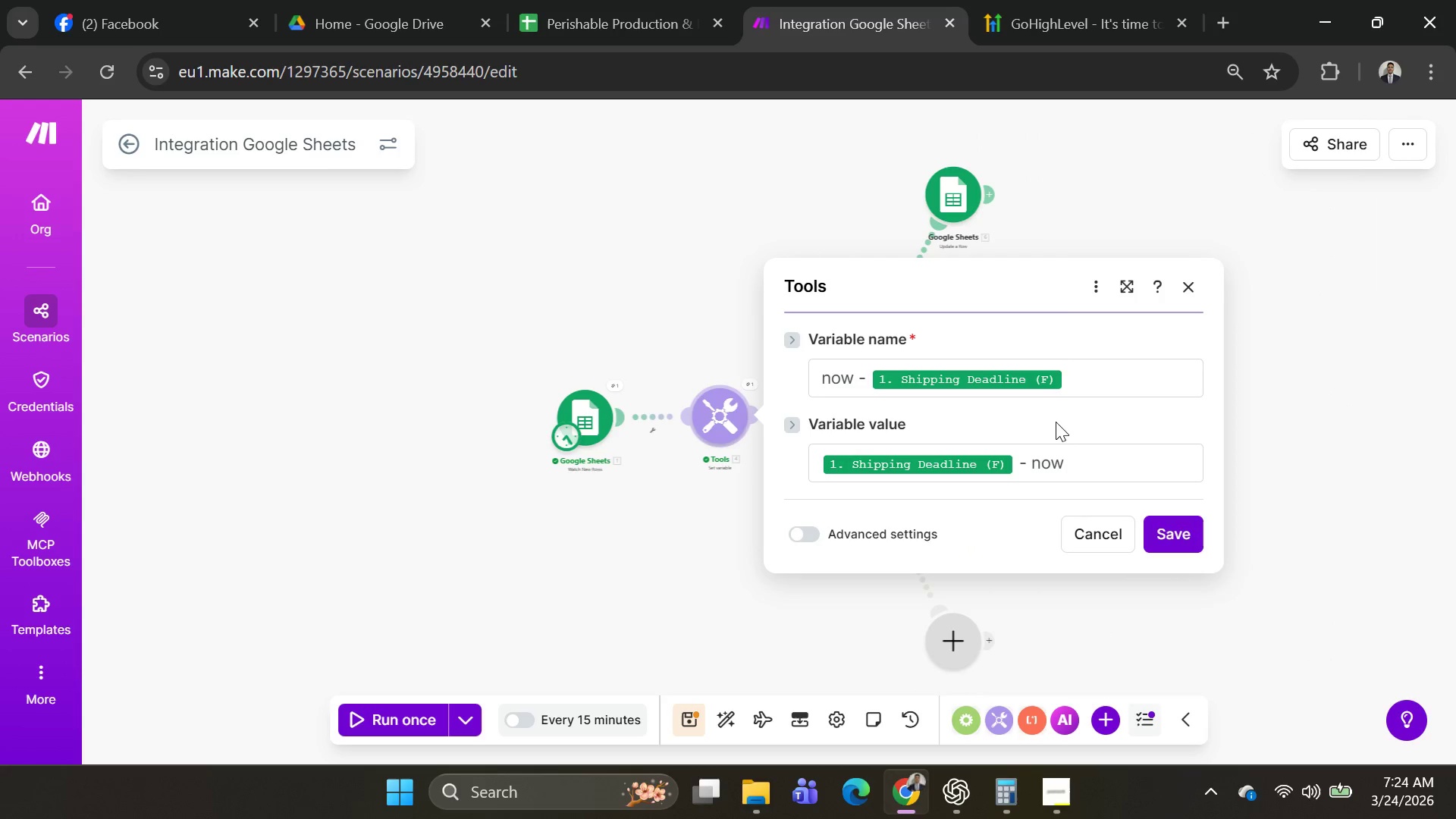 
left_click([1078, 469])
 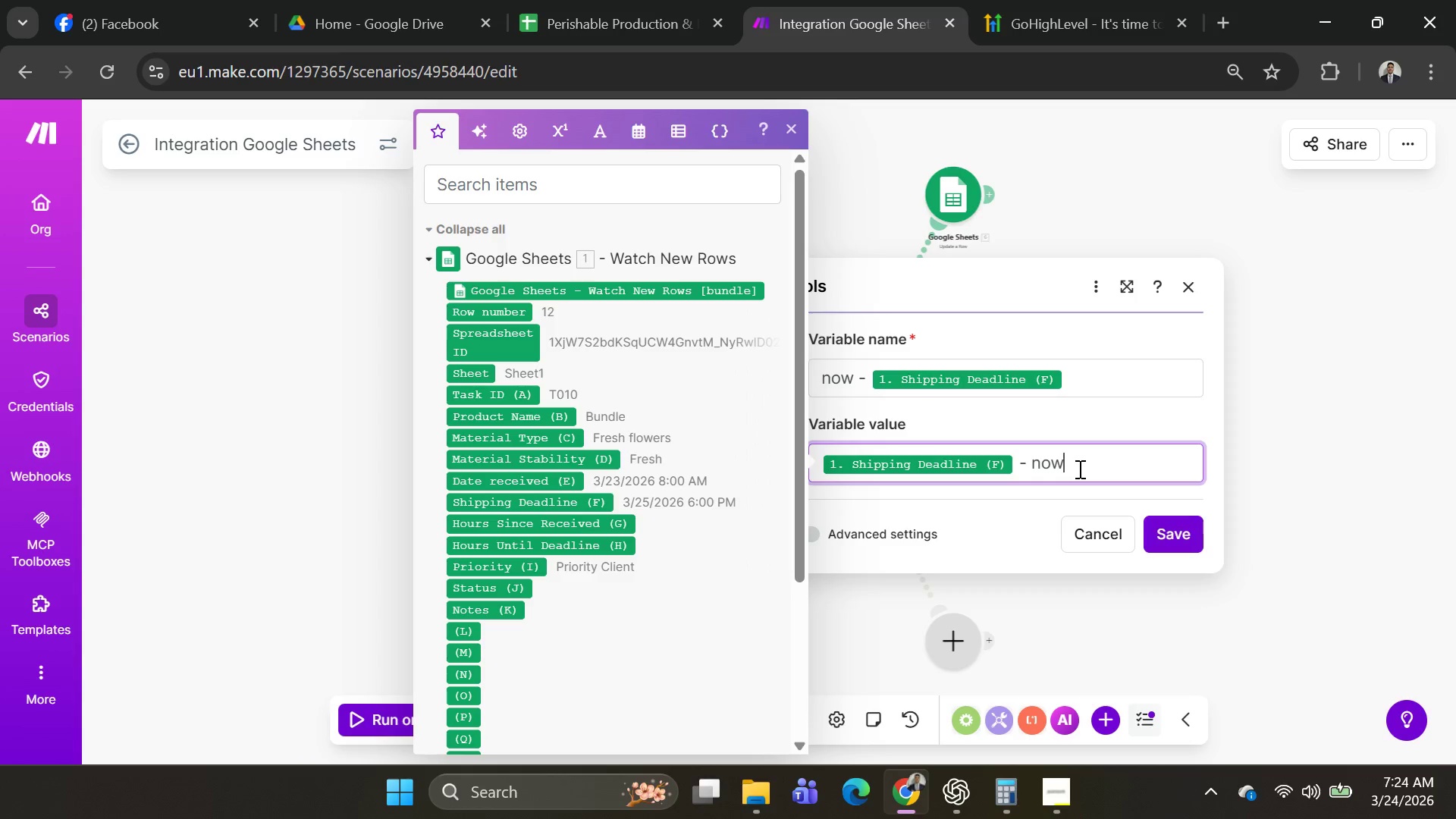 
key(Backspace)
 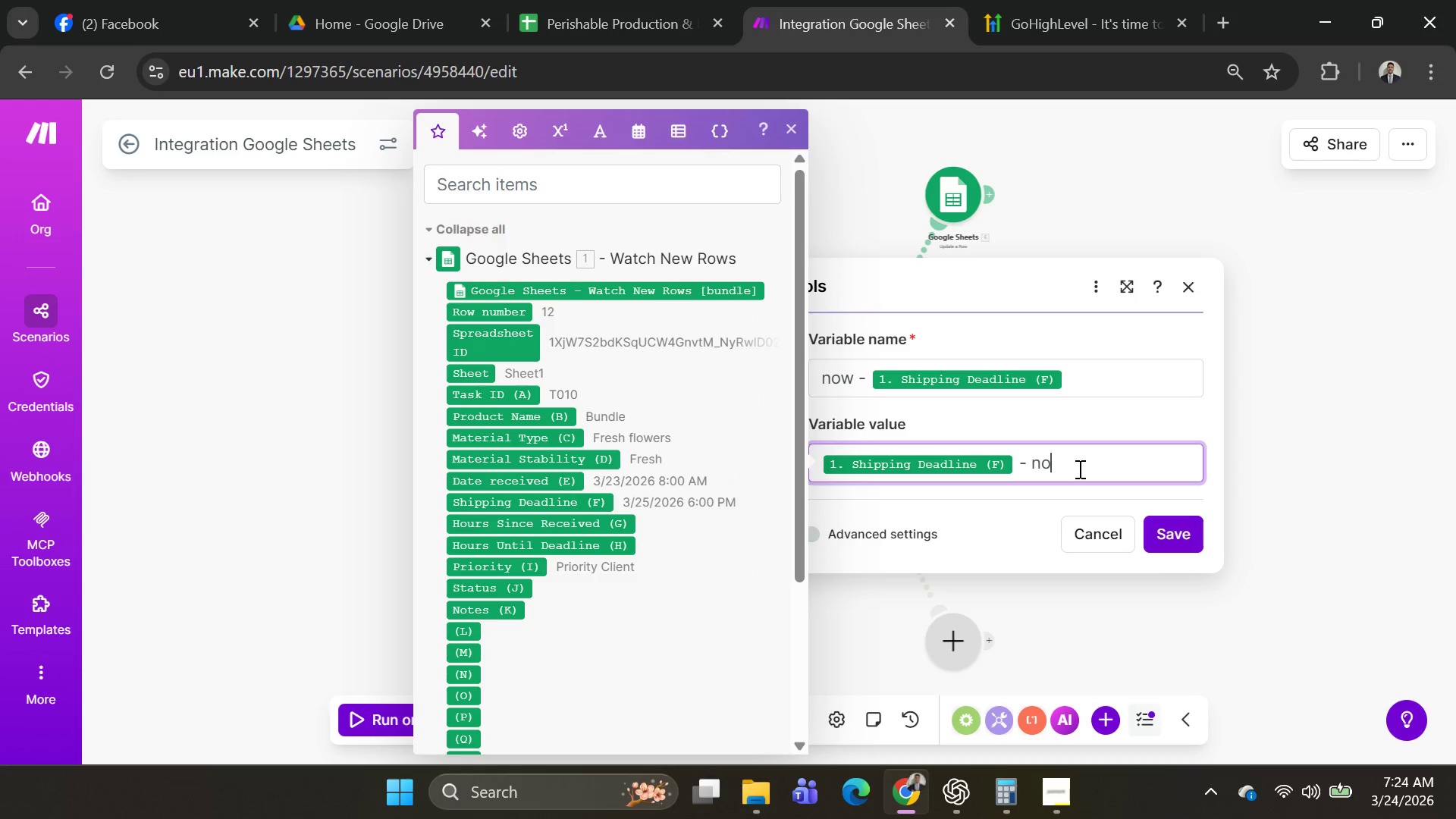 
key(Backspace)
 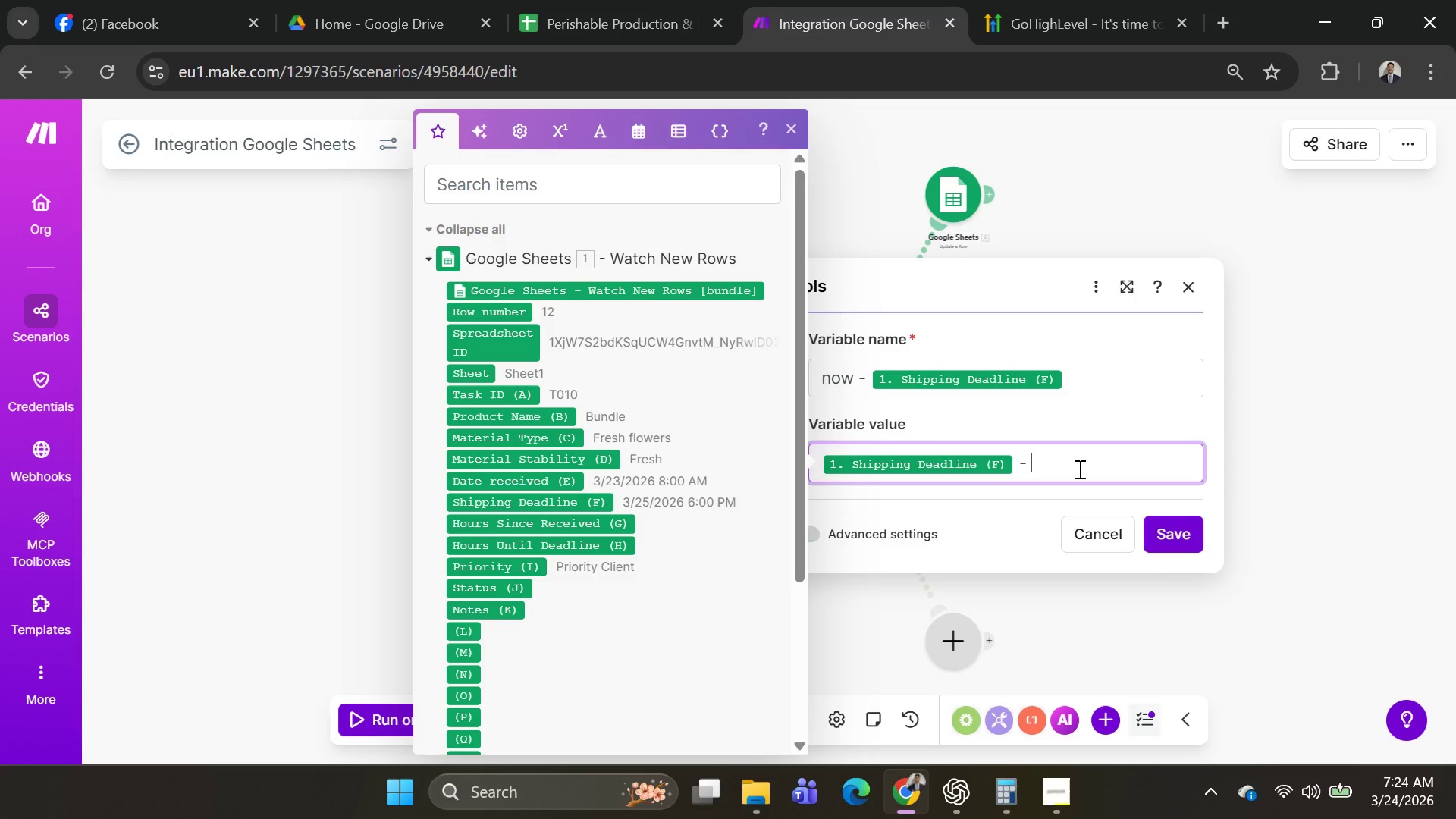 
key(Backspace)
 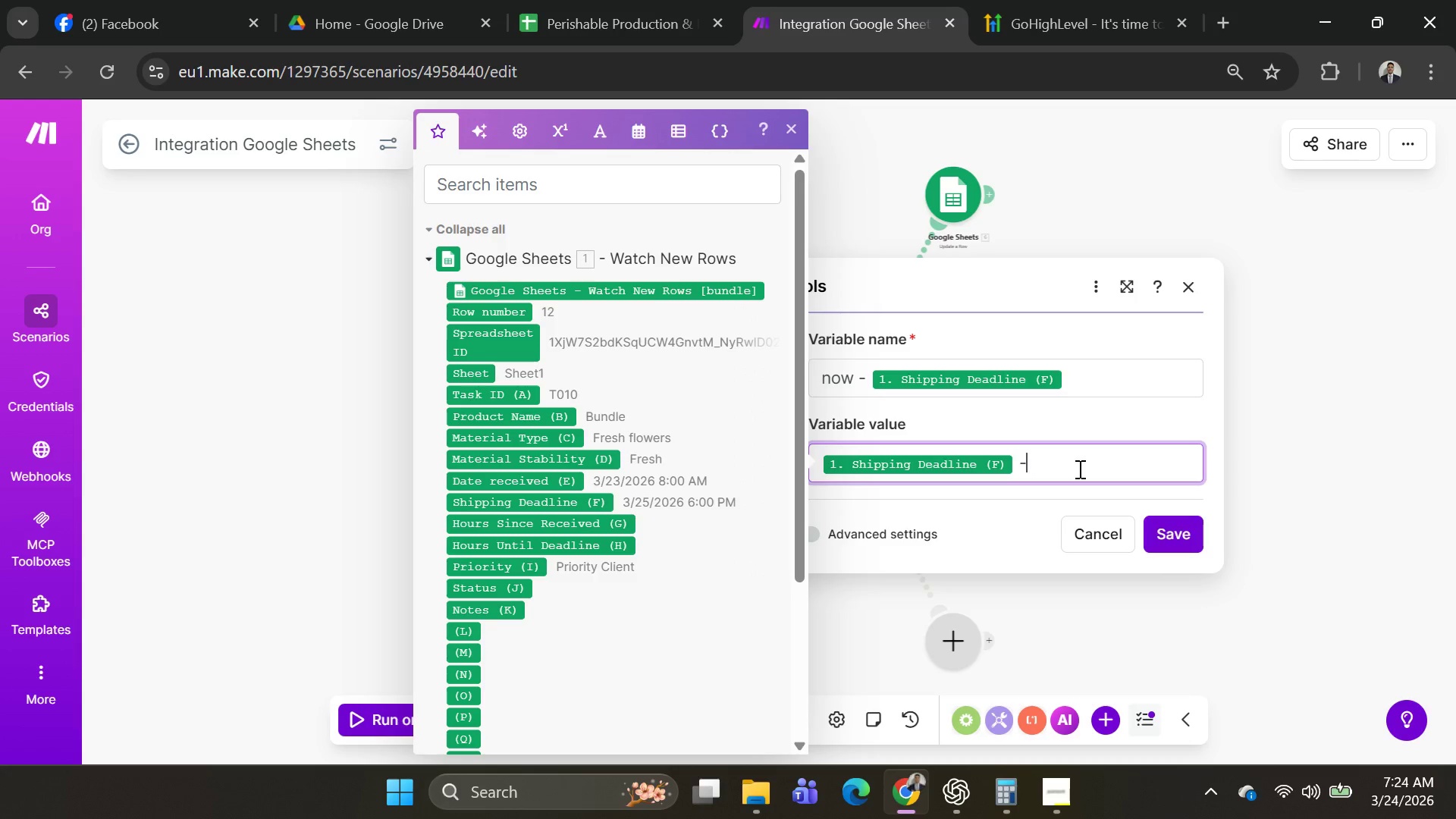 
key(Backspace)
 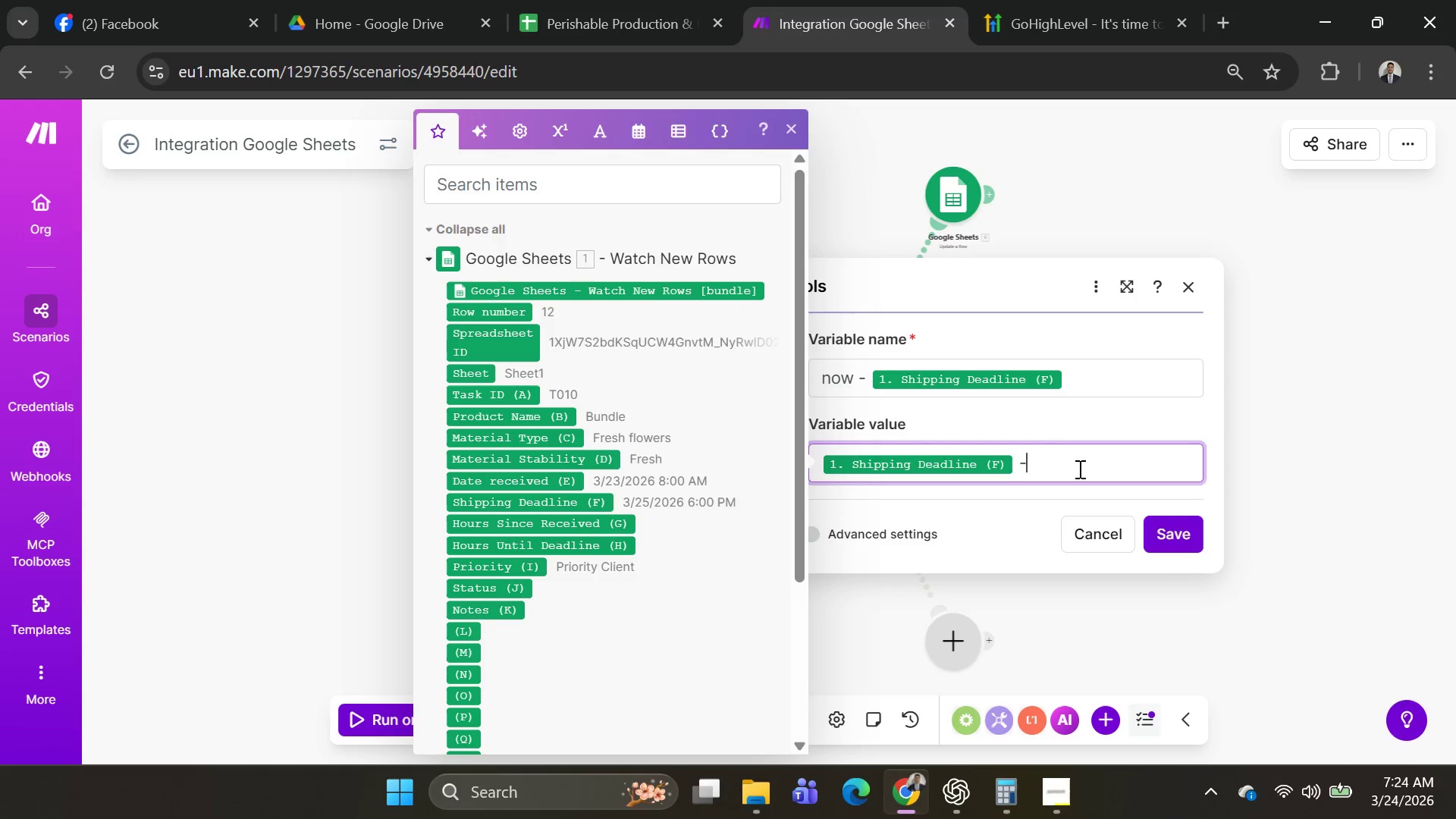 
key(Backspace)
 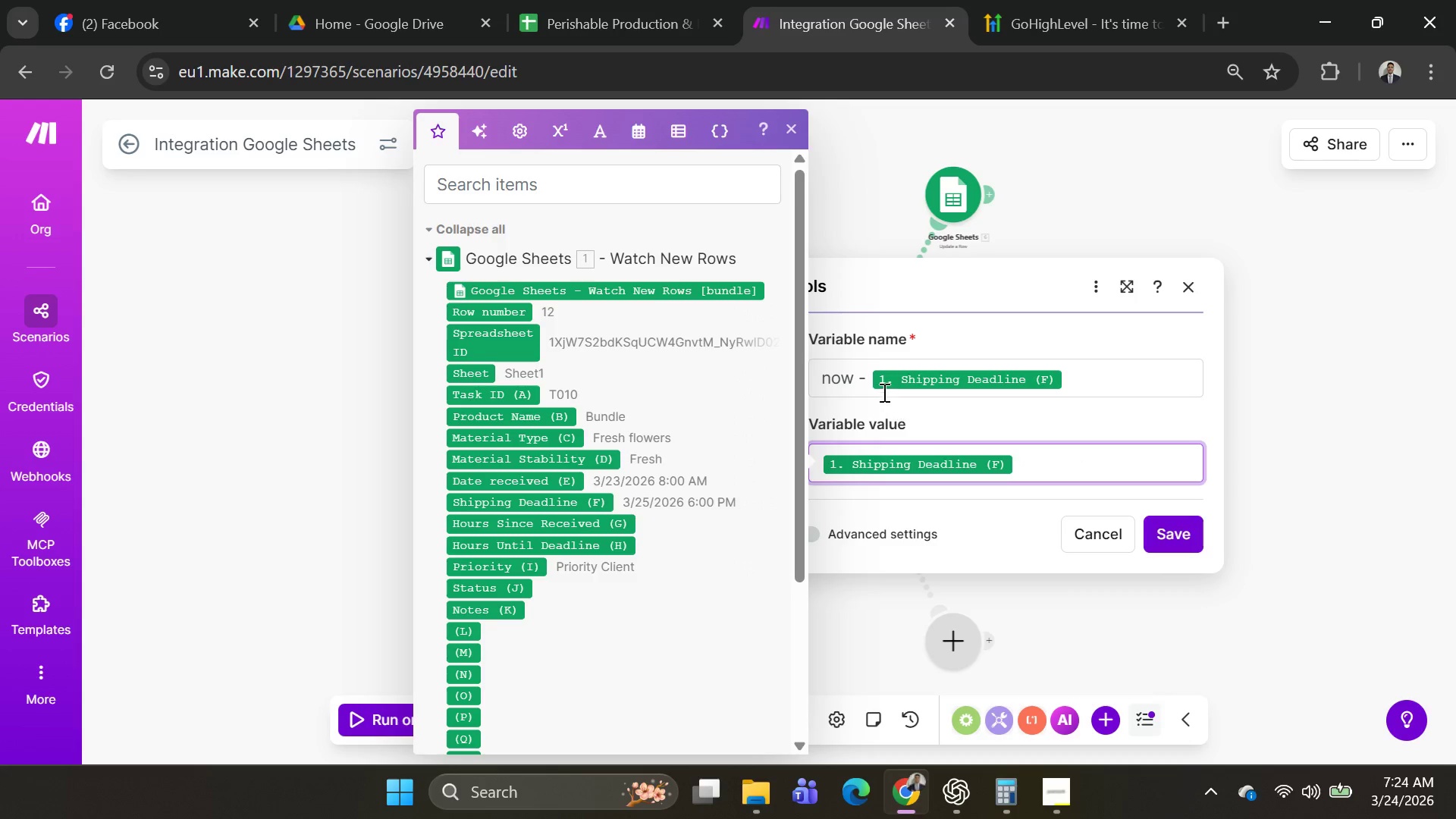 
left_click([867, 378])
 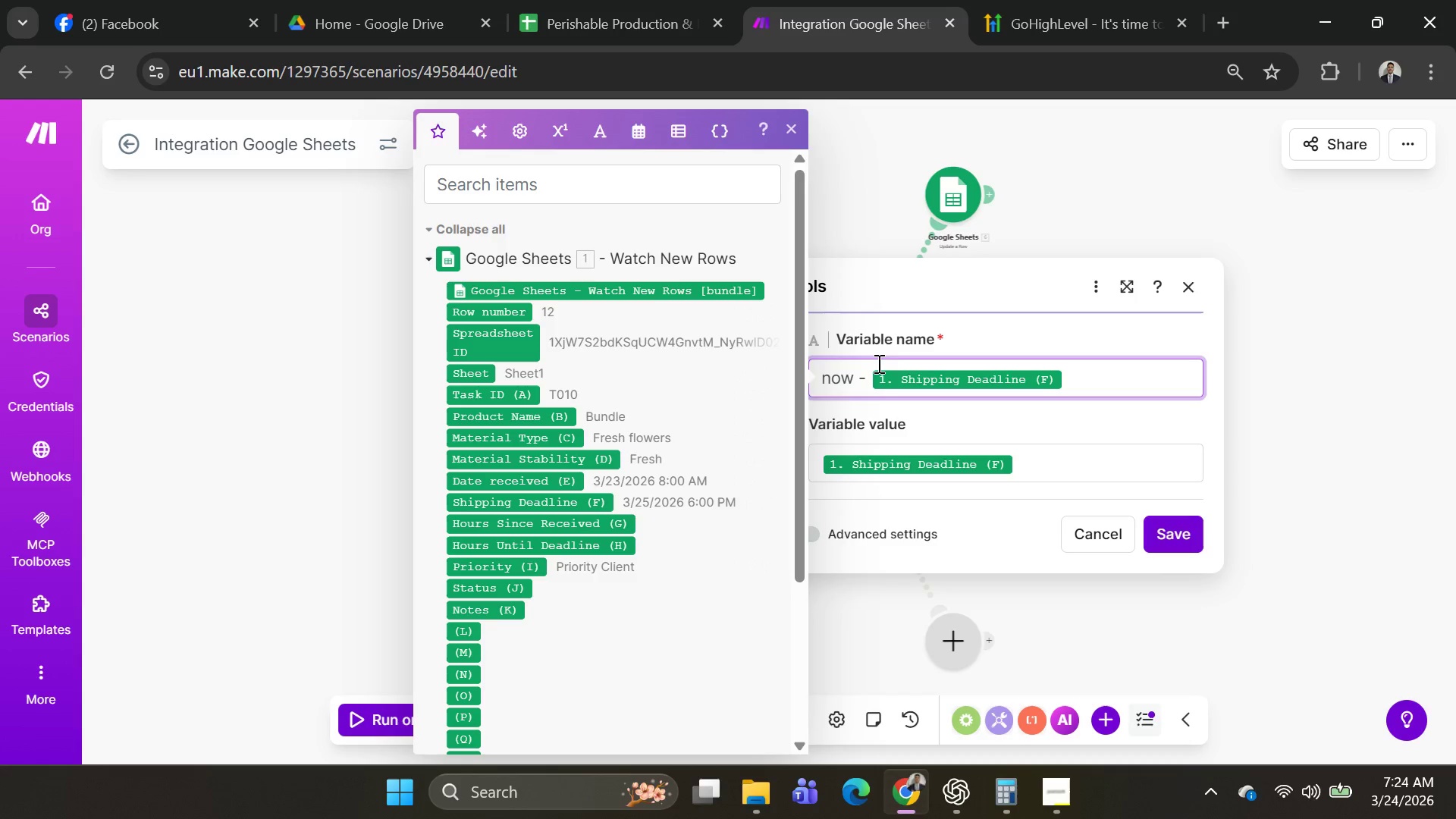 
key(Backspace)
 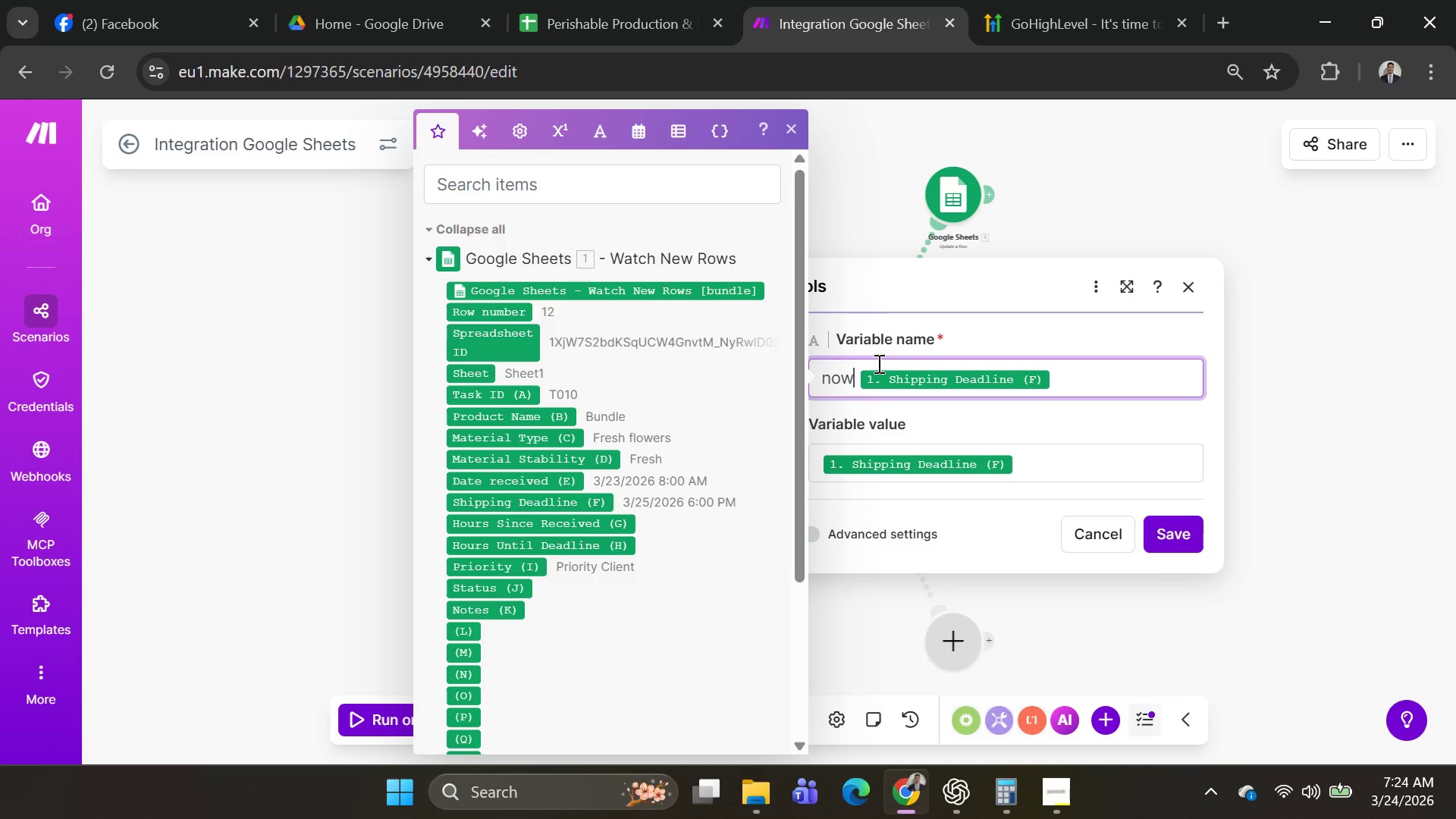 
key(Backspace)
 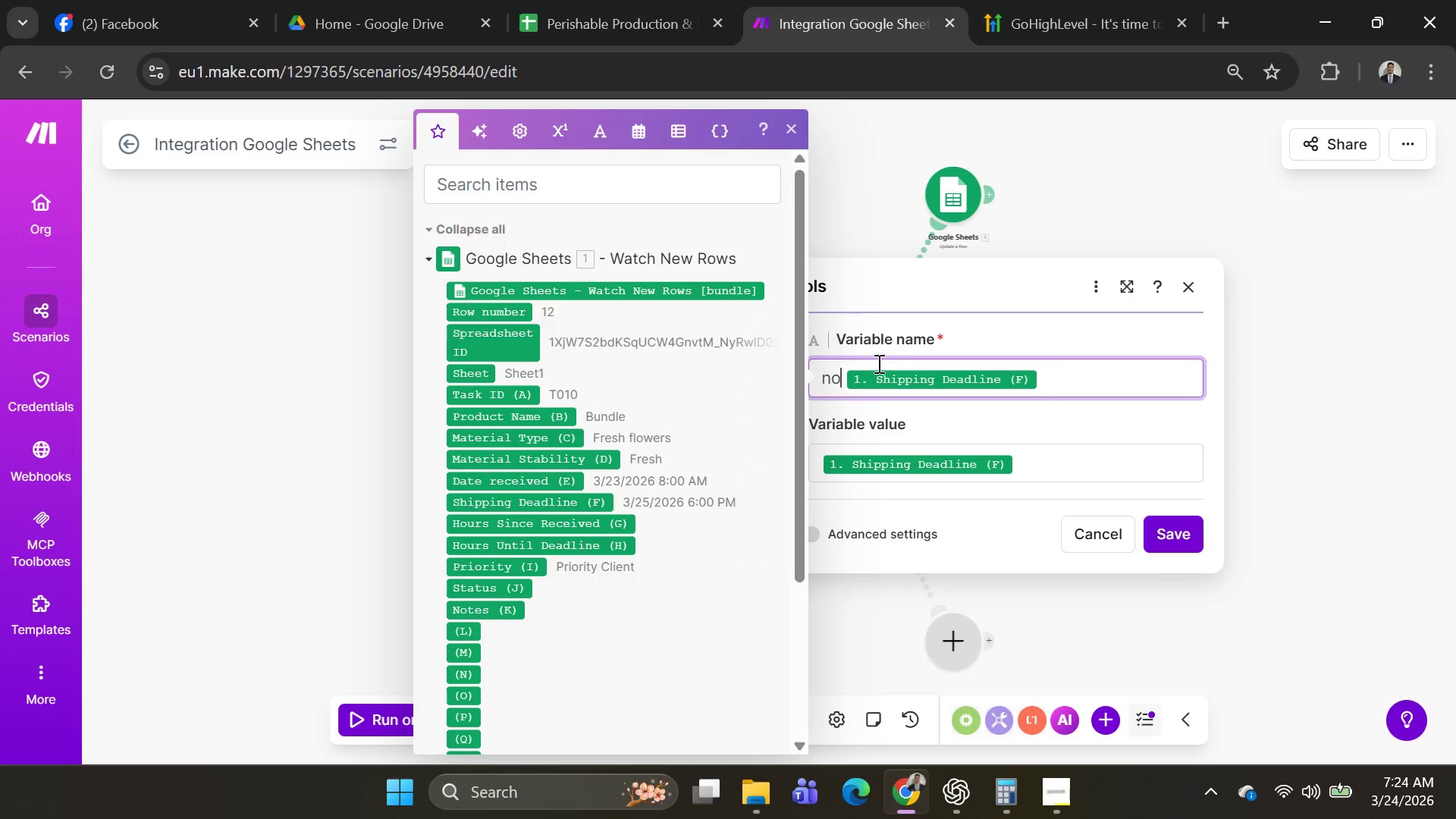 
key(Backspace)
 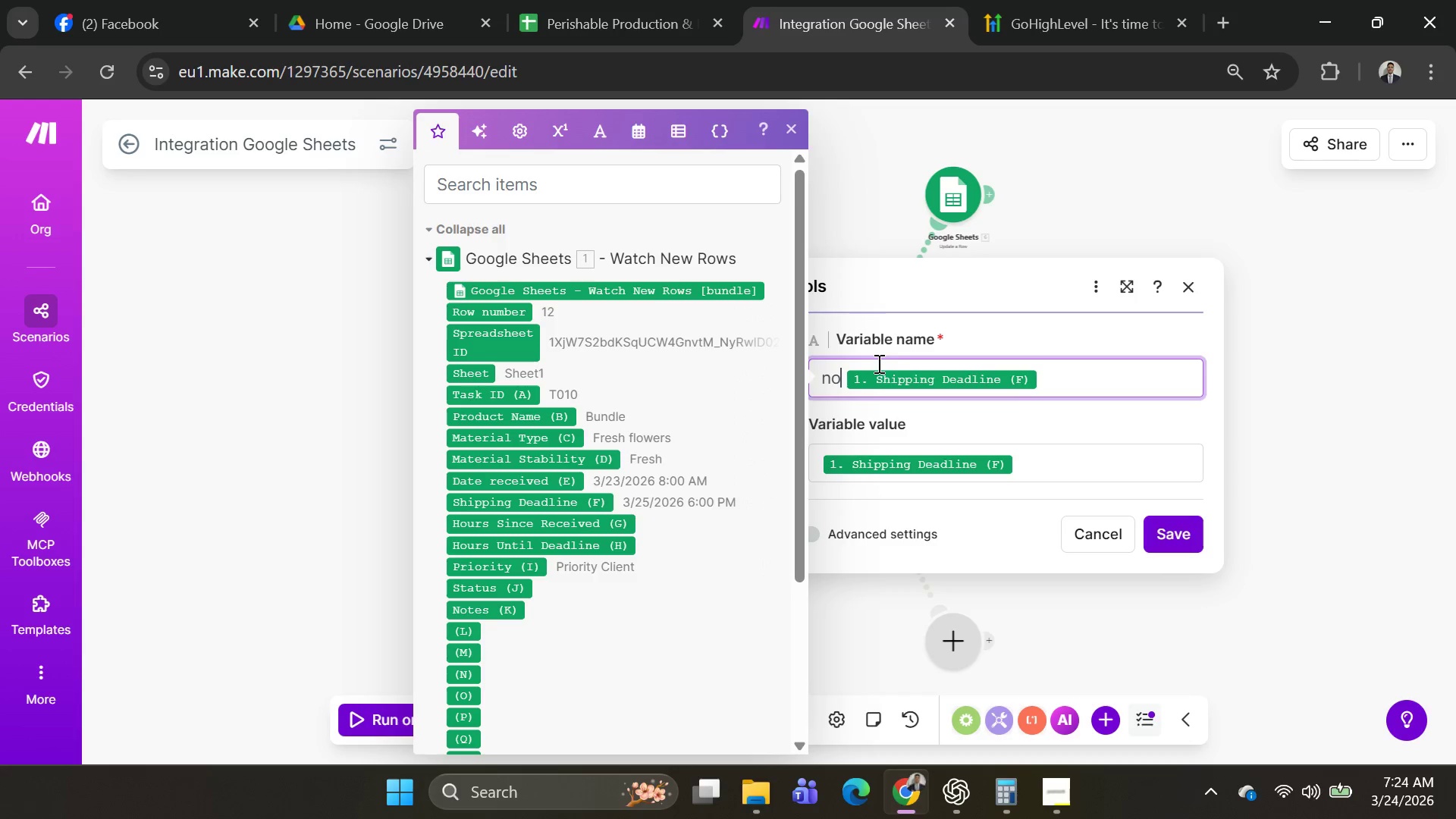 
key(Backspace)
 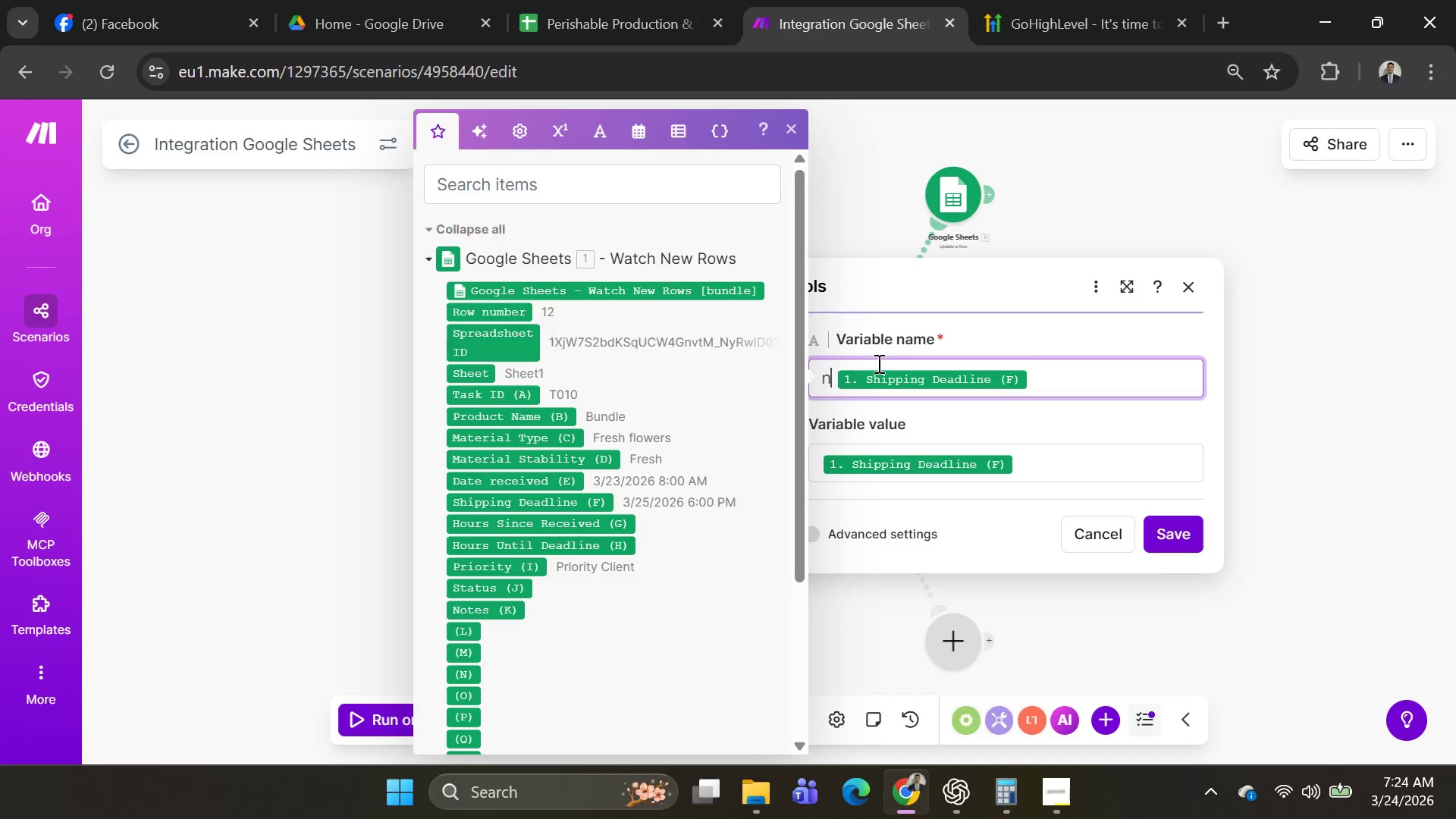 
key(Backspace)
 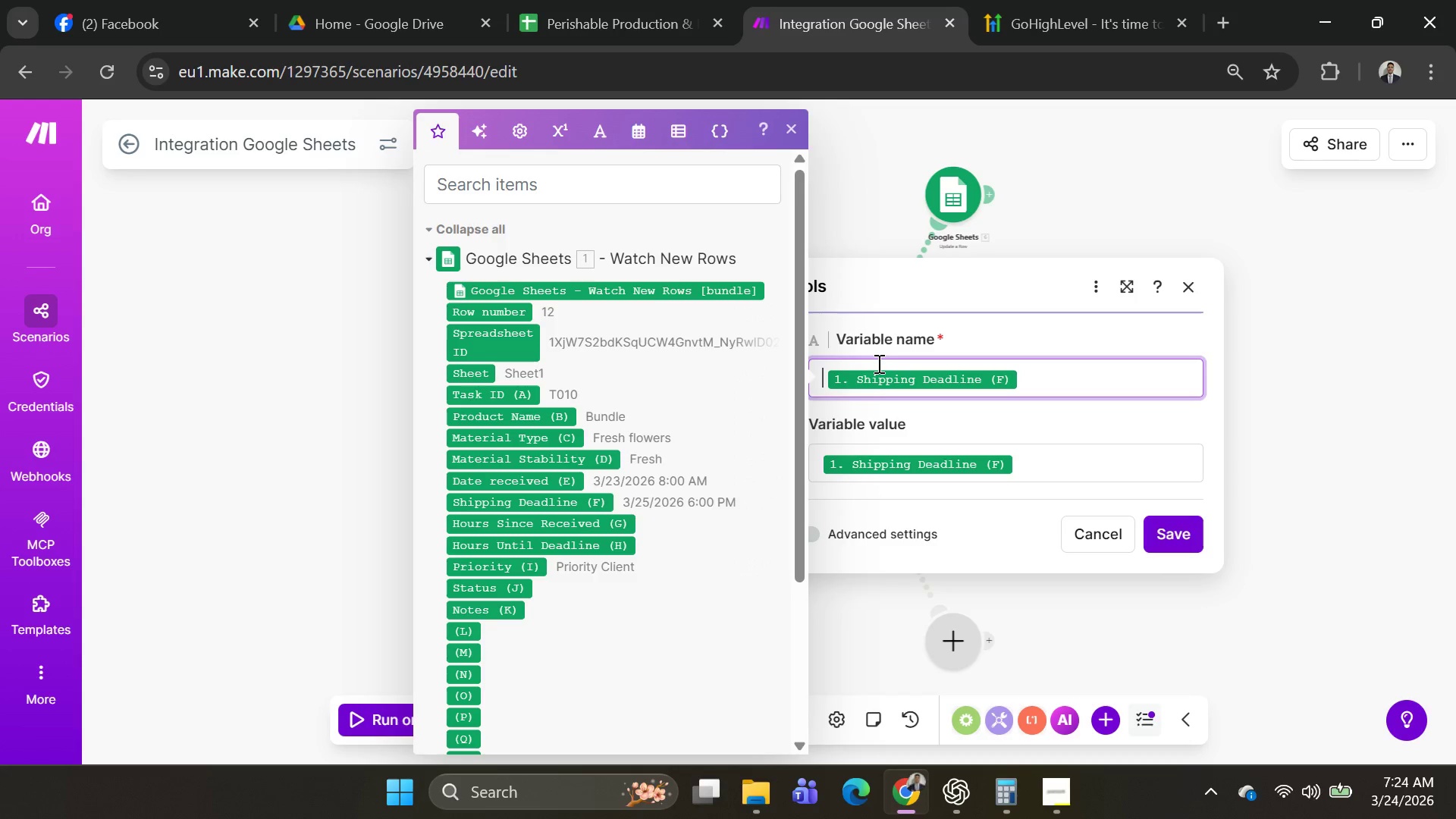 
key(Backspace)
 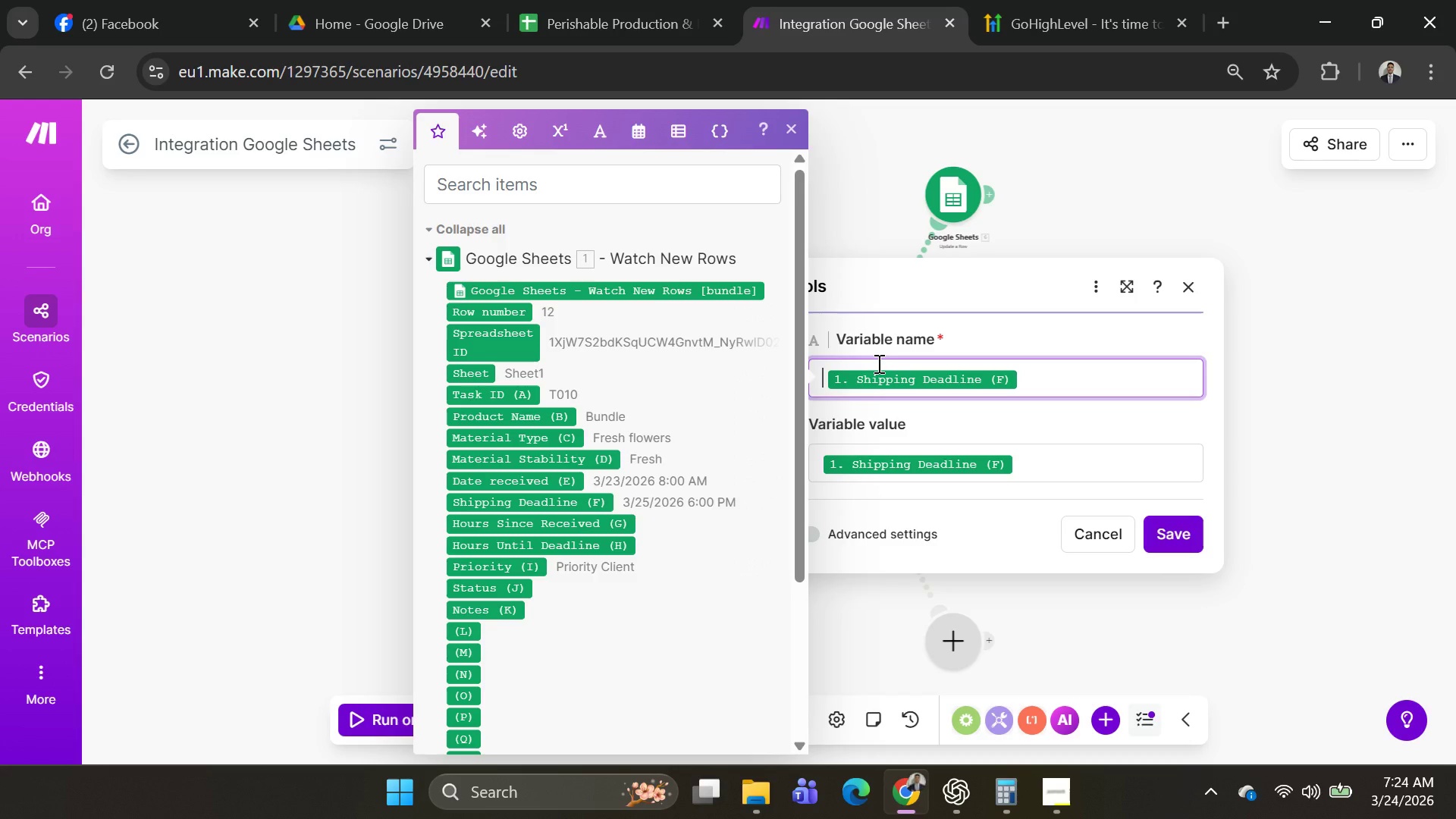 
key(Backspace)
 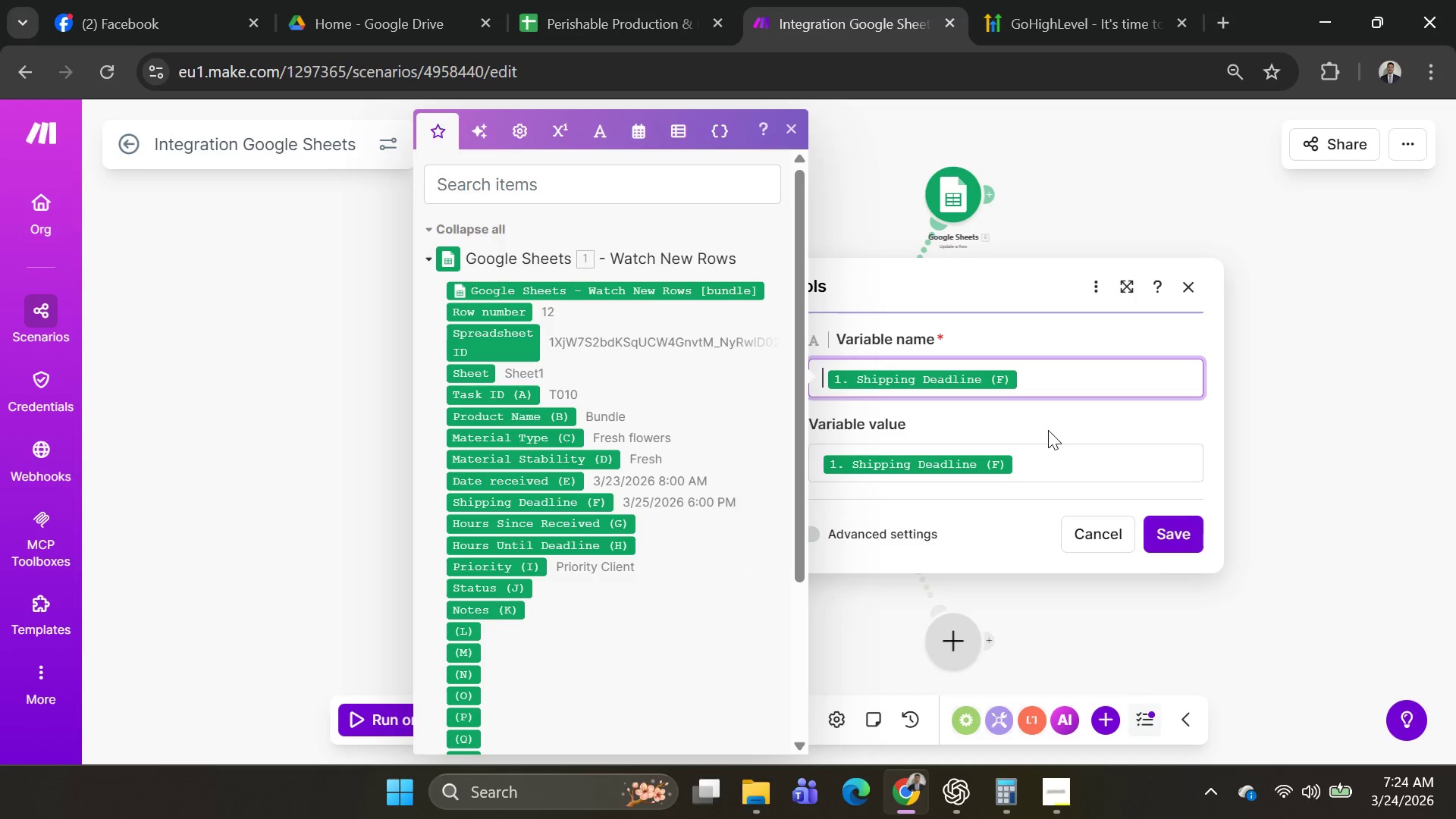 
left_click([1048, 430])
 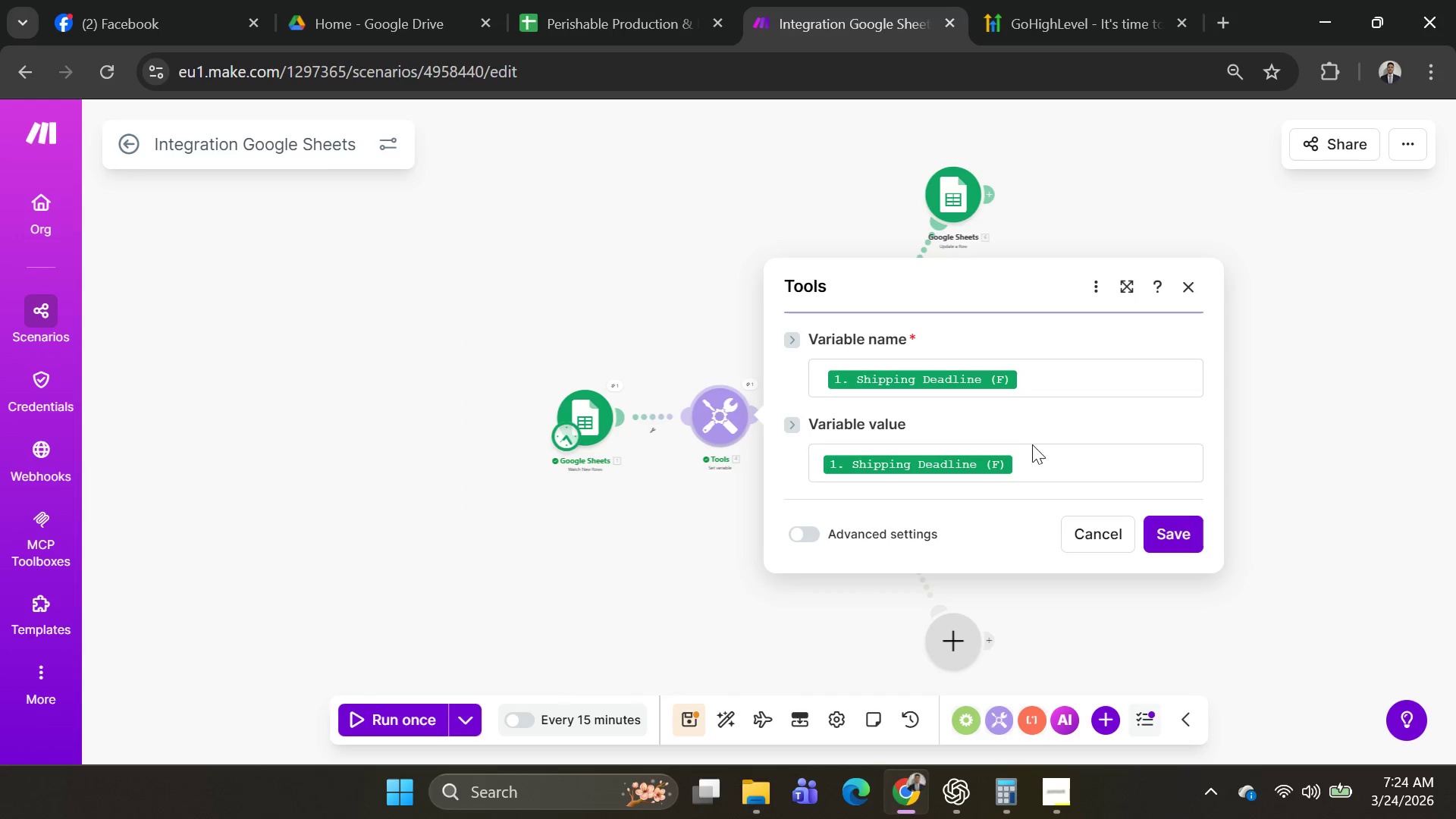 
left_click([1030, 463])
 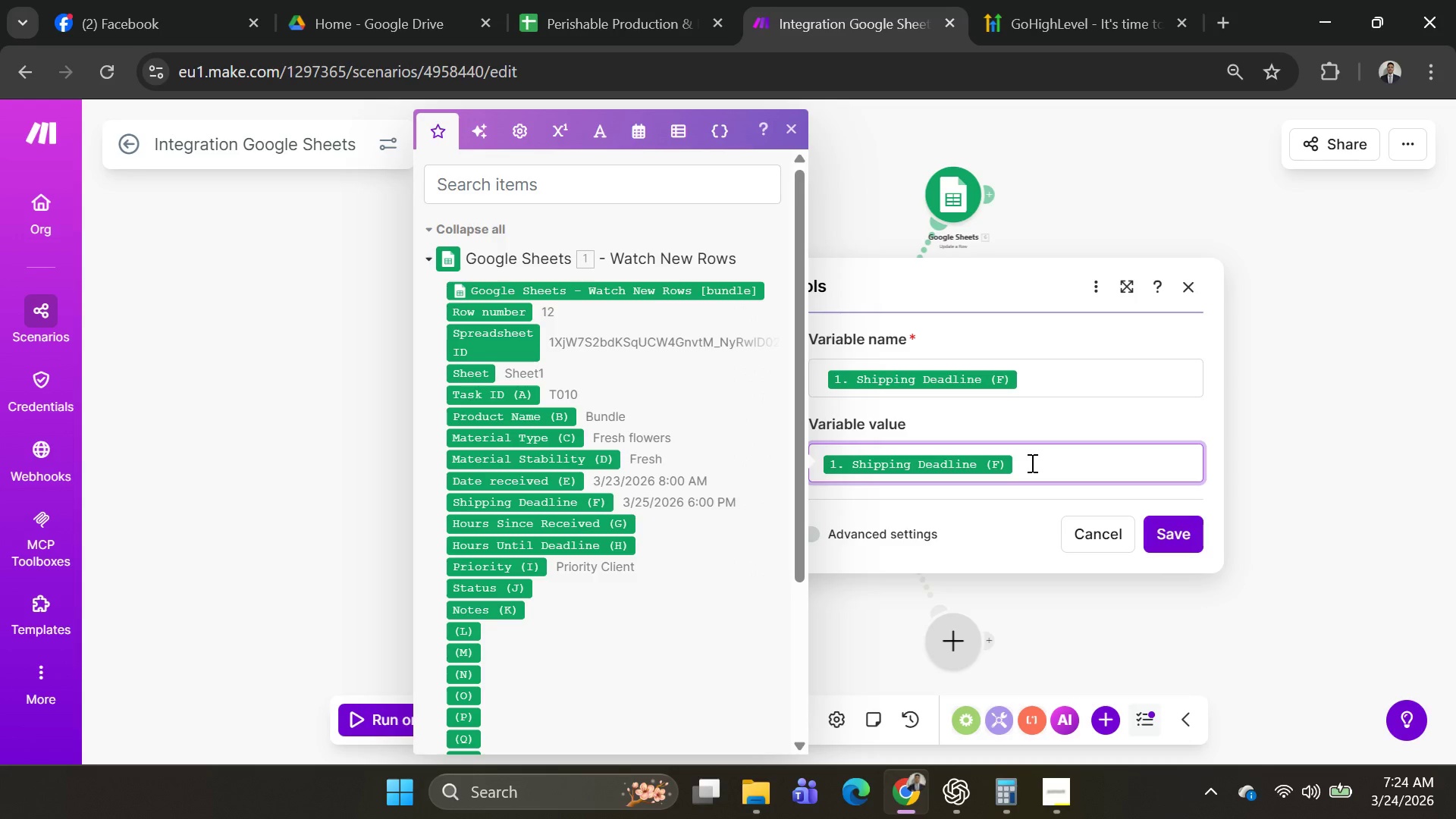 
key(Backspace)
 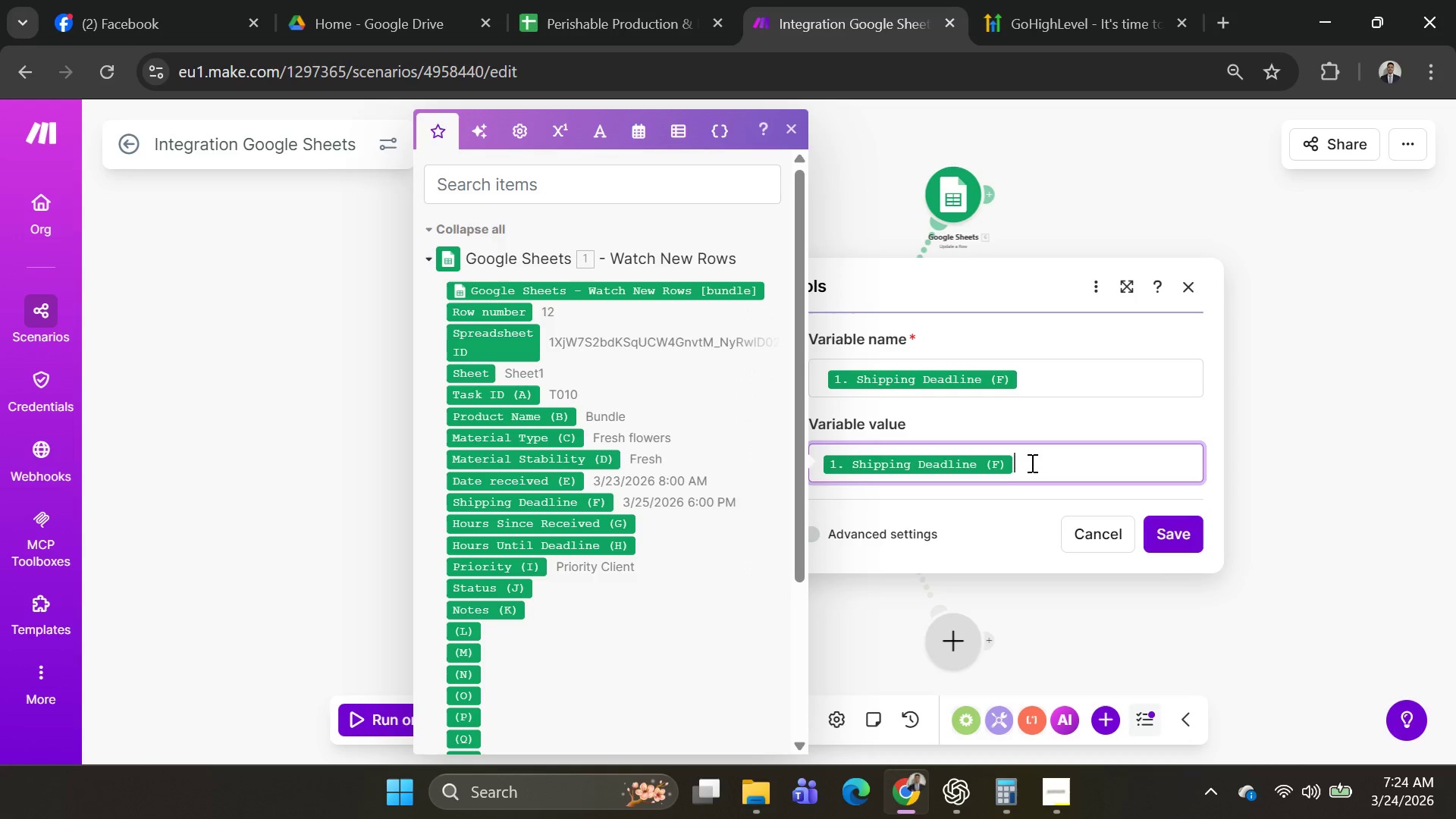 
key(Backspace)
 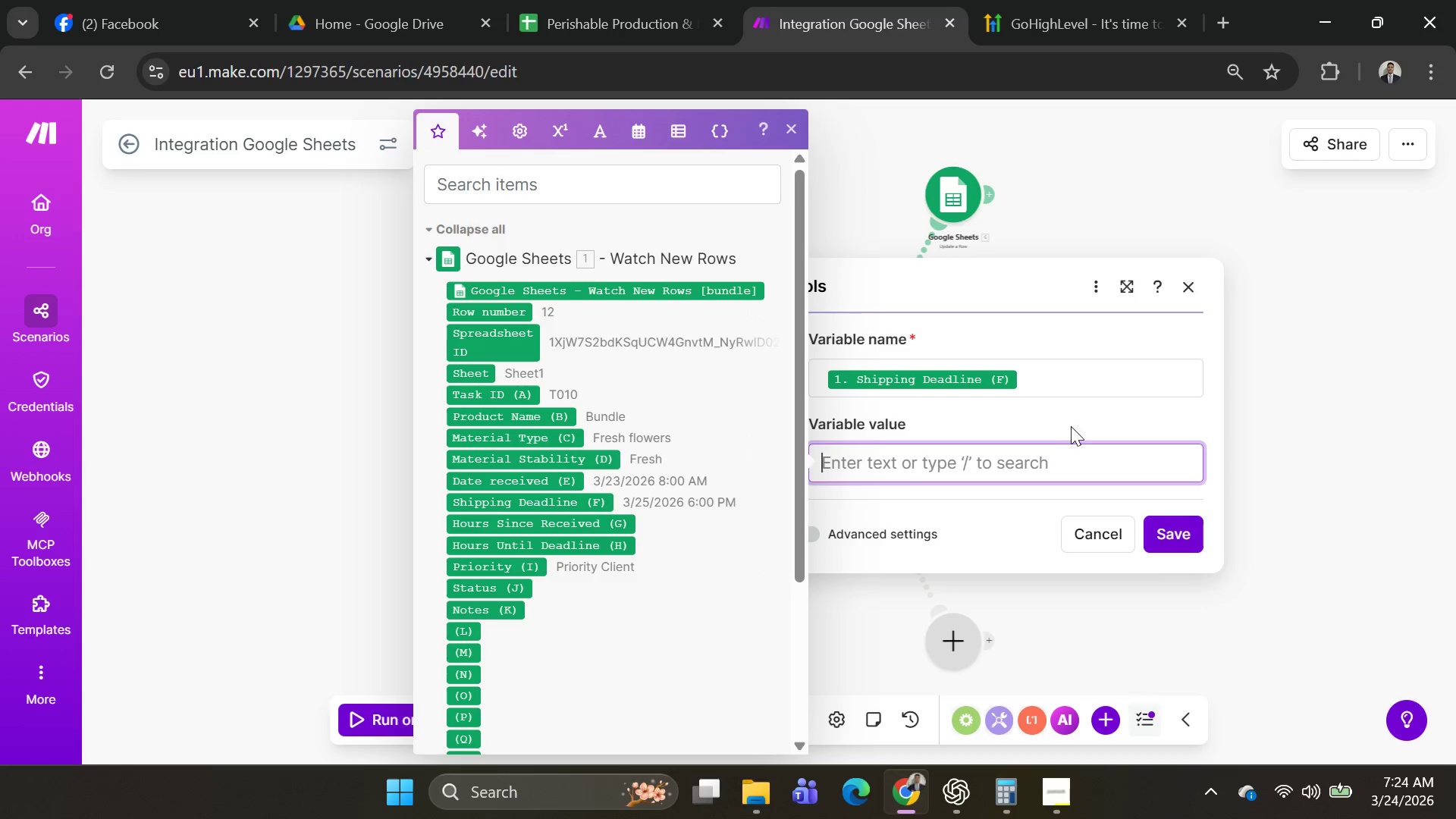 
left_click([1071, 385])
 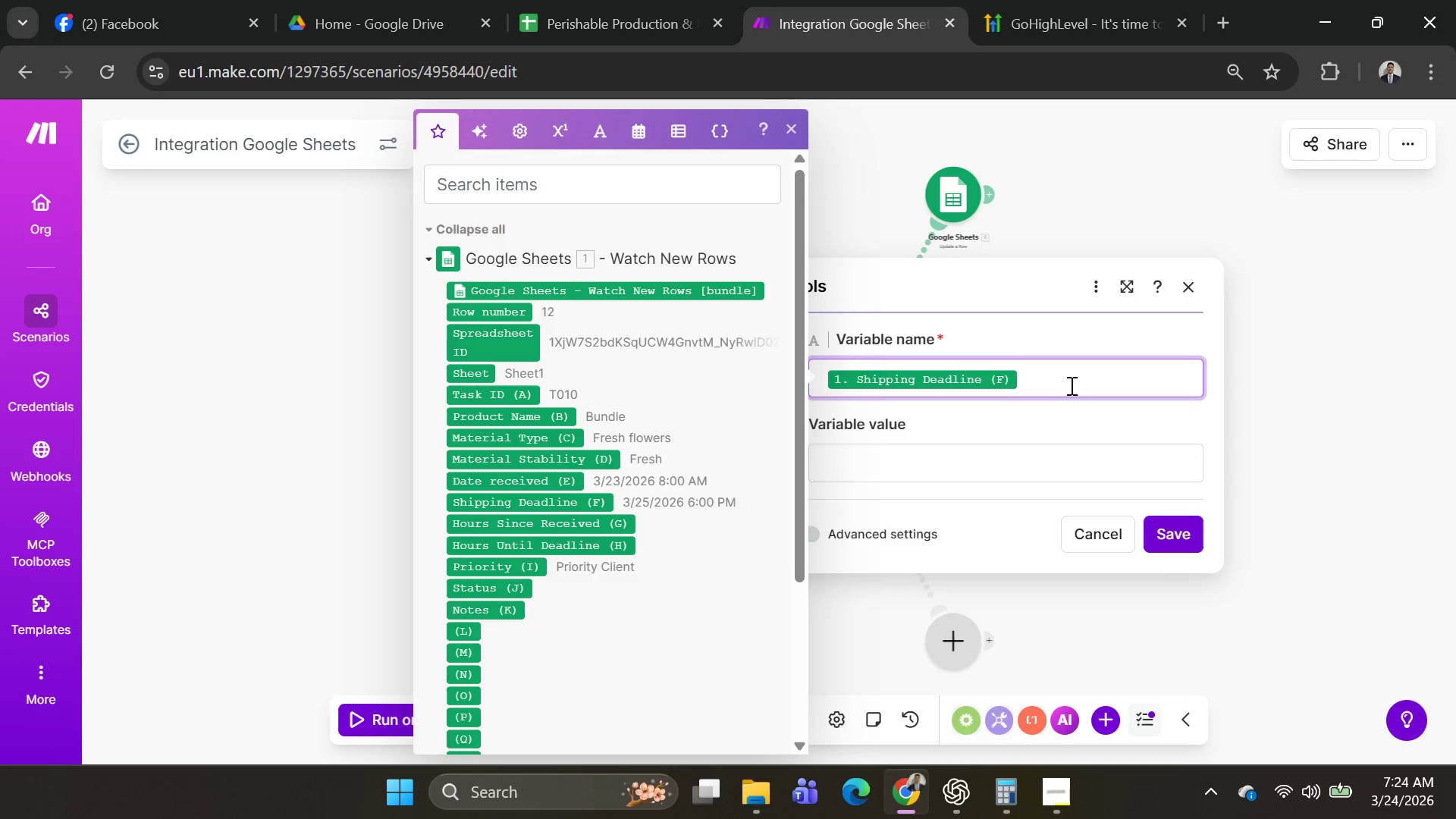 
key(Backspace)
 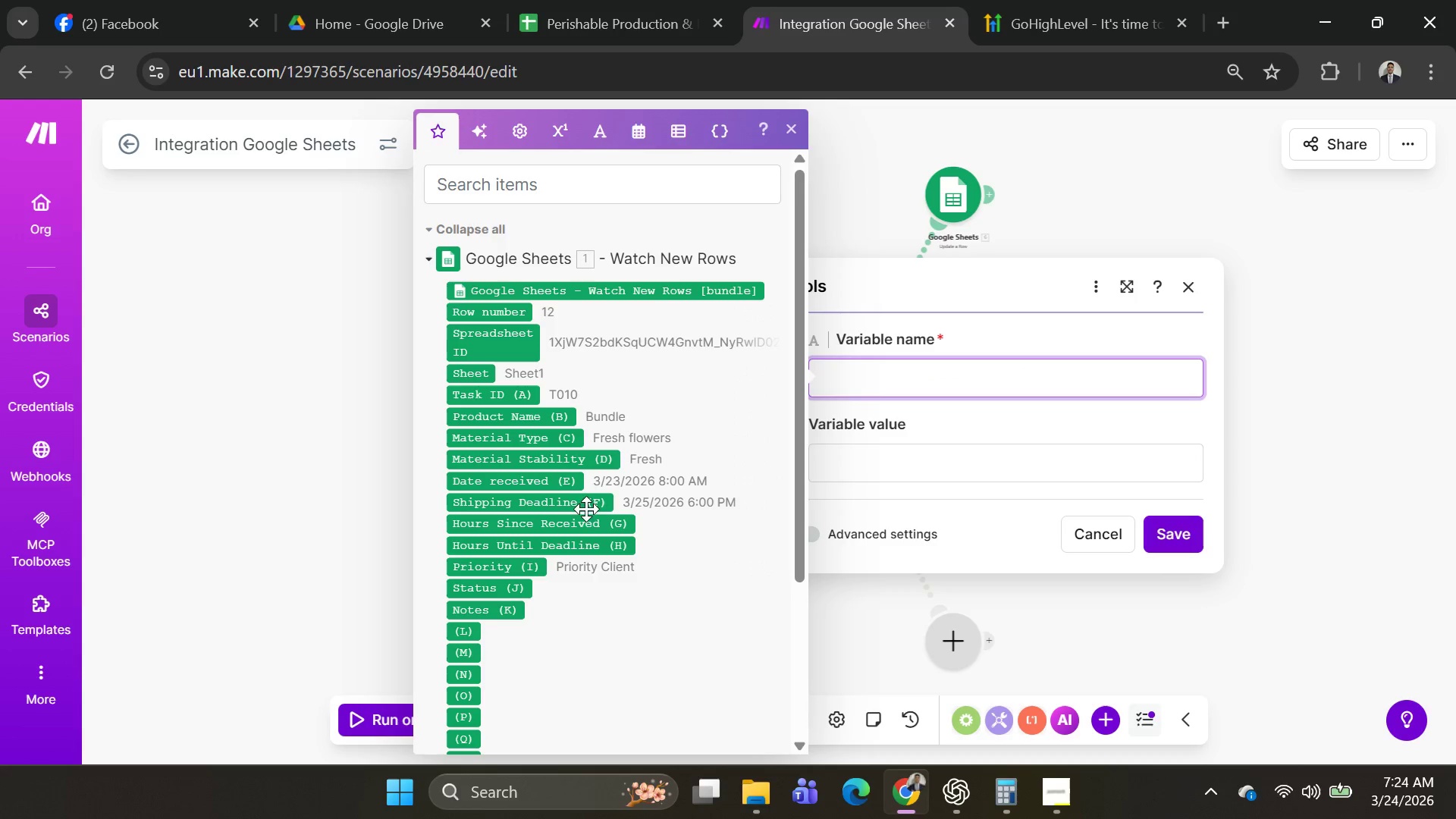 
wait(6.61)
 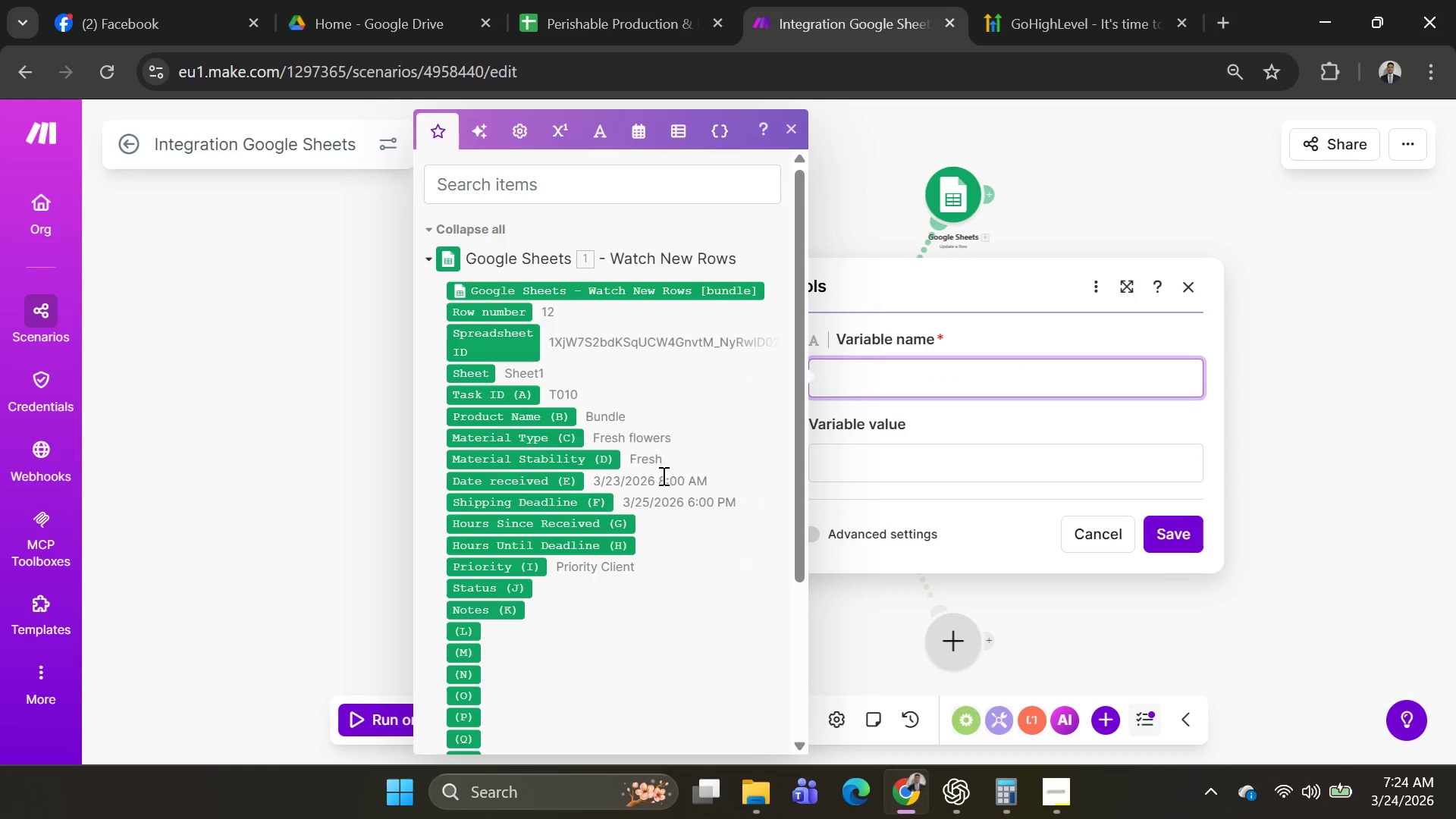 
left_click([584, 529])
 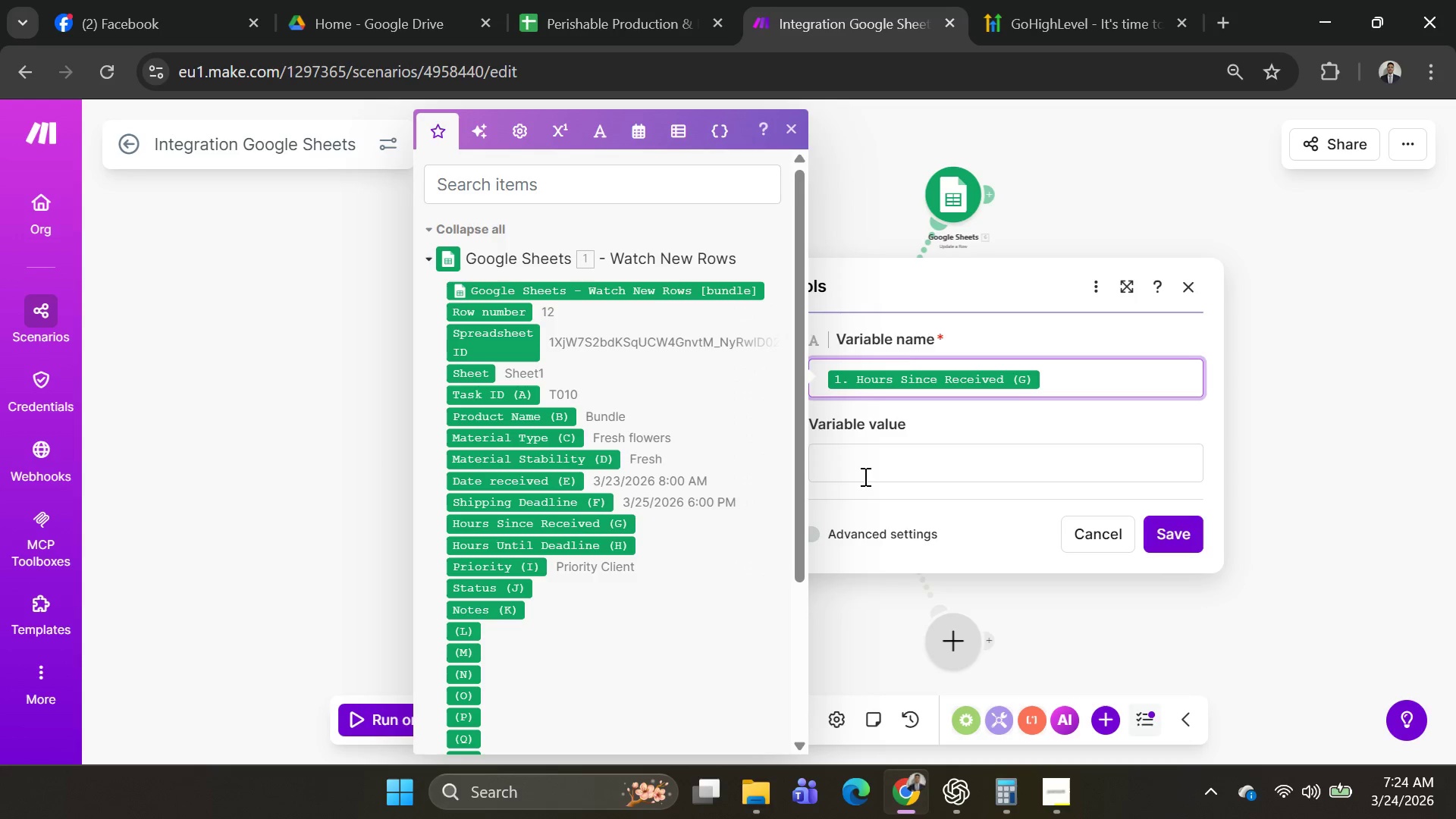 
left_click([874, 463])
 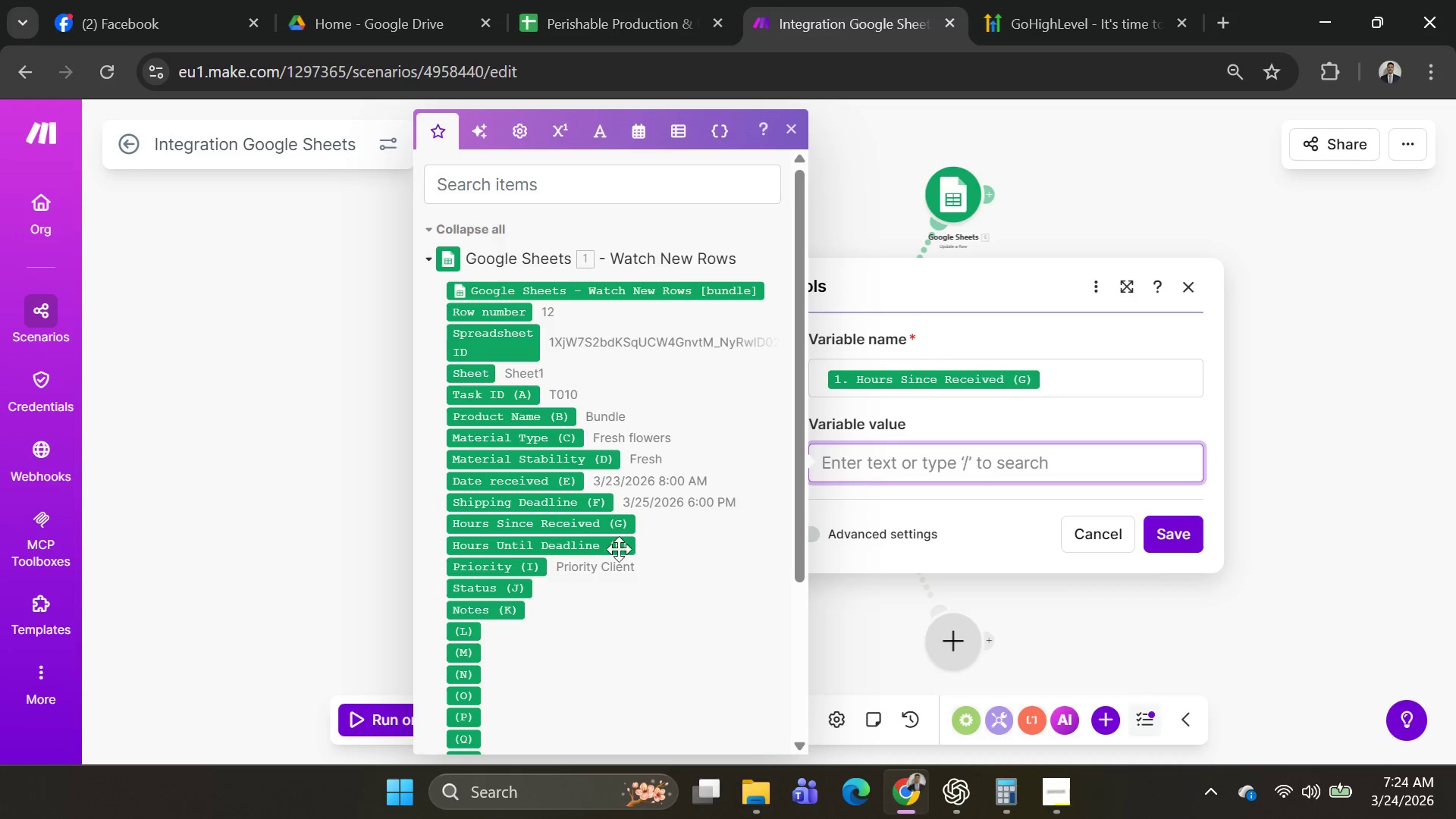 
left_click([605, 551])
 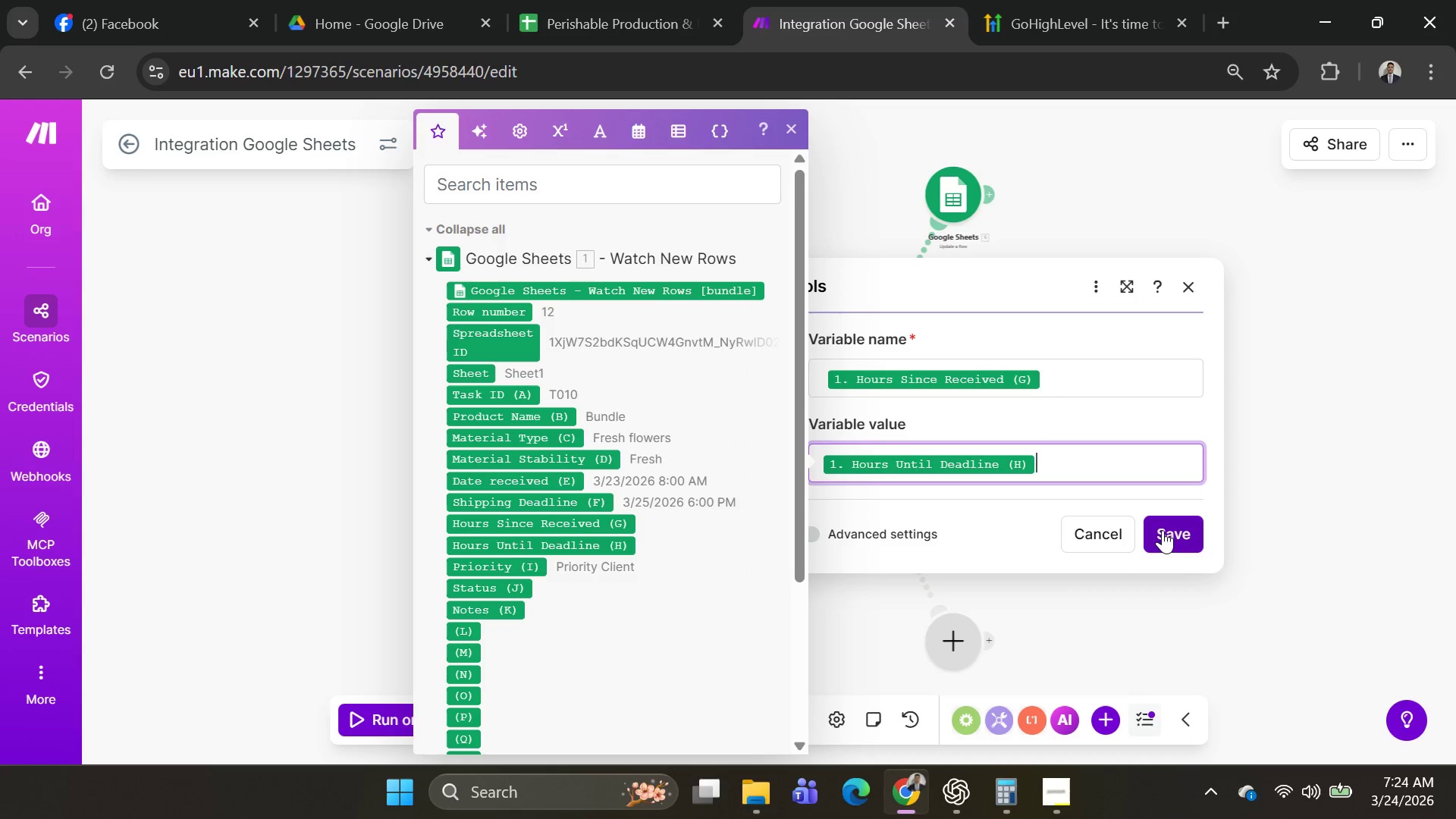 
left_click([1163, 530])
 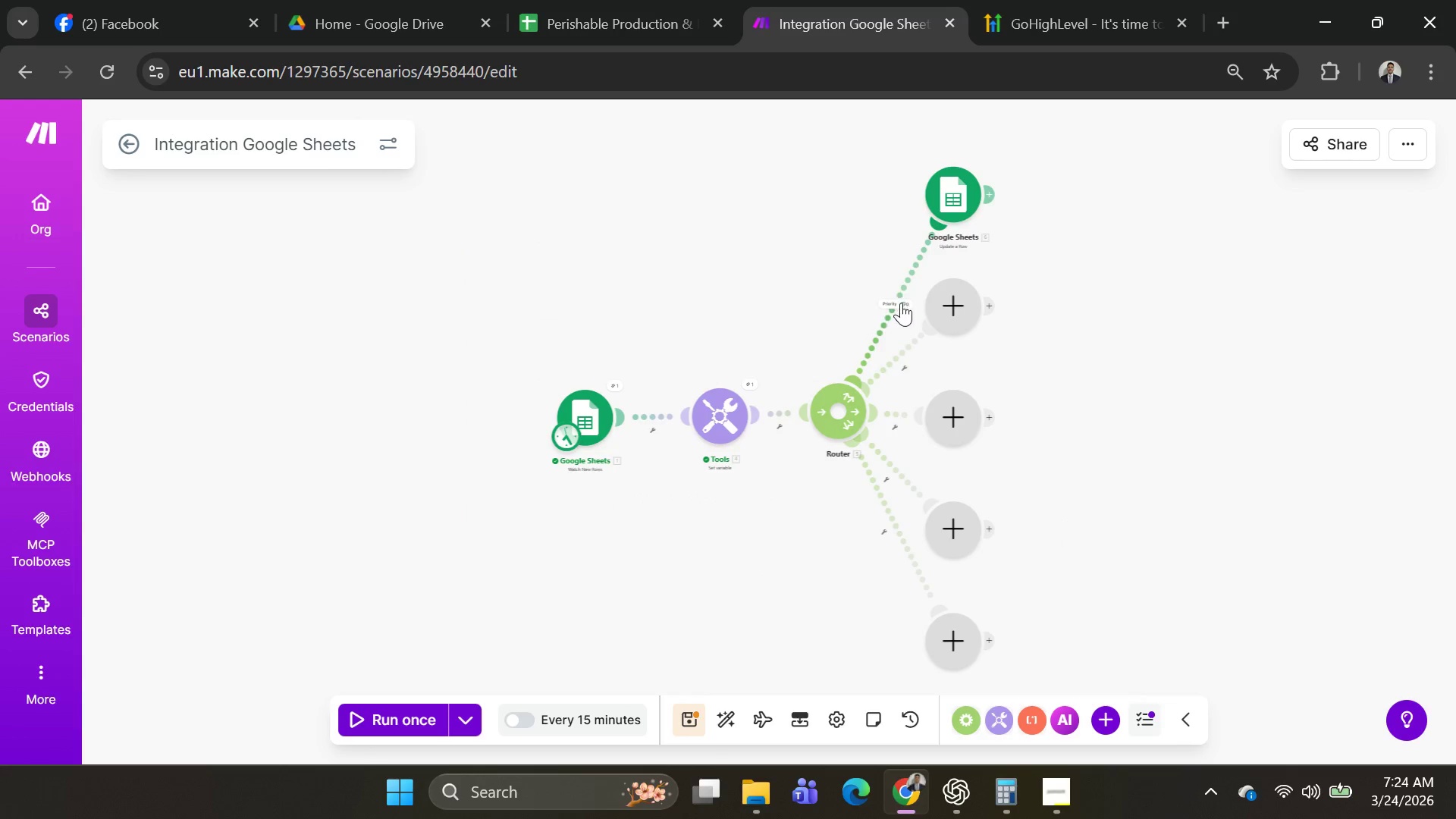 
left_click([899, 303])
 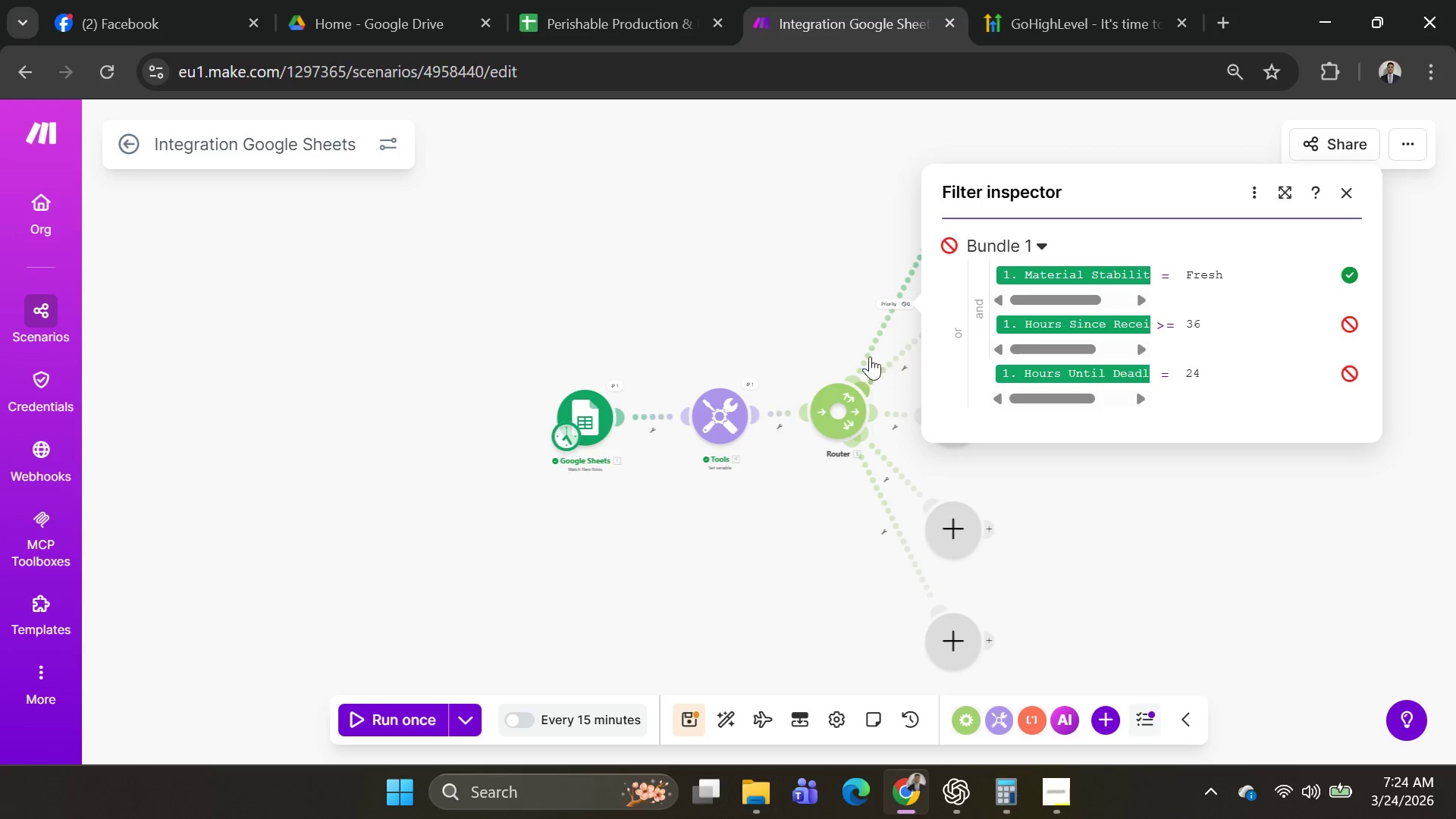 
left_click([903, 283])
 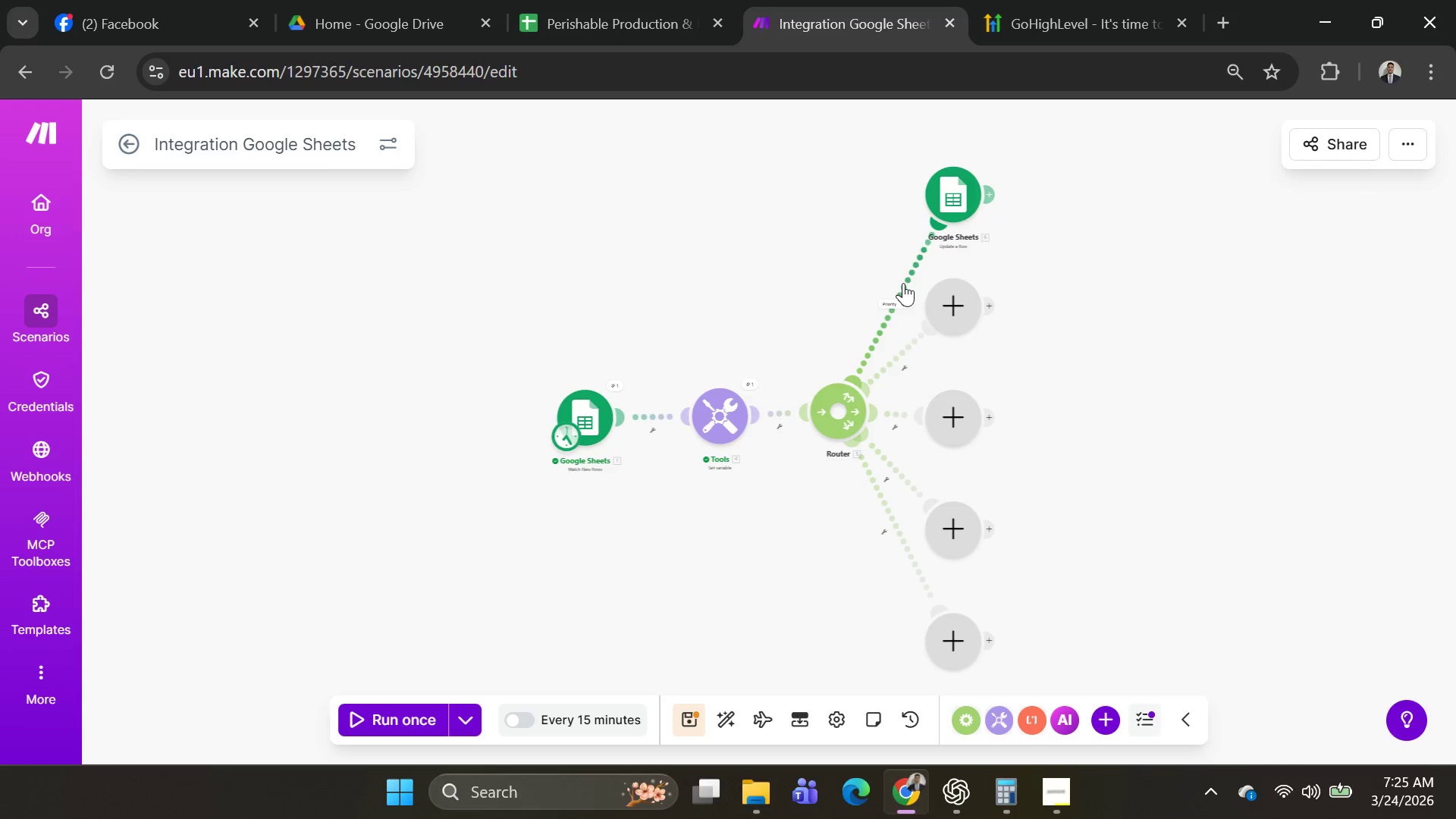 
left_click([903, 284])
 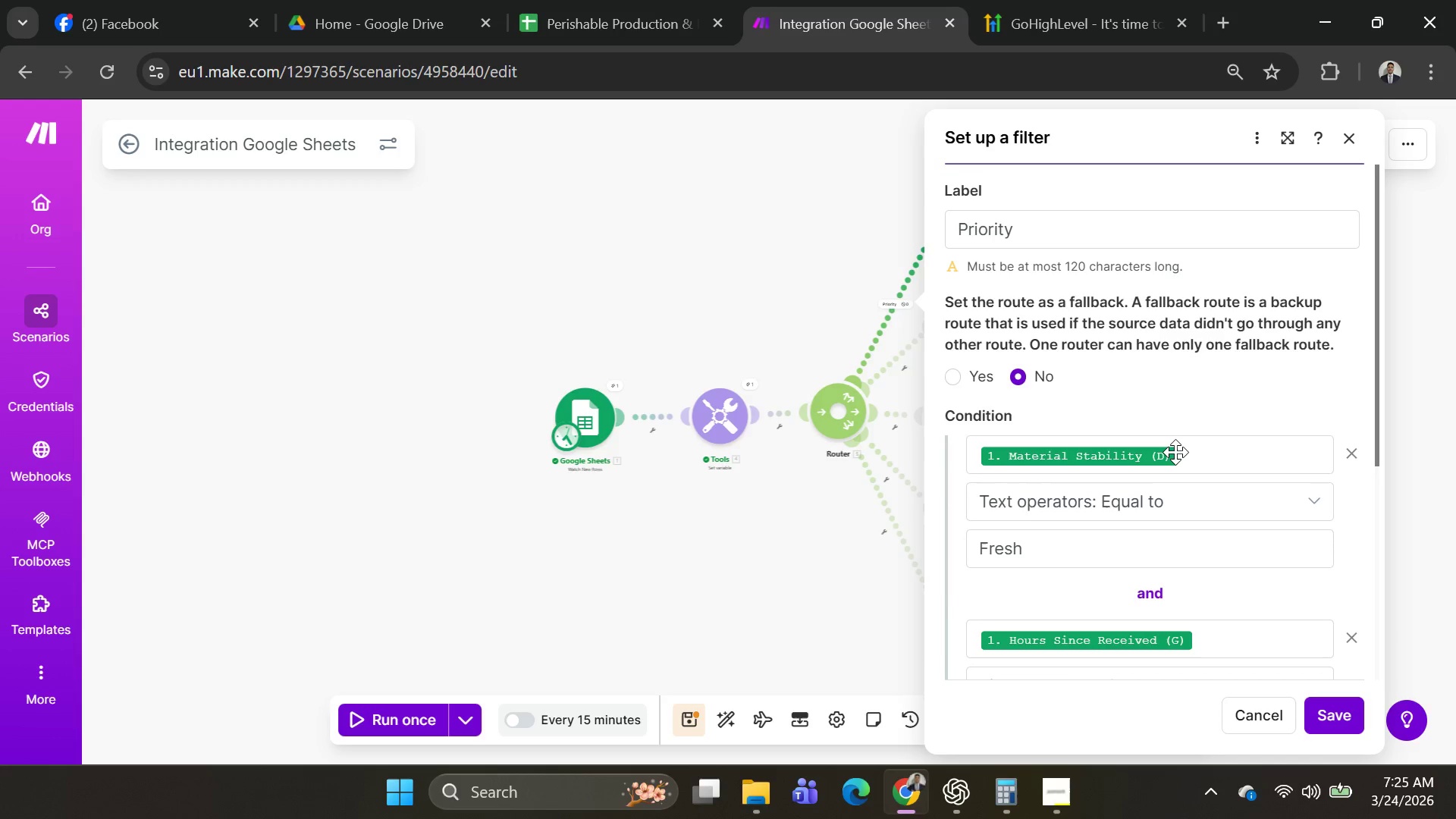 
left_click([1177, 461])
 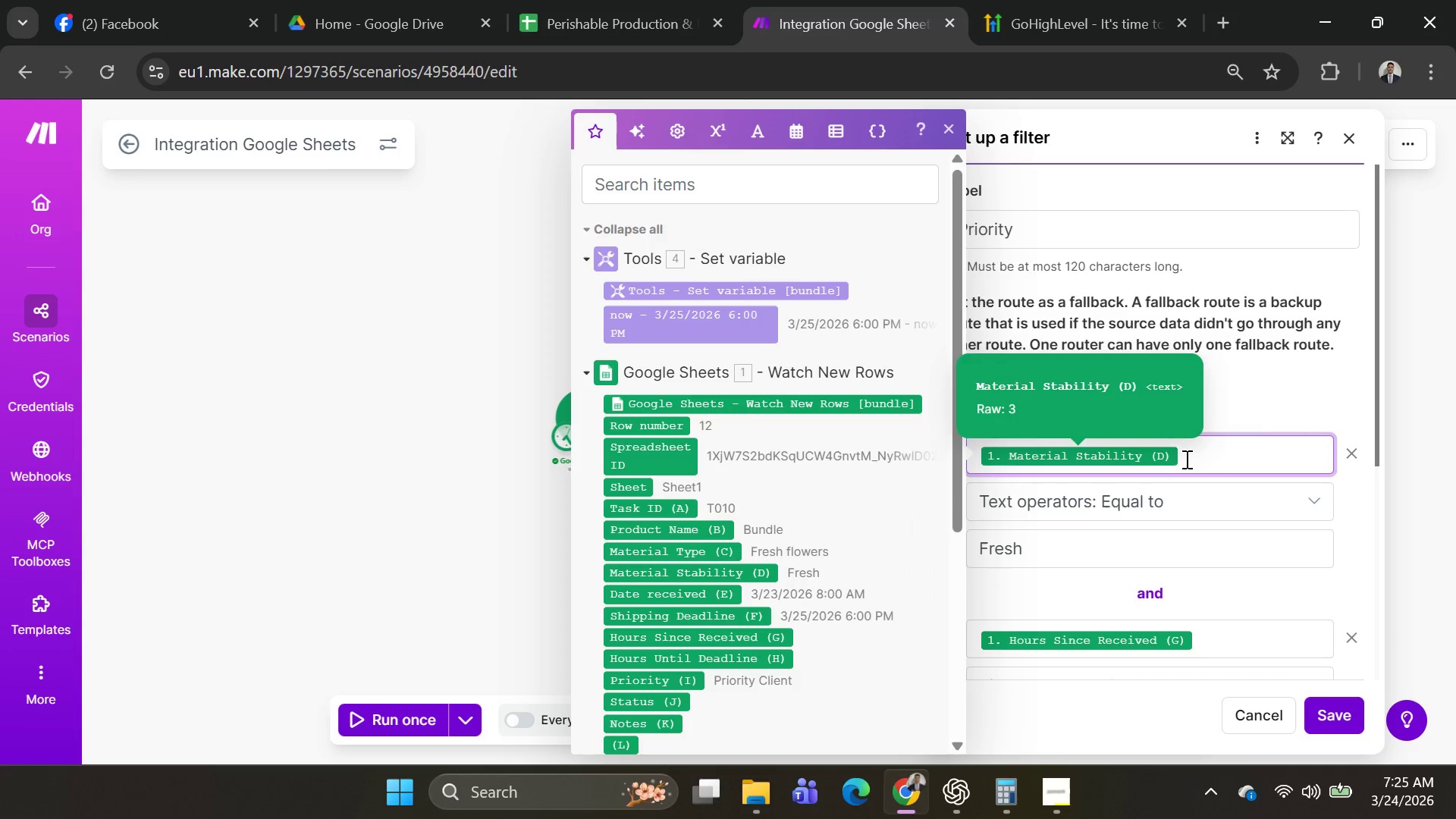 
left_click([1185, 459])
 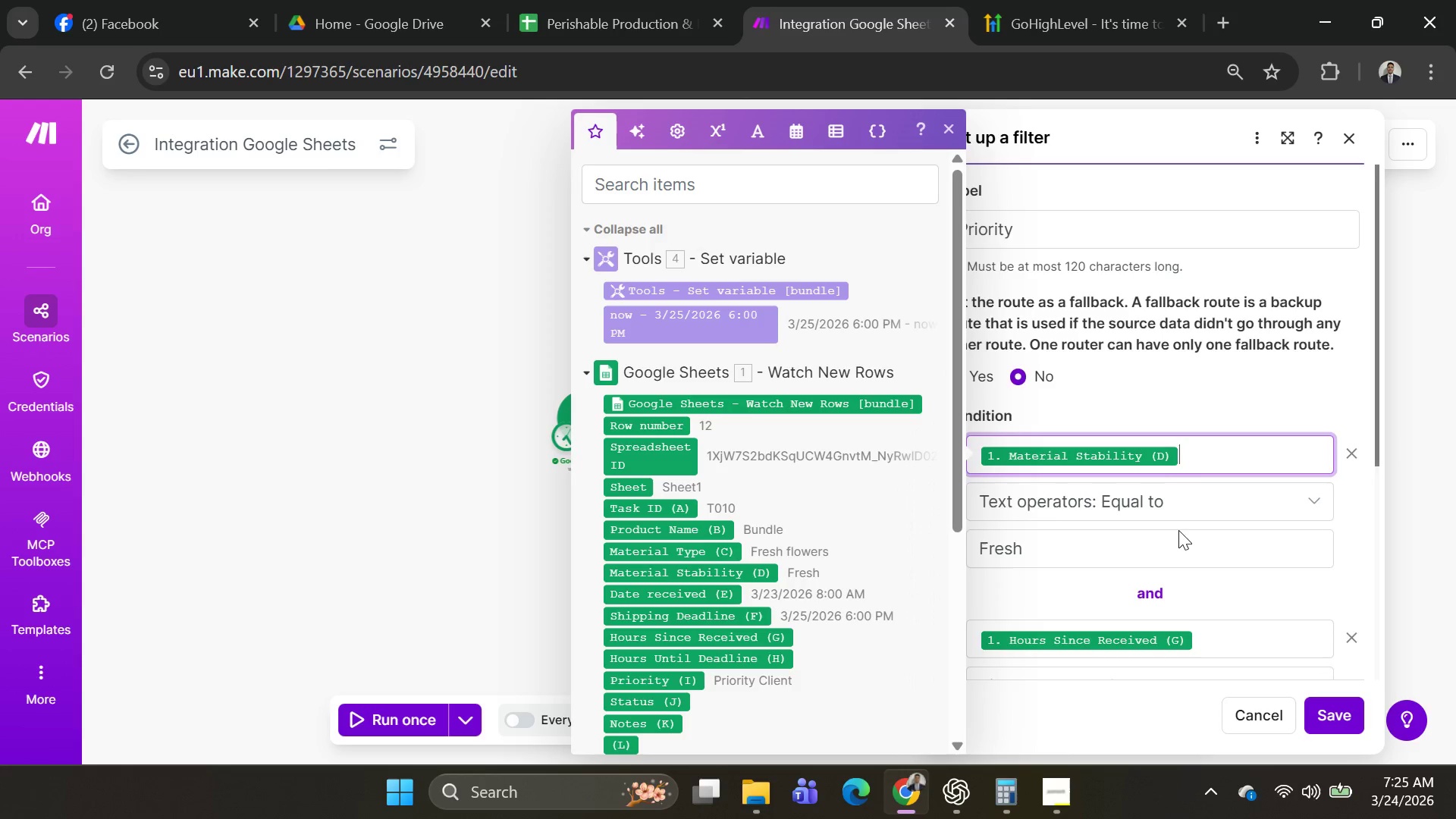 
scroll: coordinate [1185, 558], scroll_direction: down, amount: 3.0
 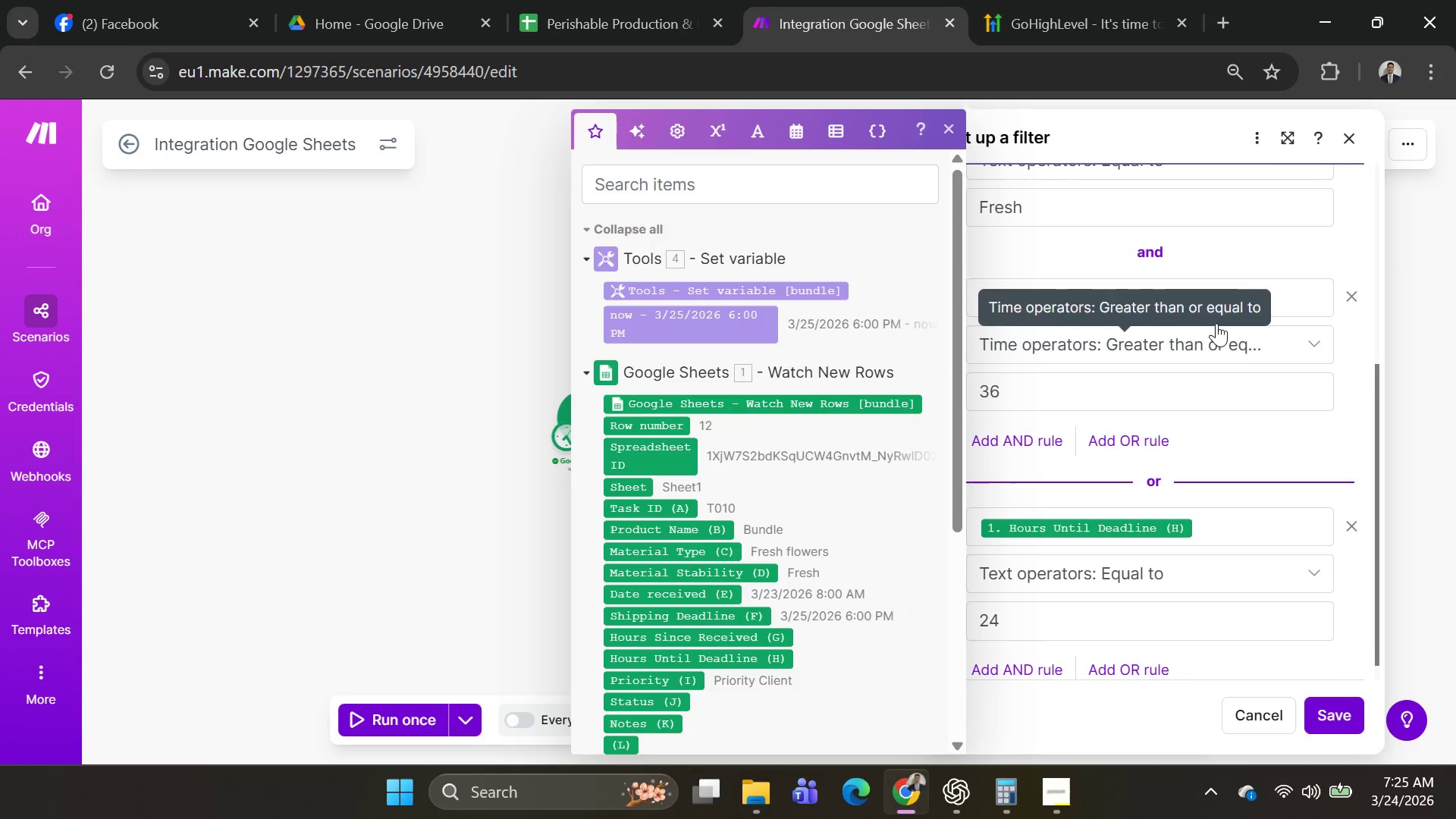 
left_click([1216, 293])
 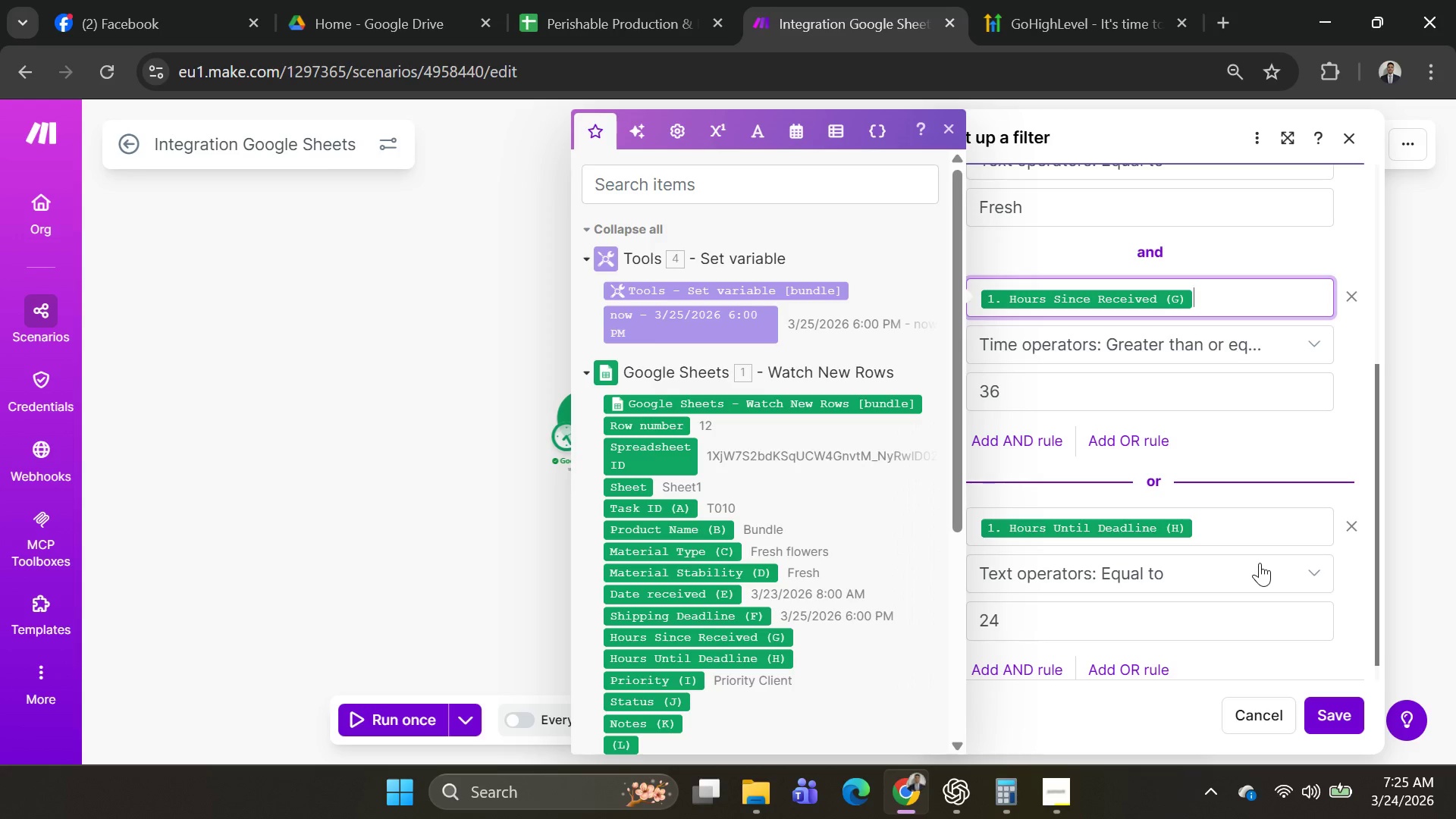 
wait(5.67)
 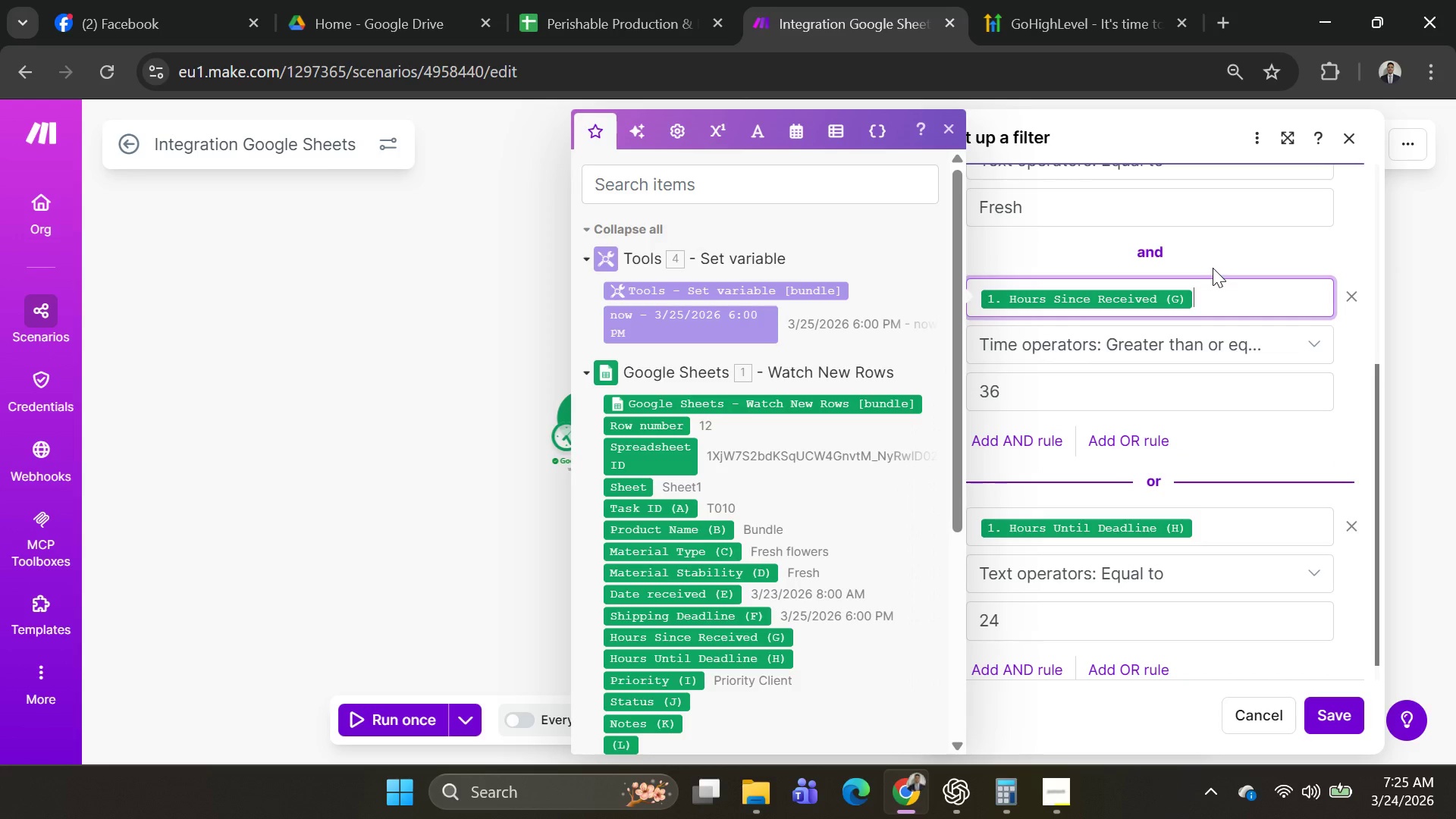 
left_click([1259, 570])
 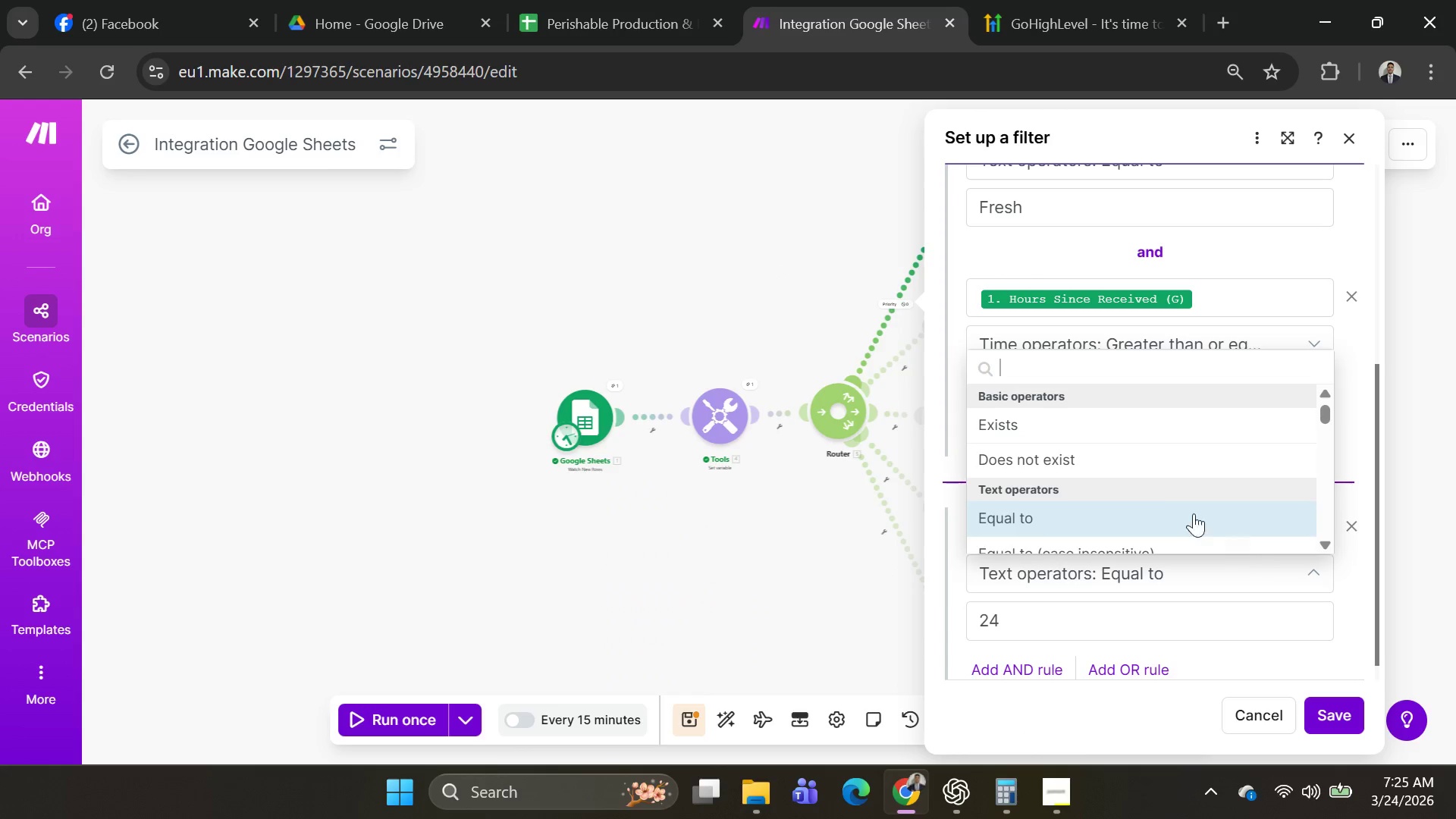 
scroll: coordinate [1124, 489], scroll_direction: down, amount: 3.0
 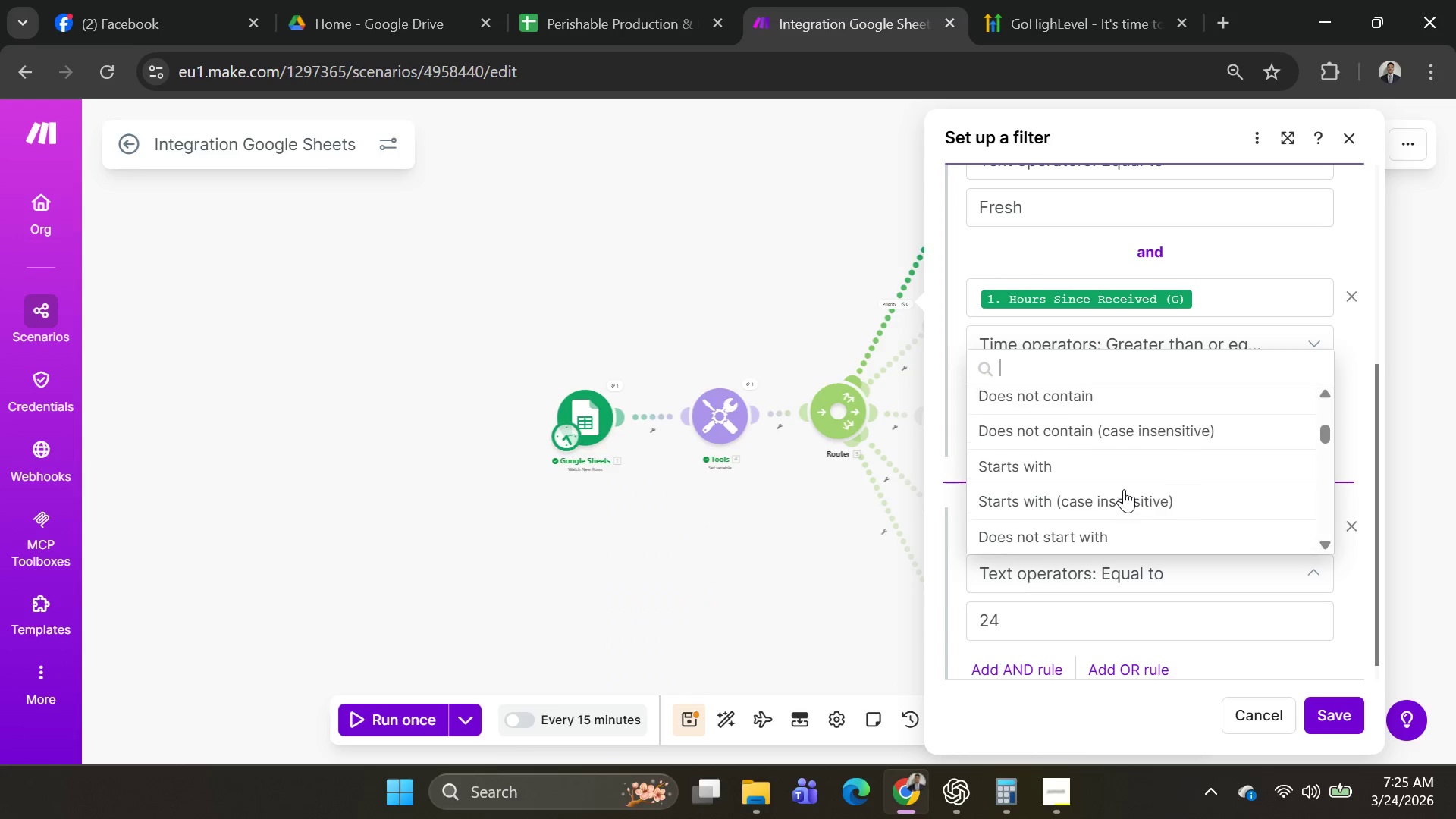 
scroll: coordinate [1124, 489], scroll_direction: none, amount: 0.0
 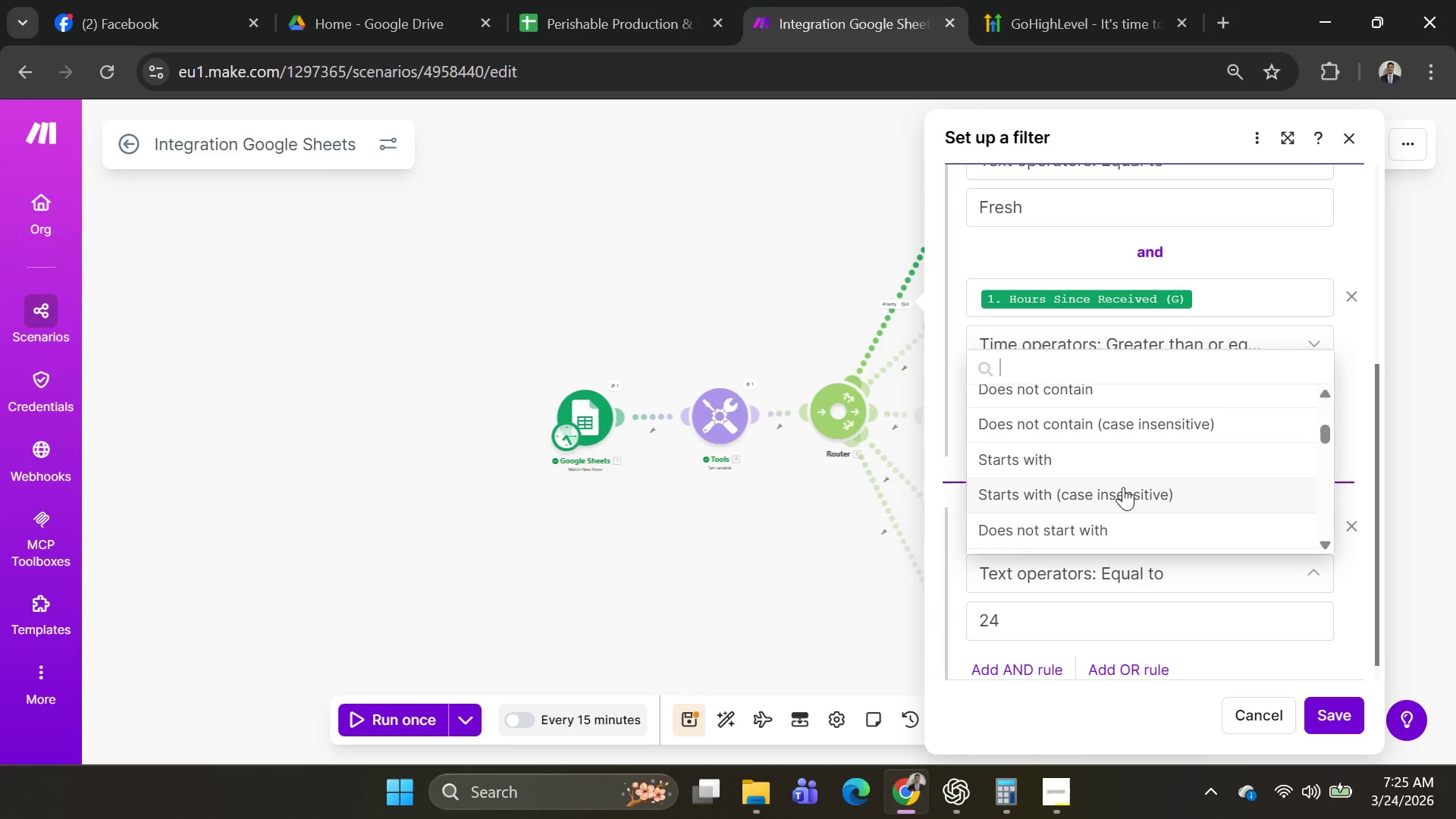 
type(time)
 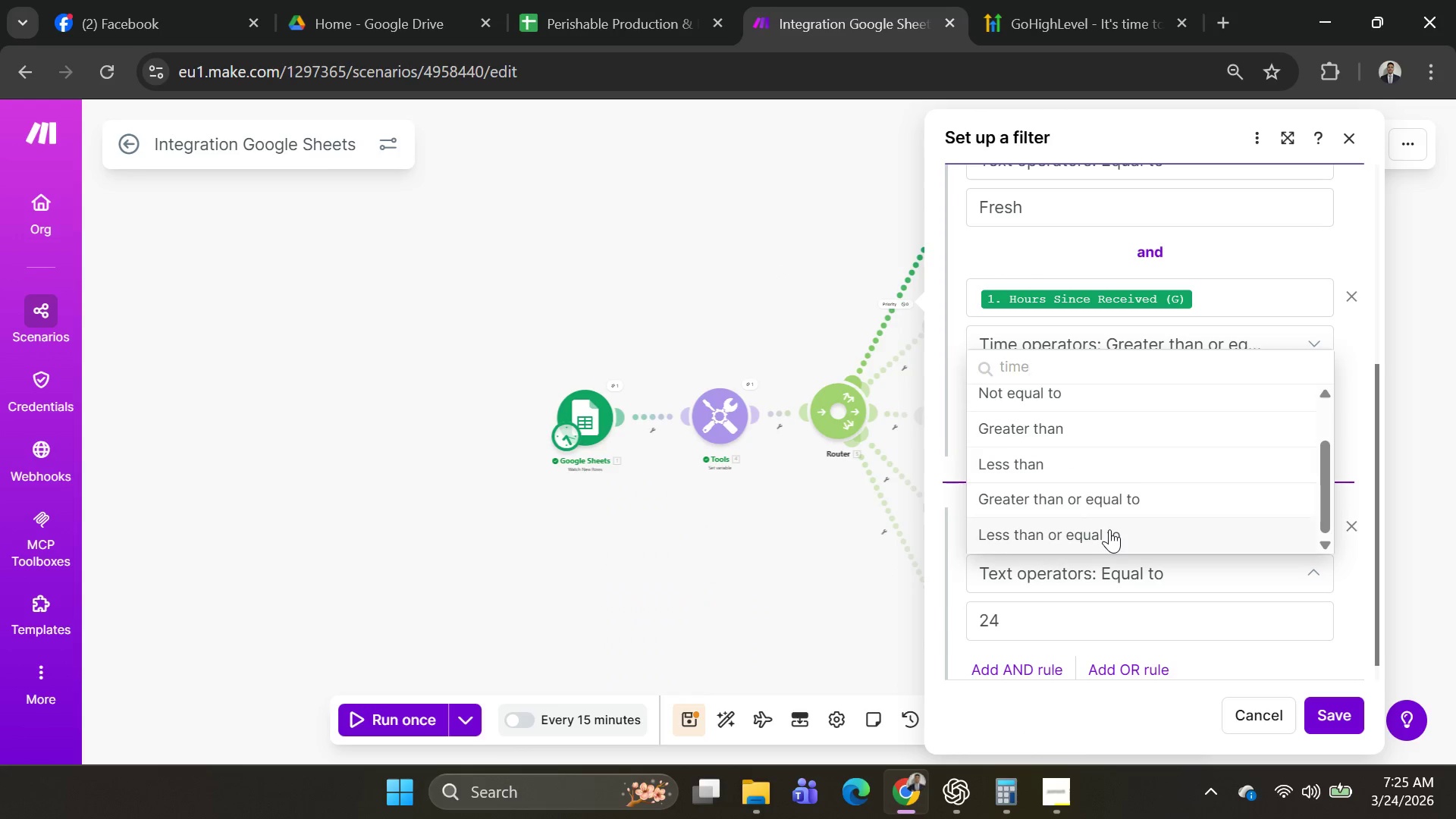 
left_click([1112, 534])
 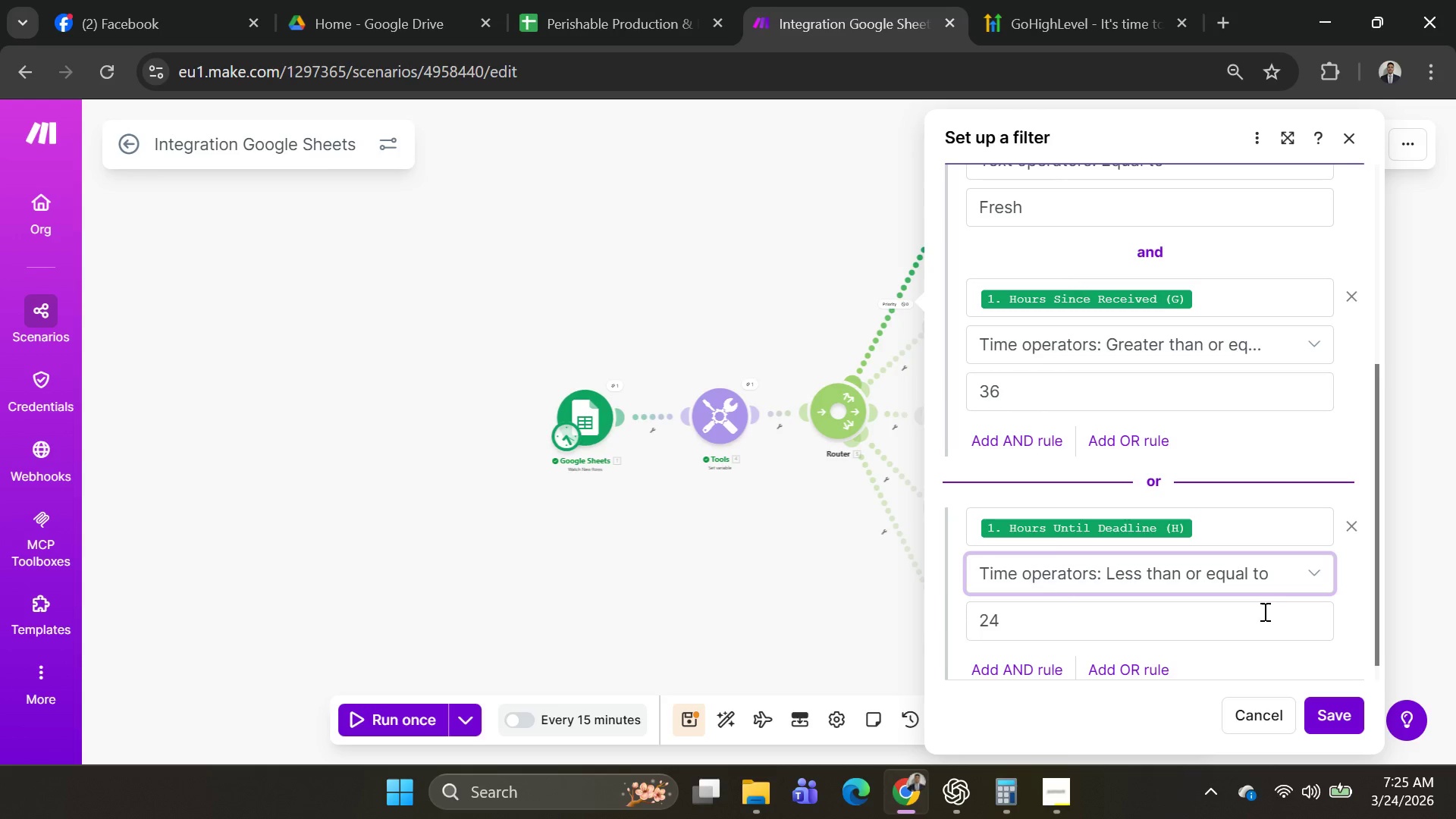 
scroll: coordinate [1241, 530], scroll_direction: down, amount: 2.0
 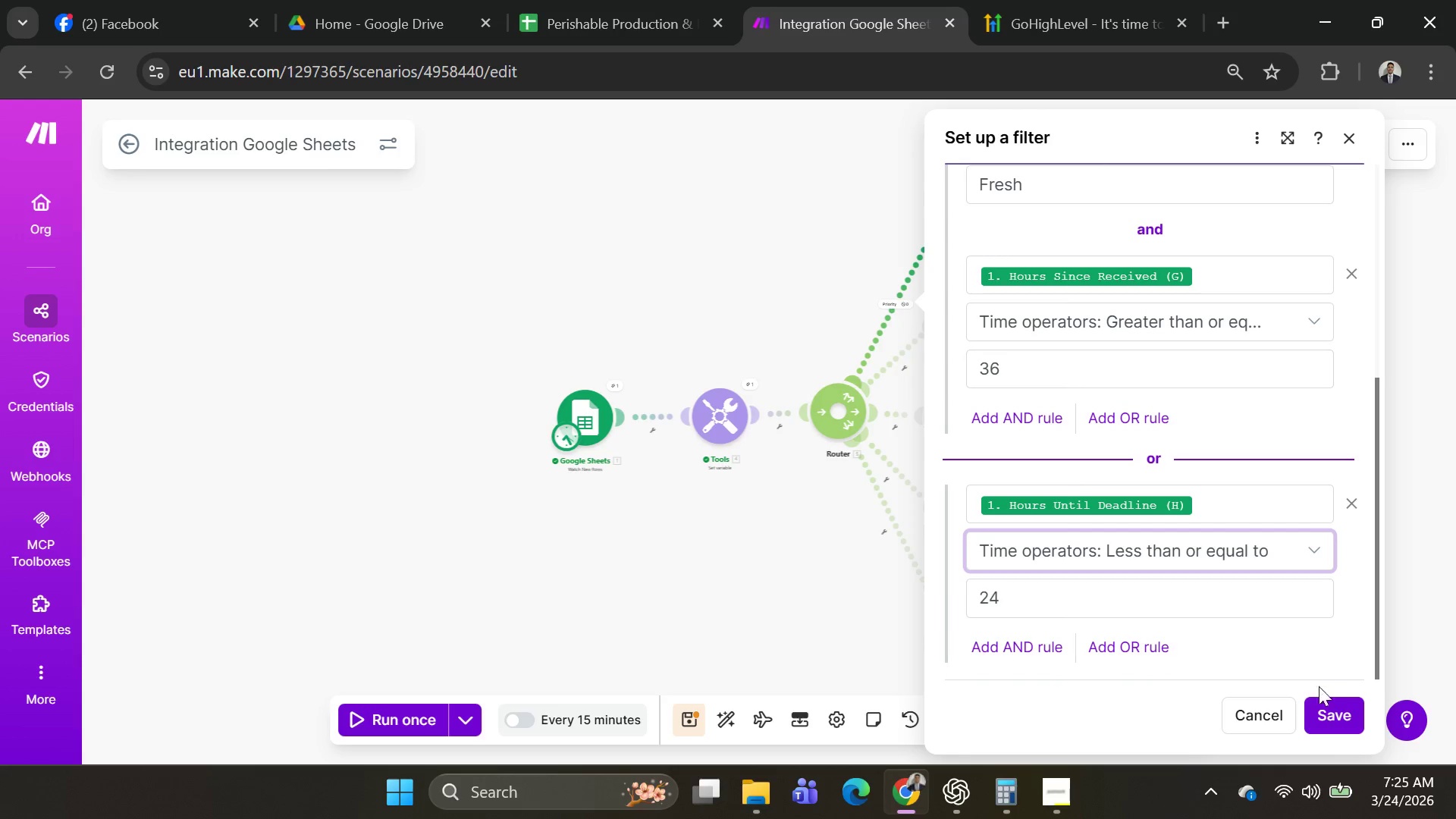 
left_click([1319, 695])
 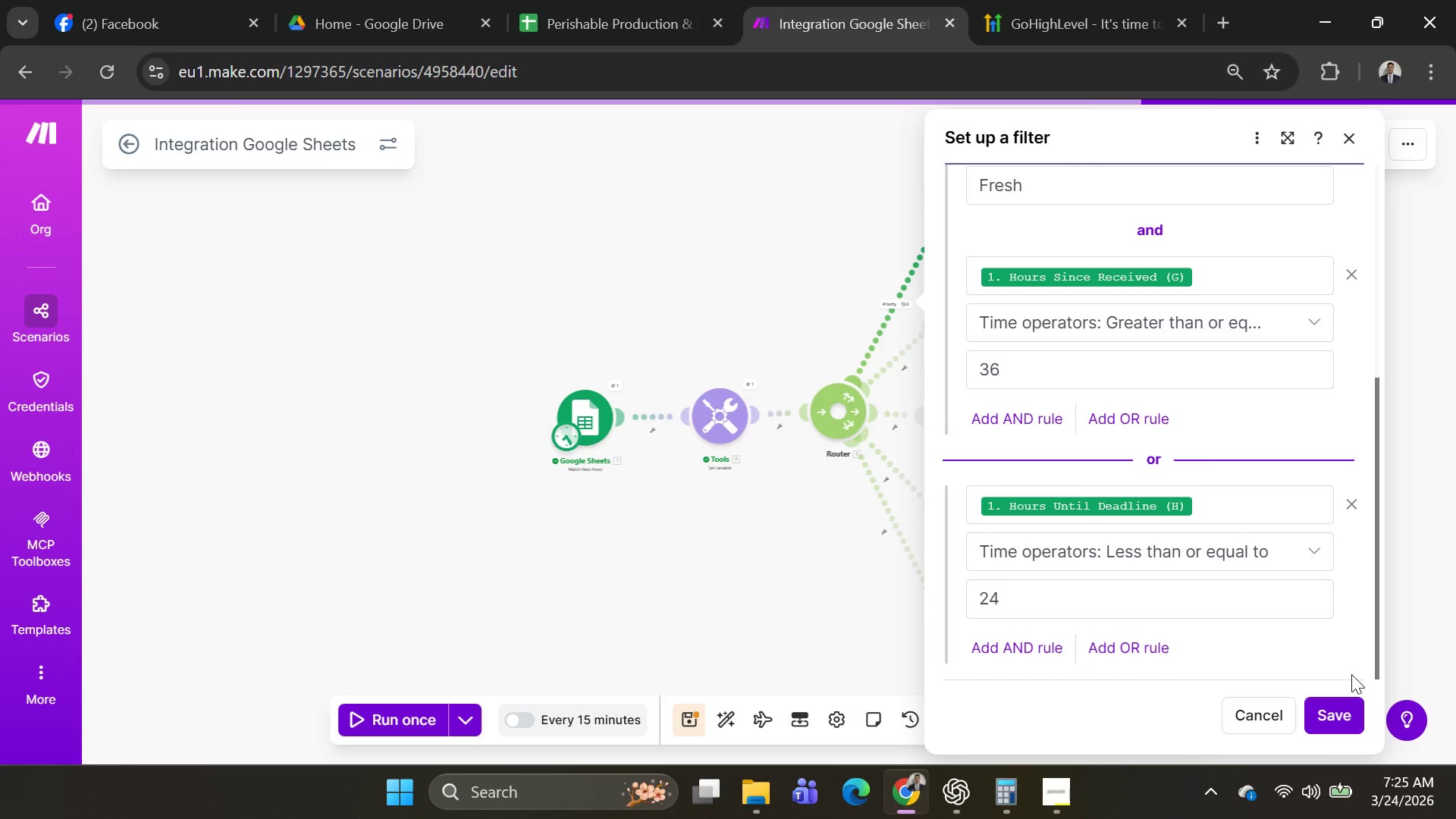 
left_click([1345, 702])
 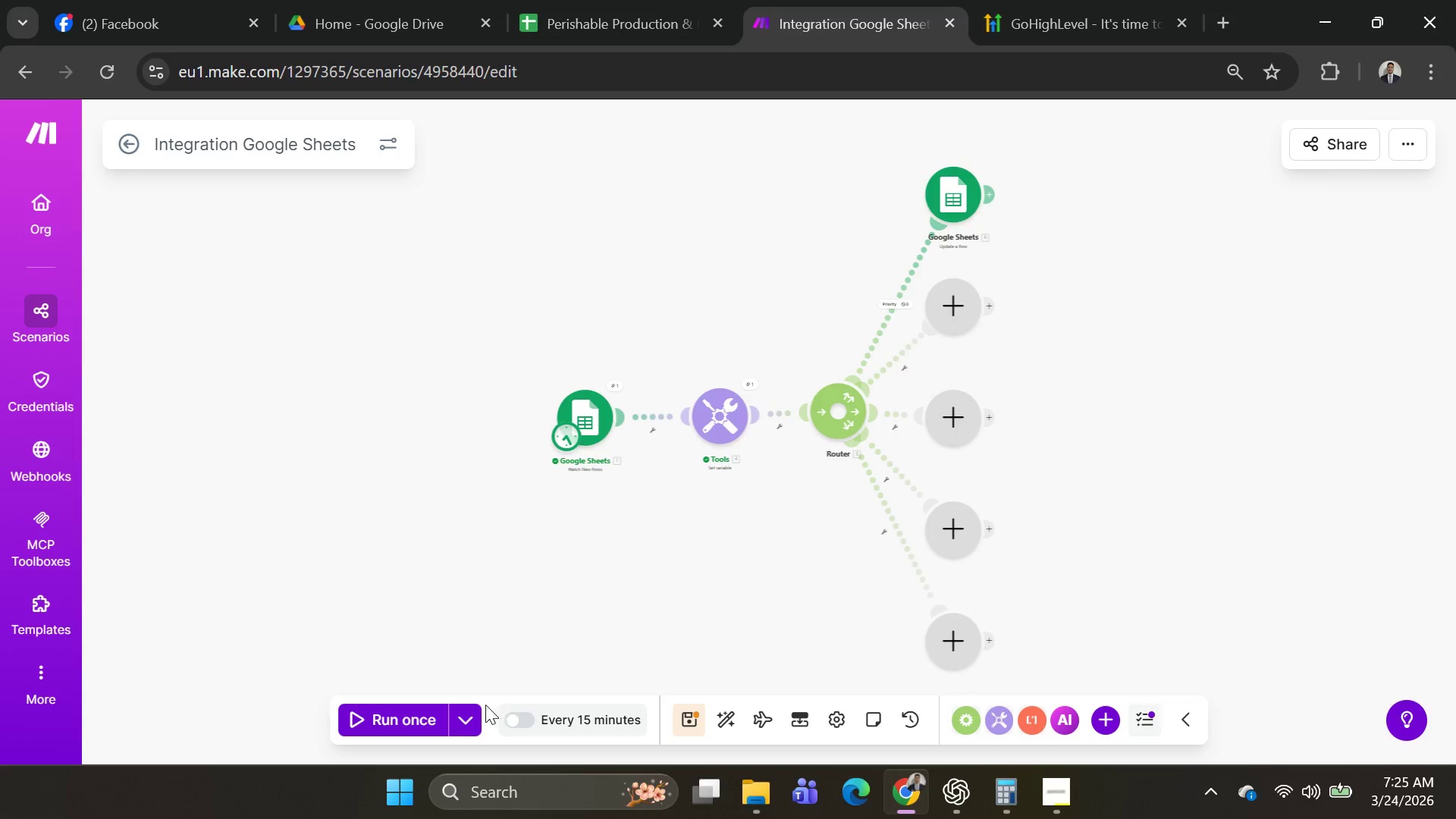 
left_click([464, 711])
 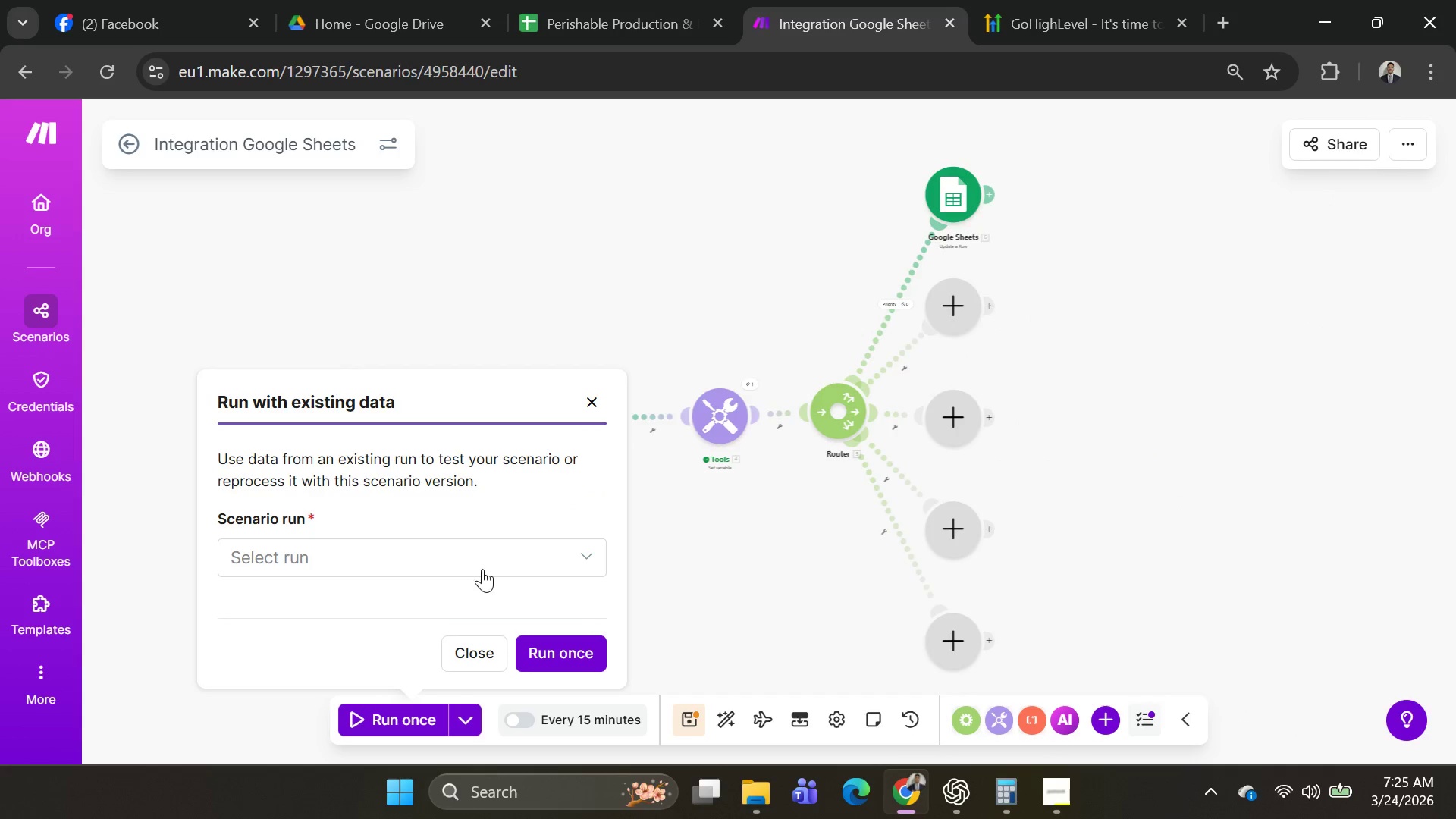 
left_click([482, 555])
 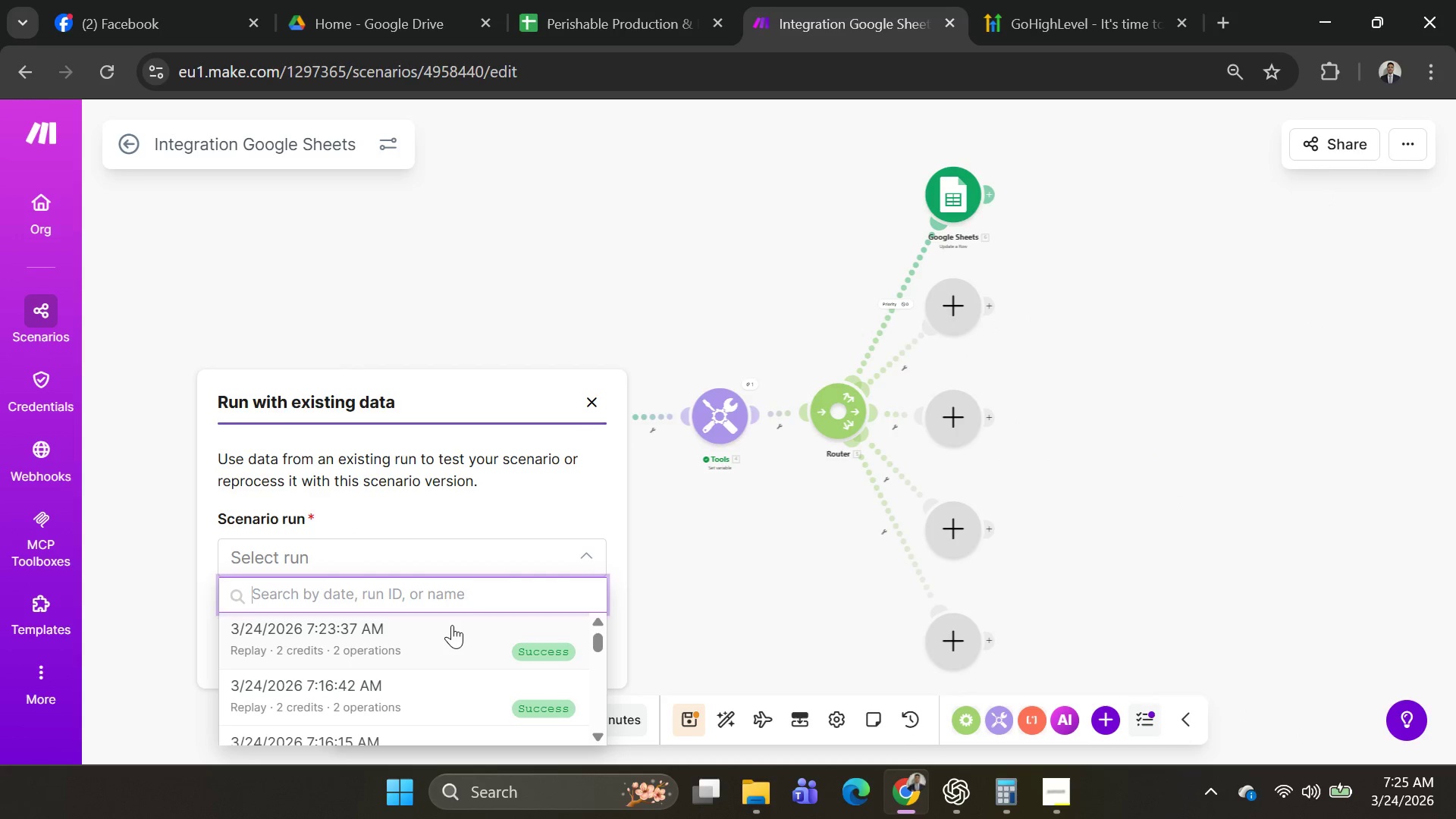 
left_click([452, 625])
 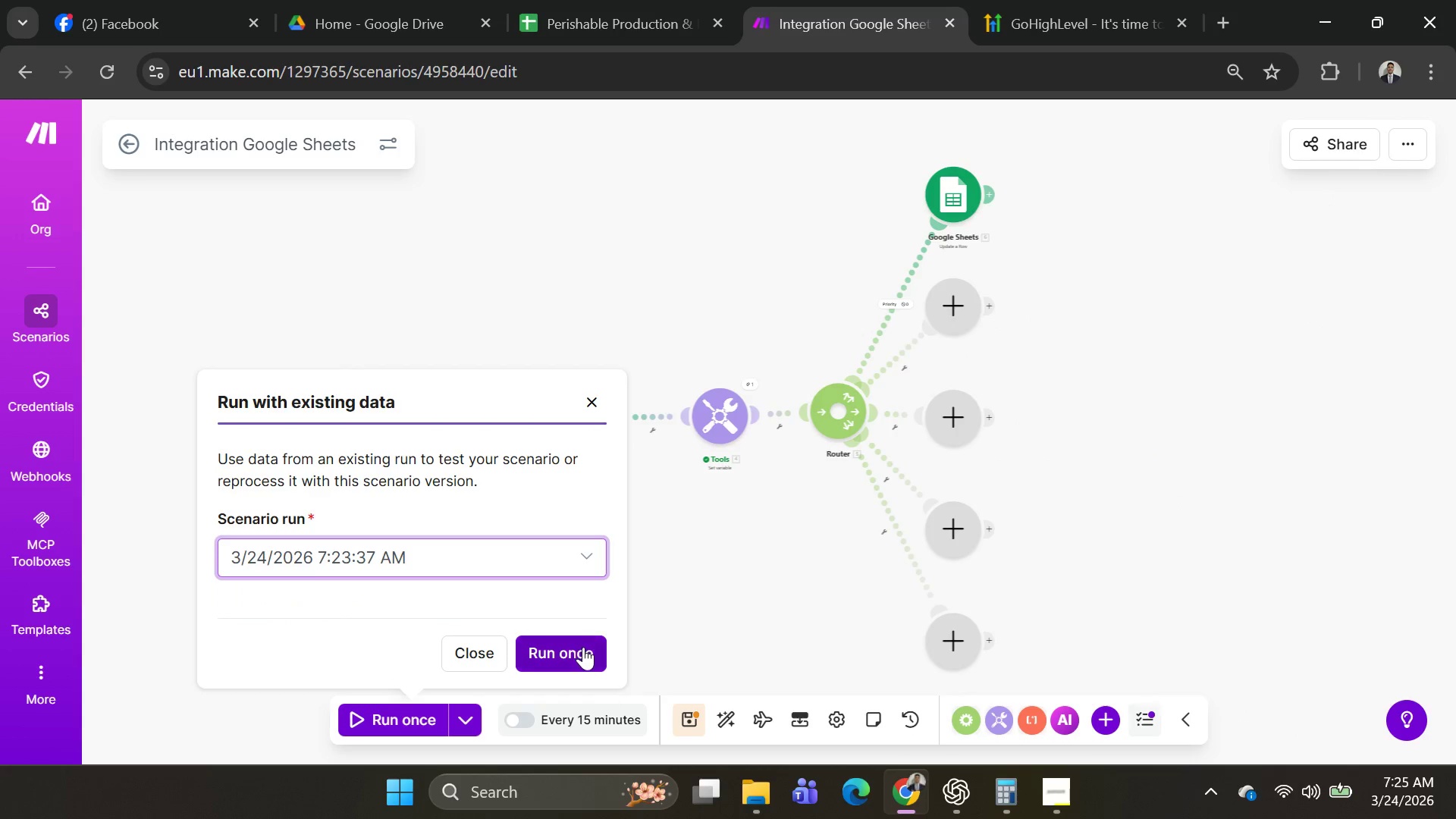 
left_click([583, 648])
 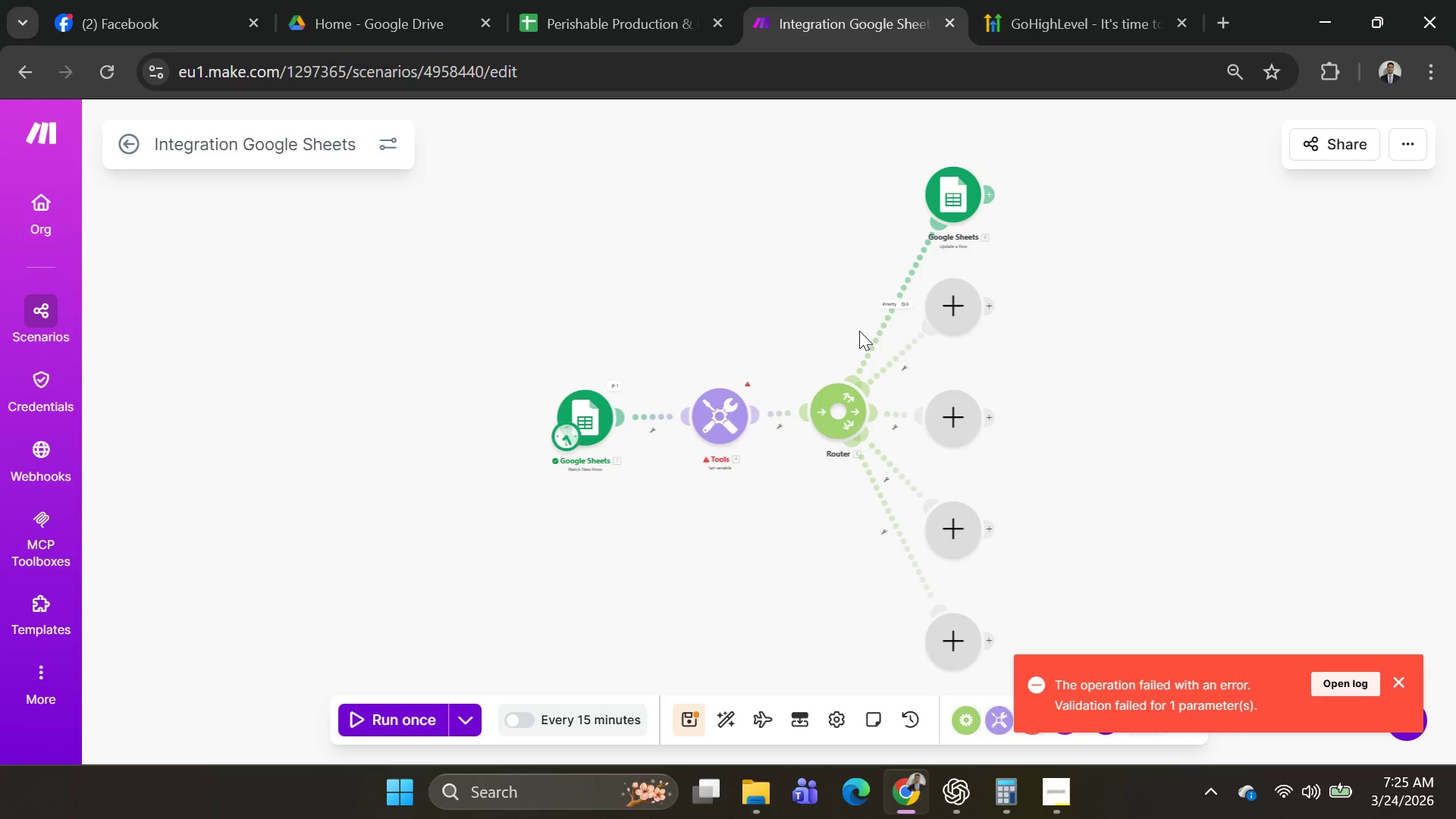 
left_click([724, 411])
 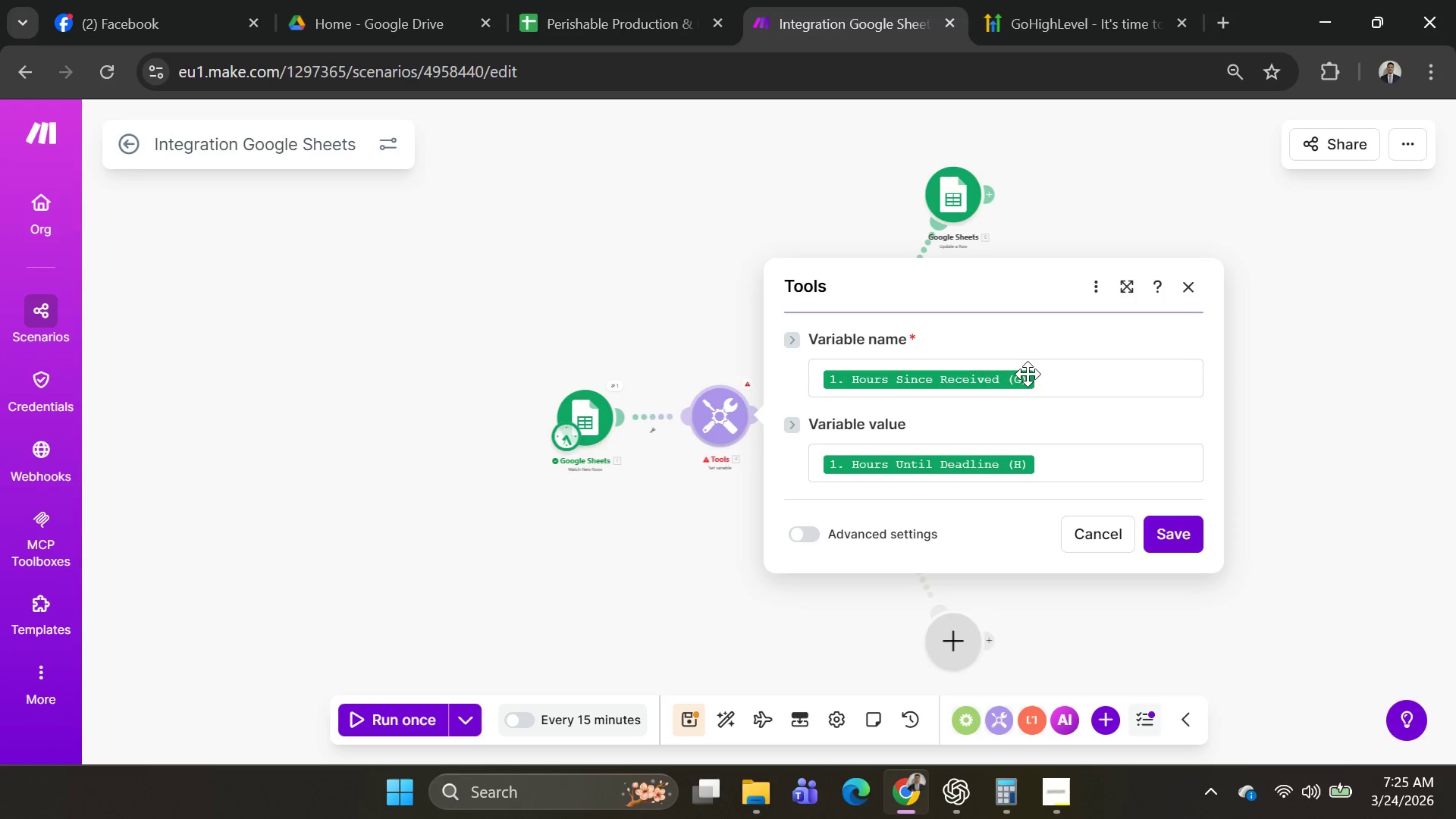 
left_click([1046, 378])
 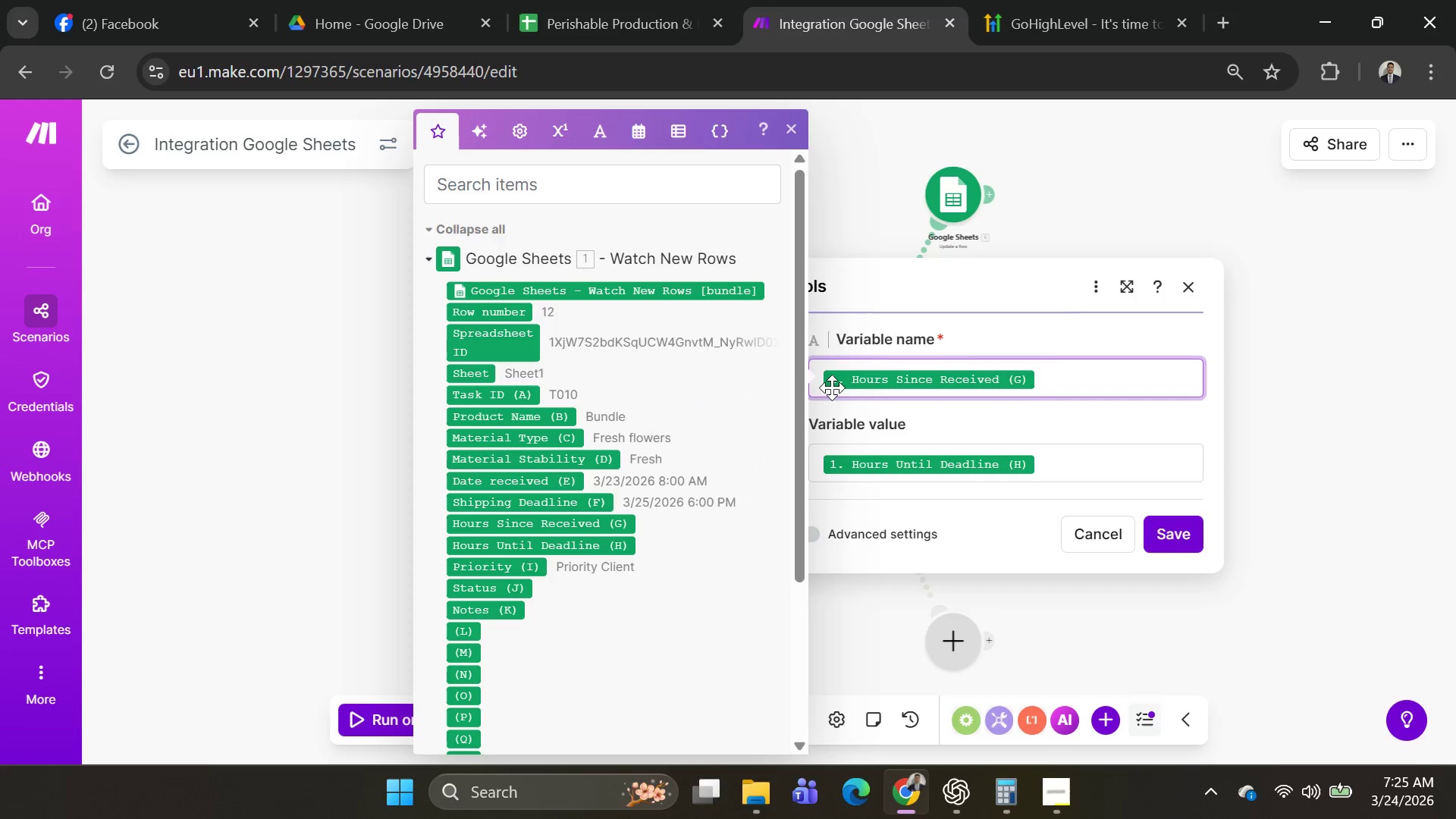 
left_click([827, 388])
 